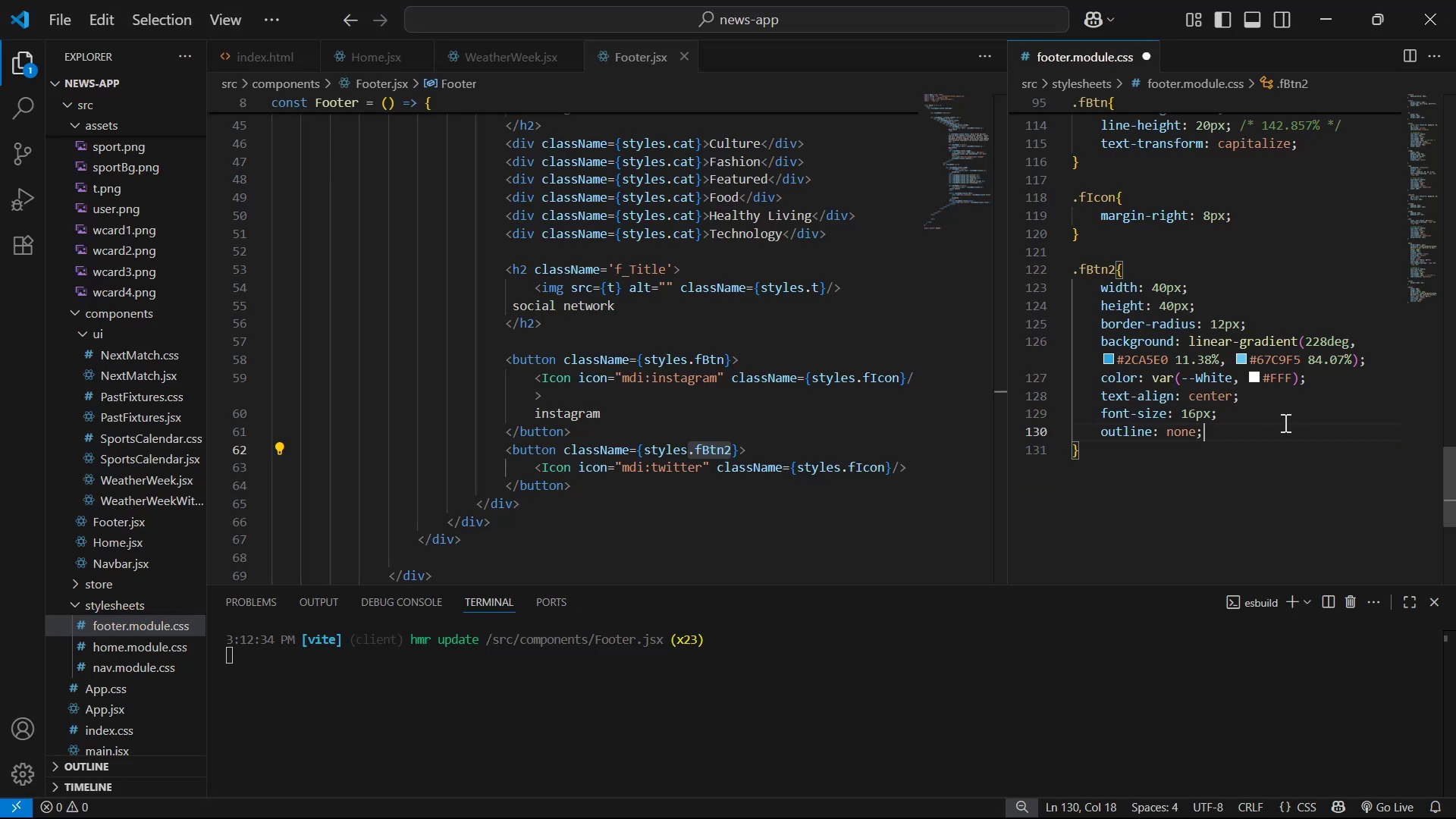 
key(Enter)
 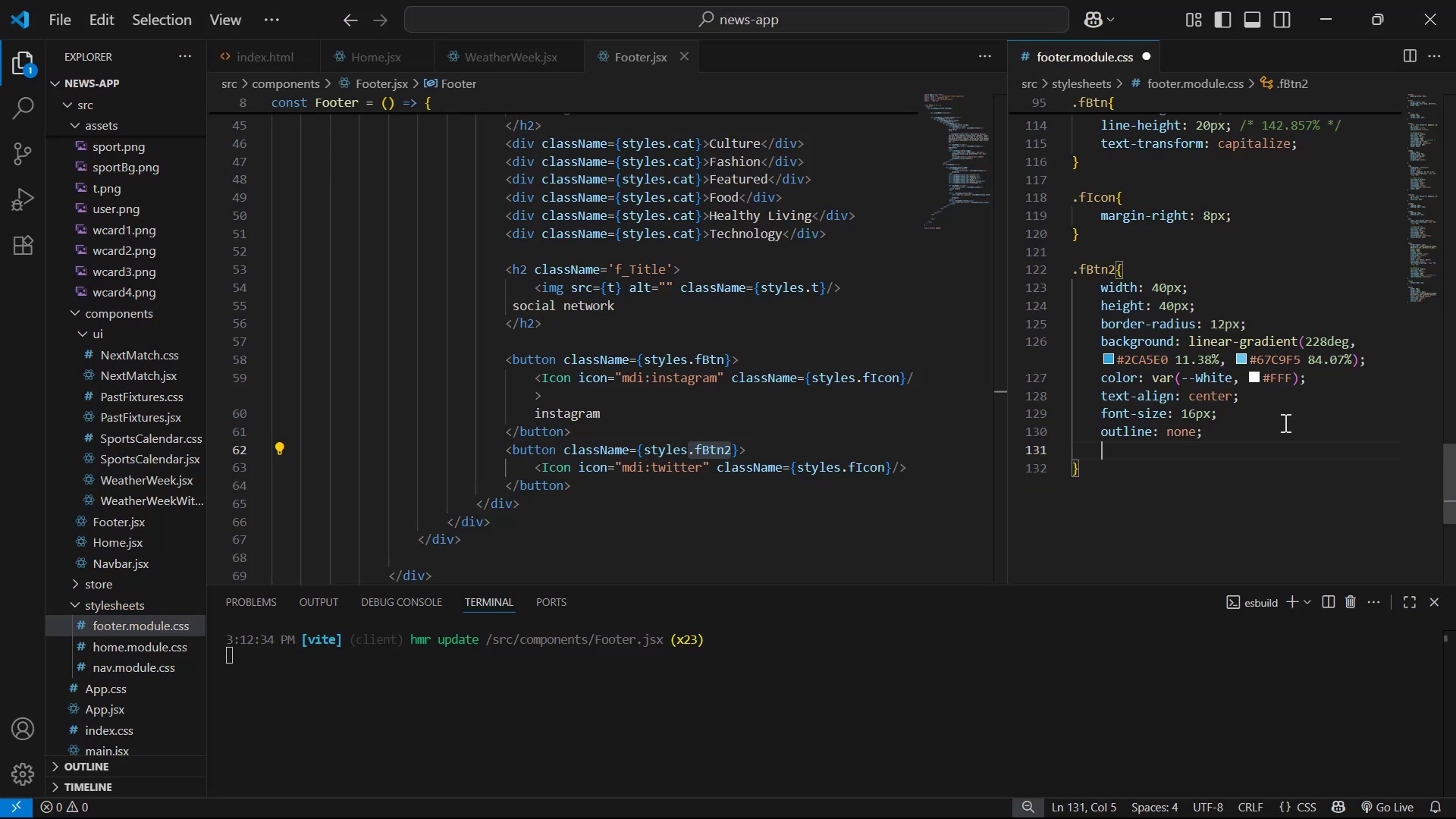 
type(bo)
 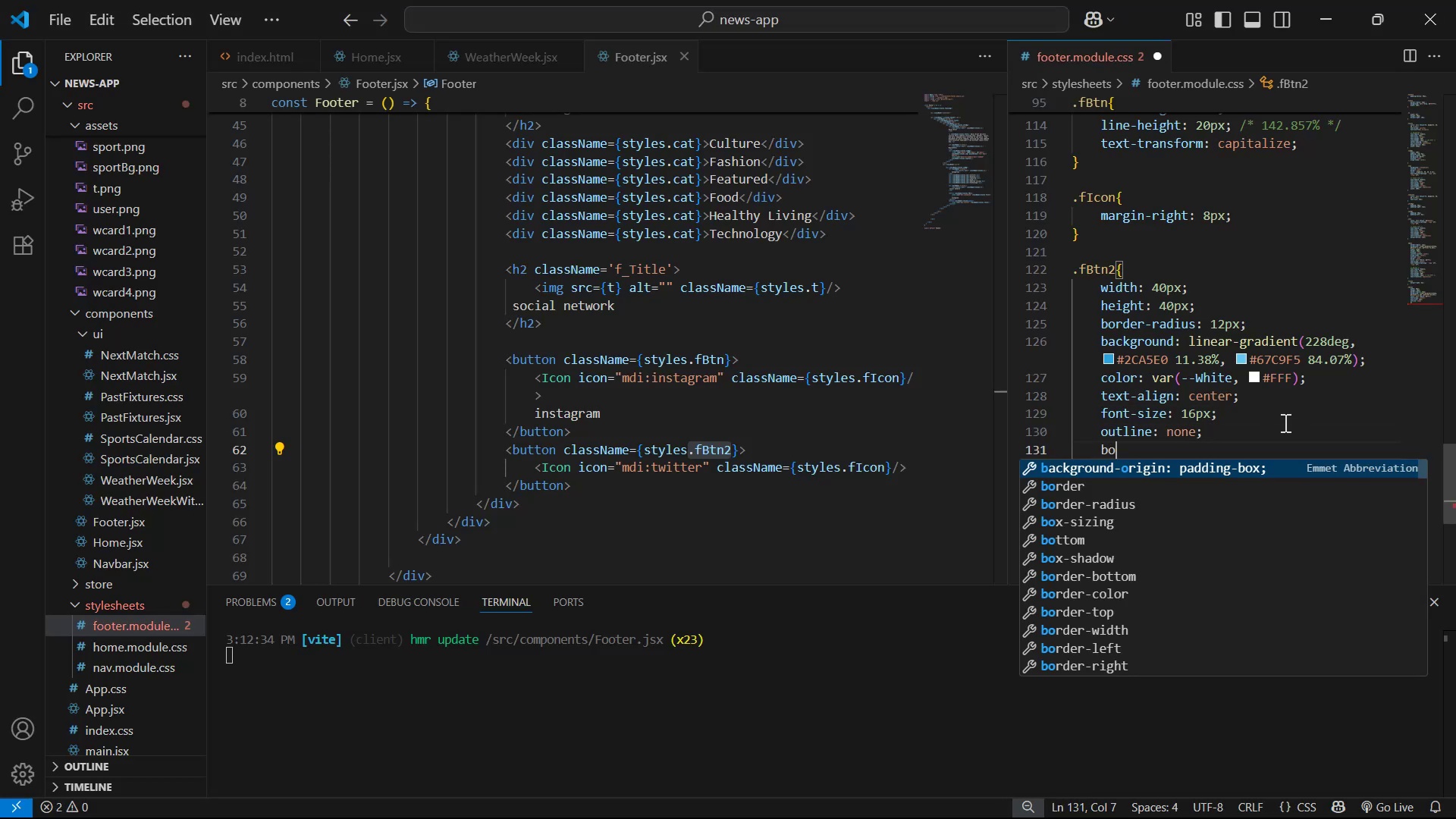 
key(ArrowDown)
 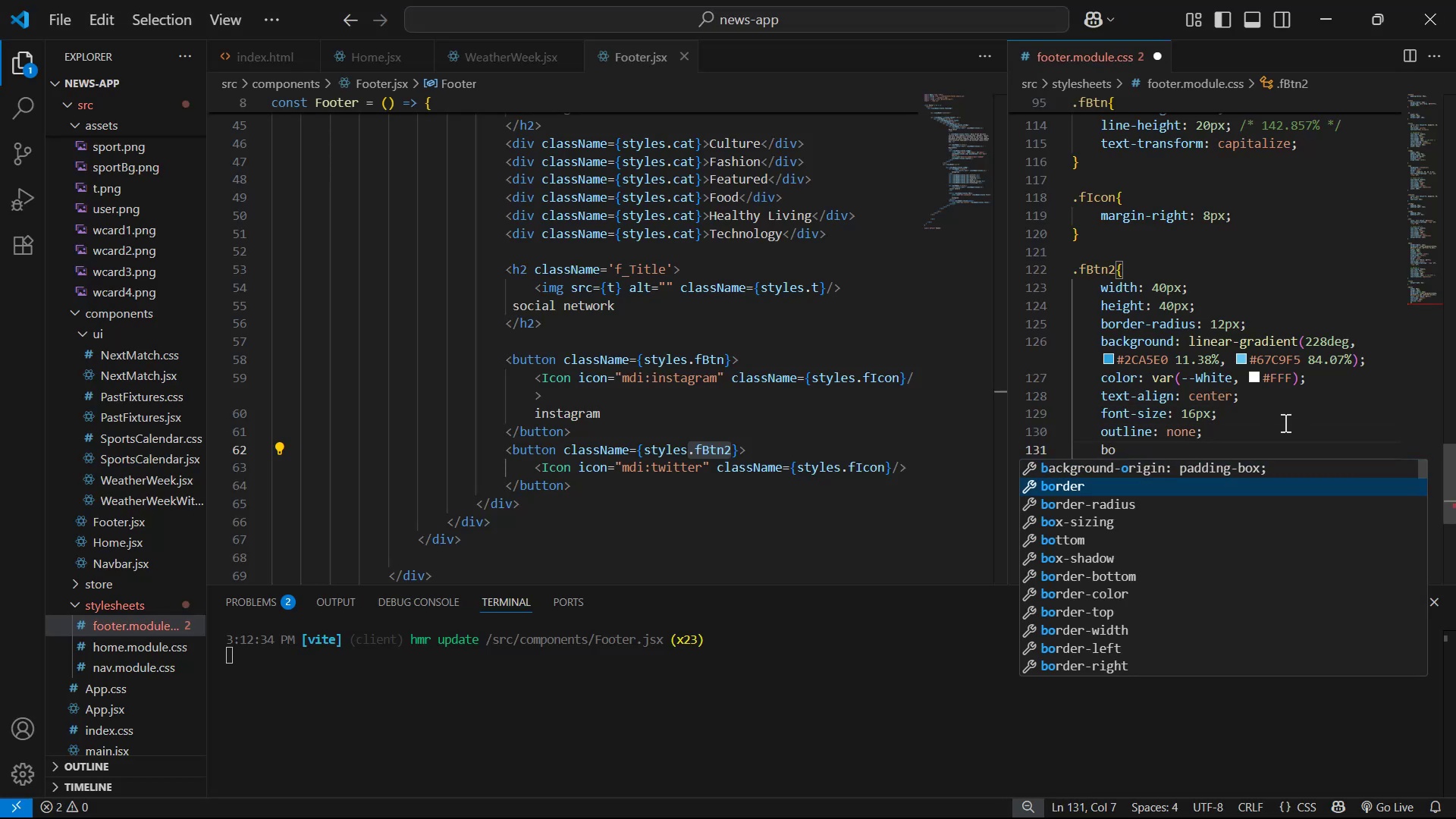 
key(Enter)
 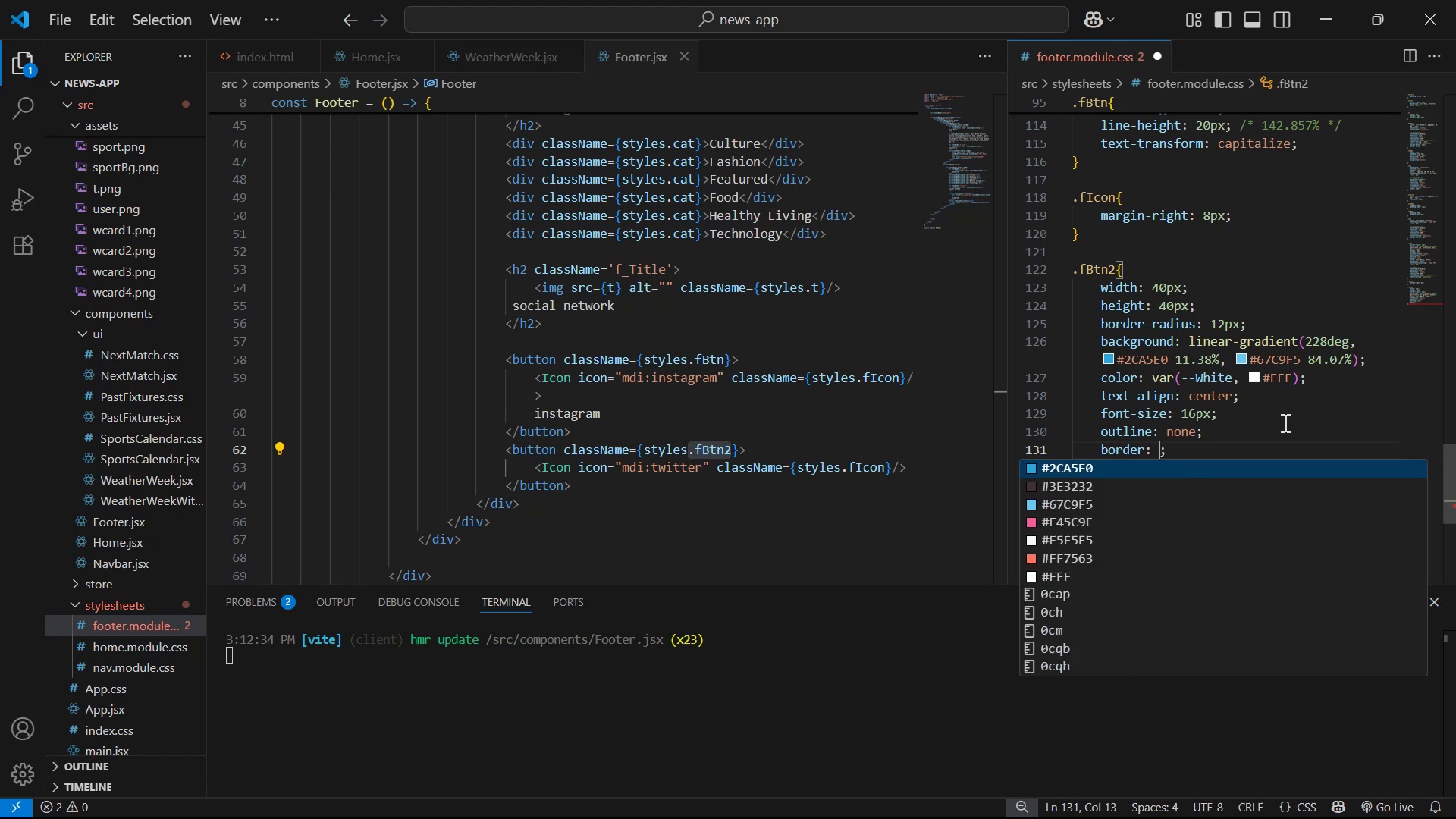 
type(no)
 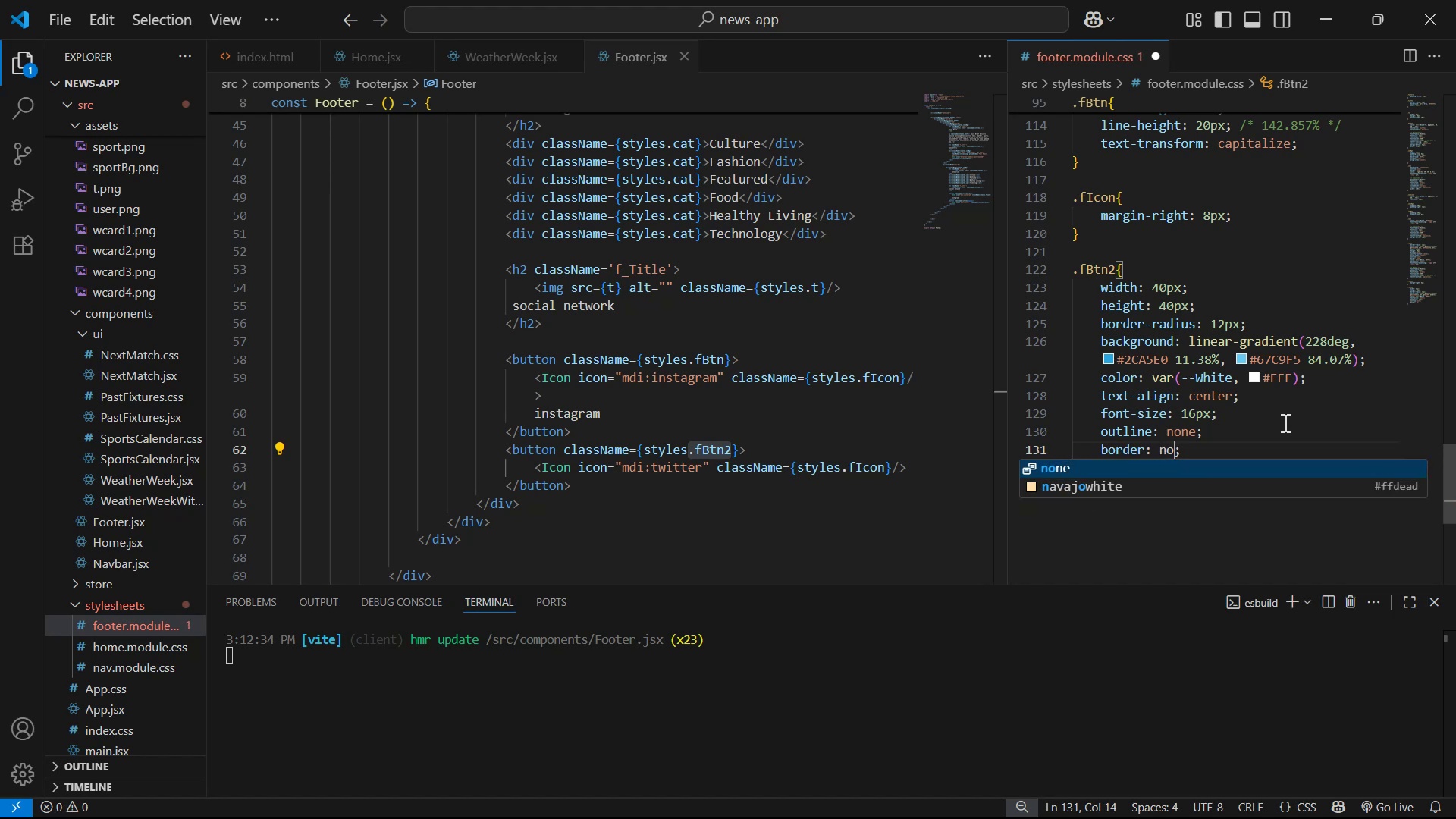 
key(Enter)
 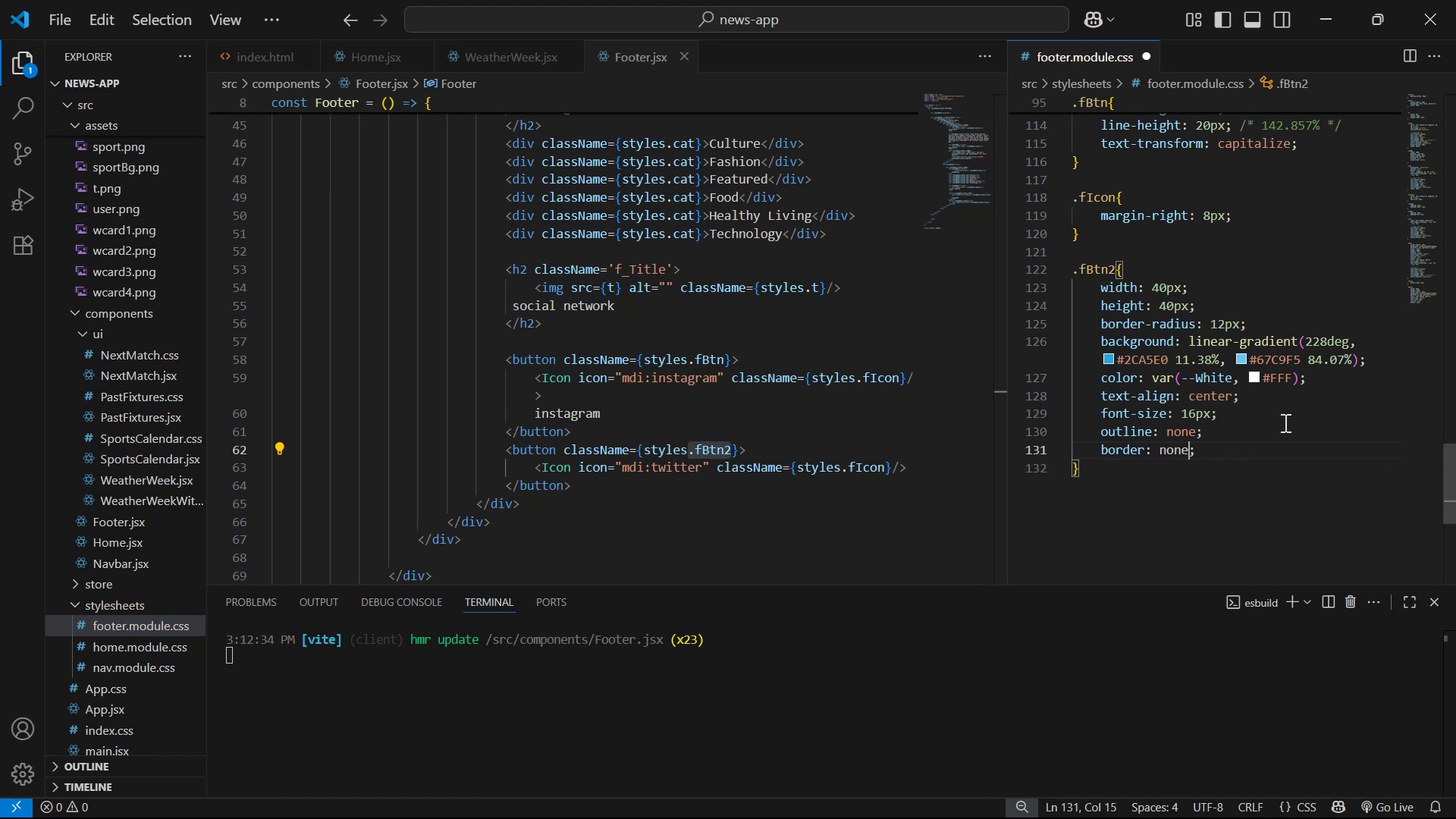 
key(Control+S)
 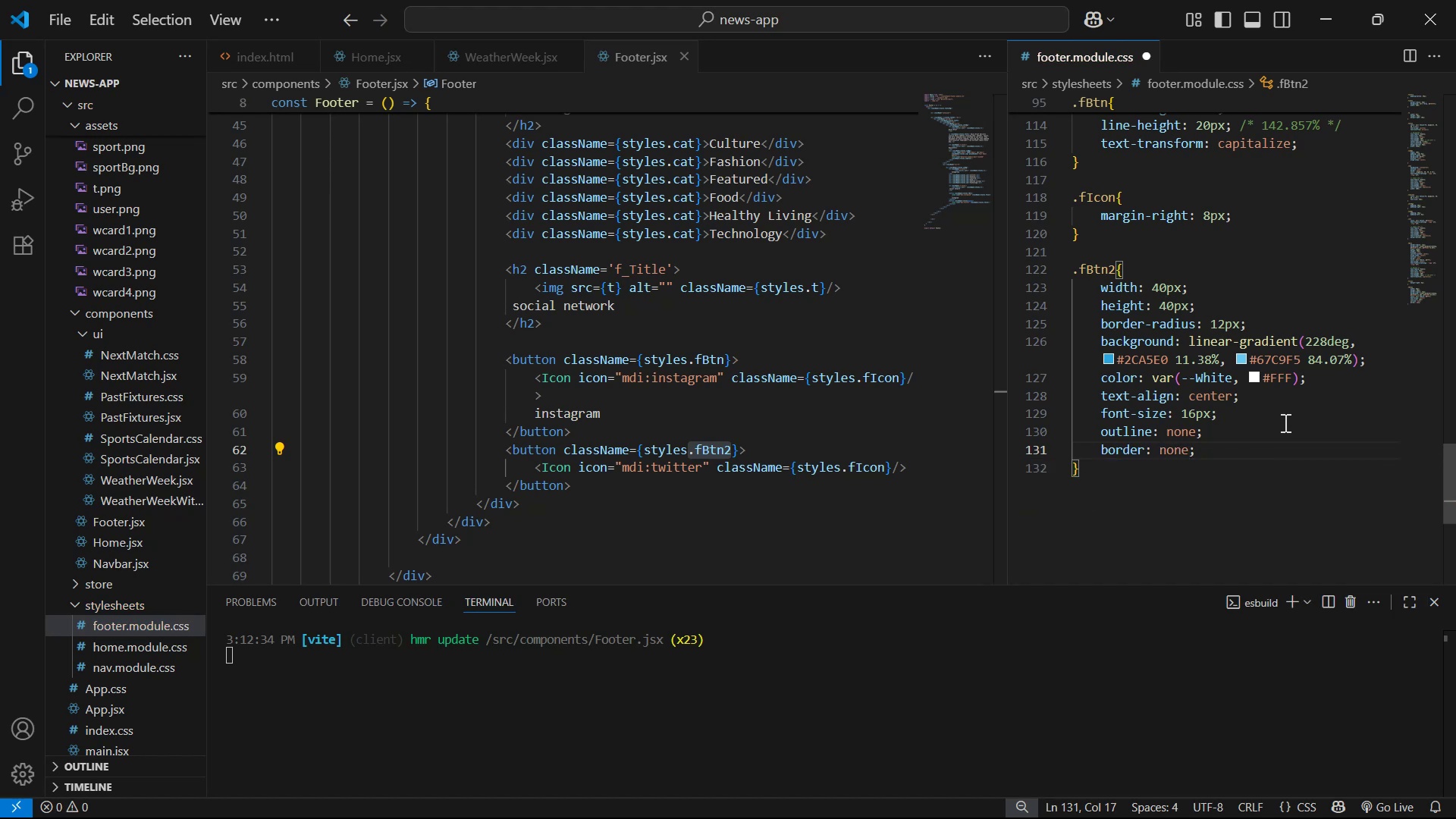 
key(Alt+Tab)
 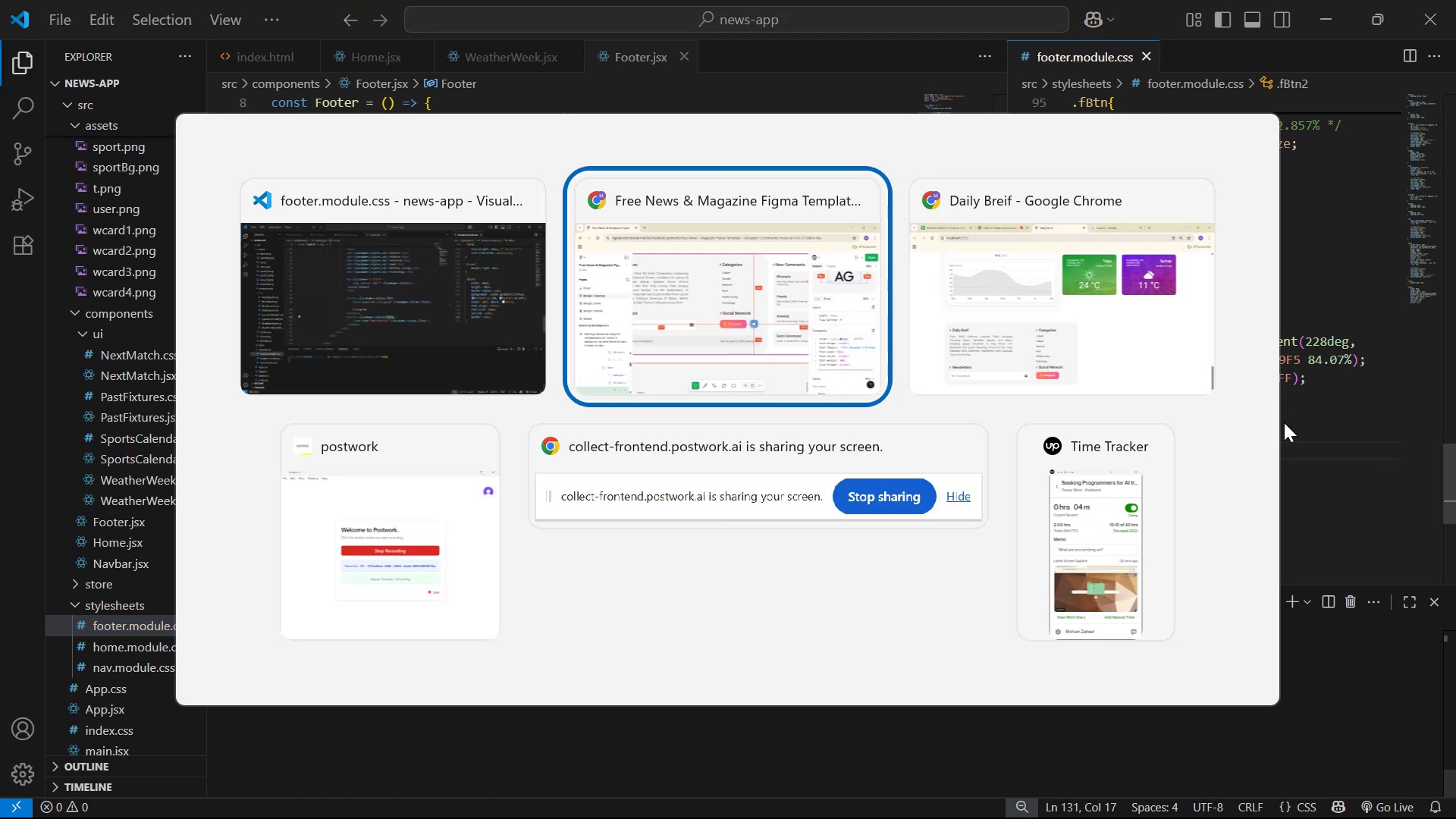 
key(Alt+Tab)
 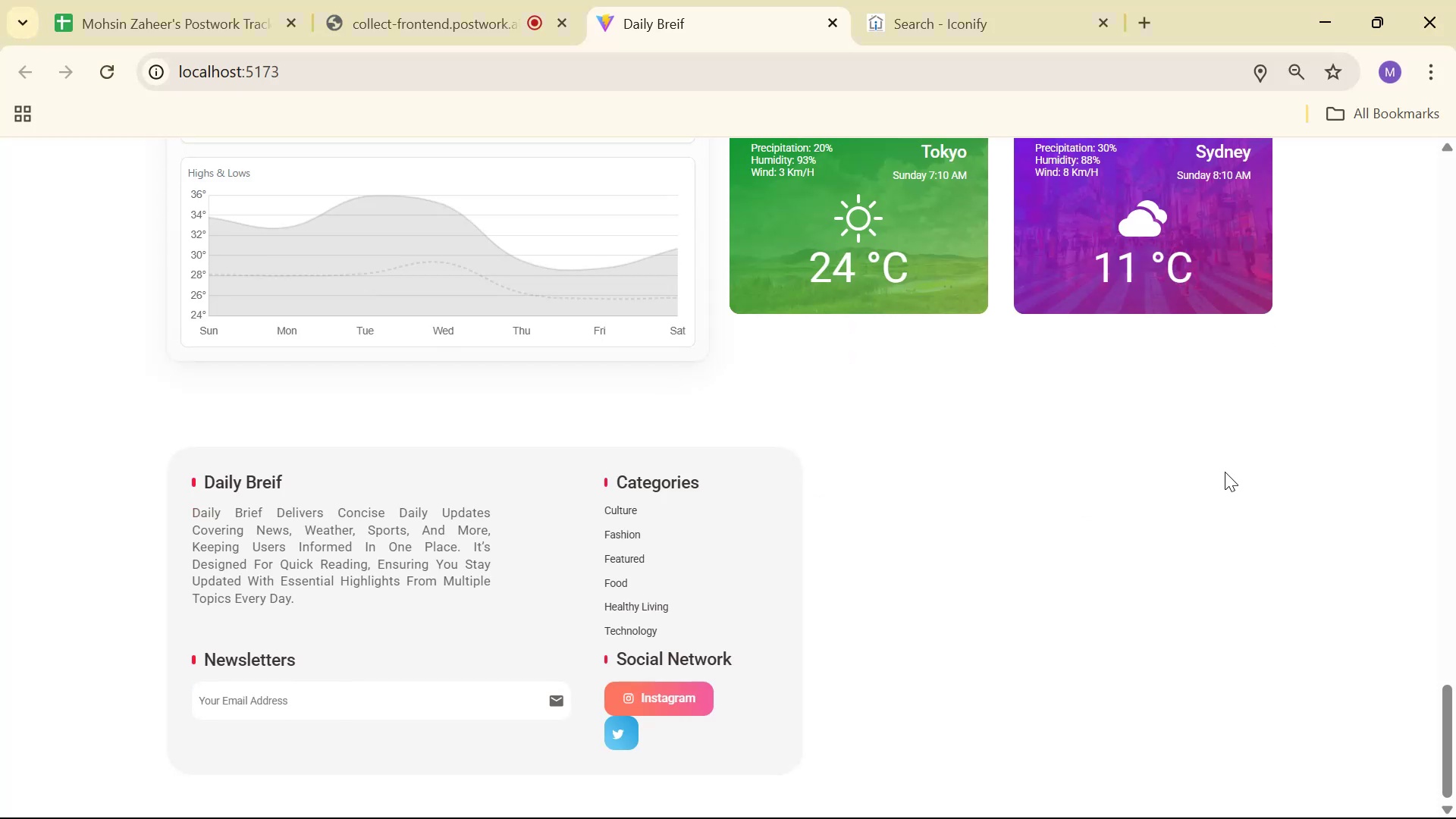 
key(Alt+Tab)
 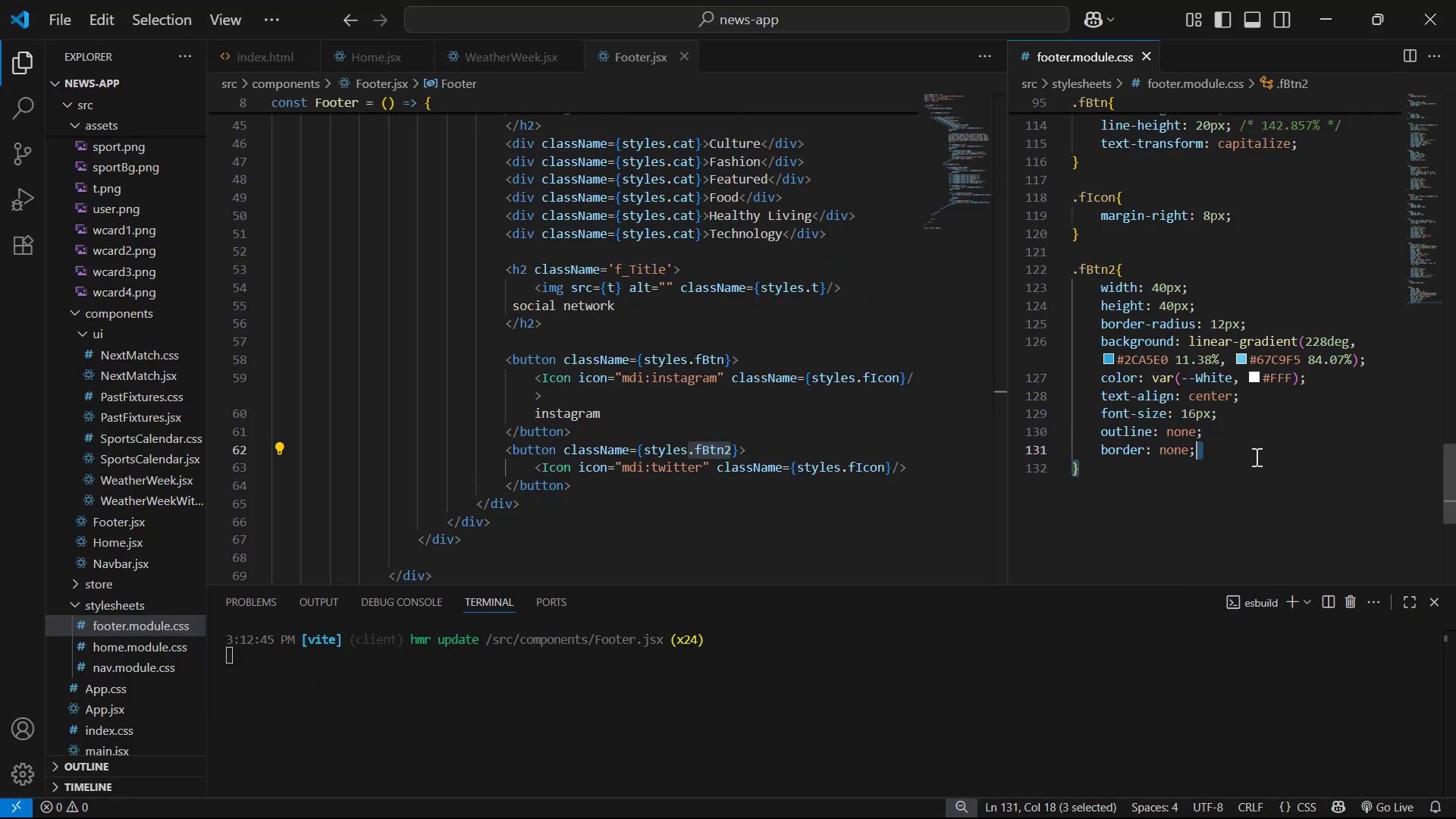 
key(Enter)
 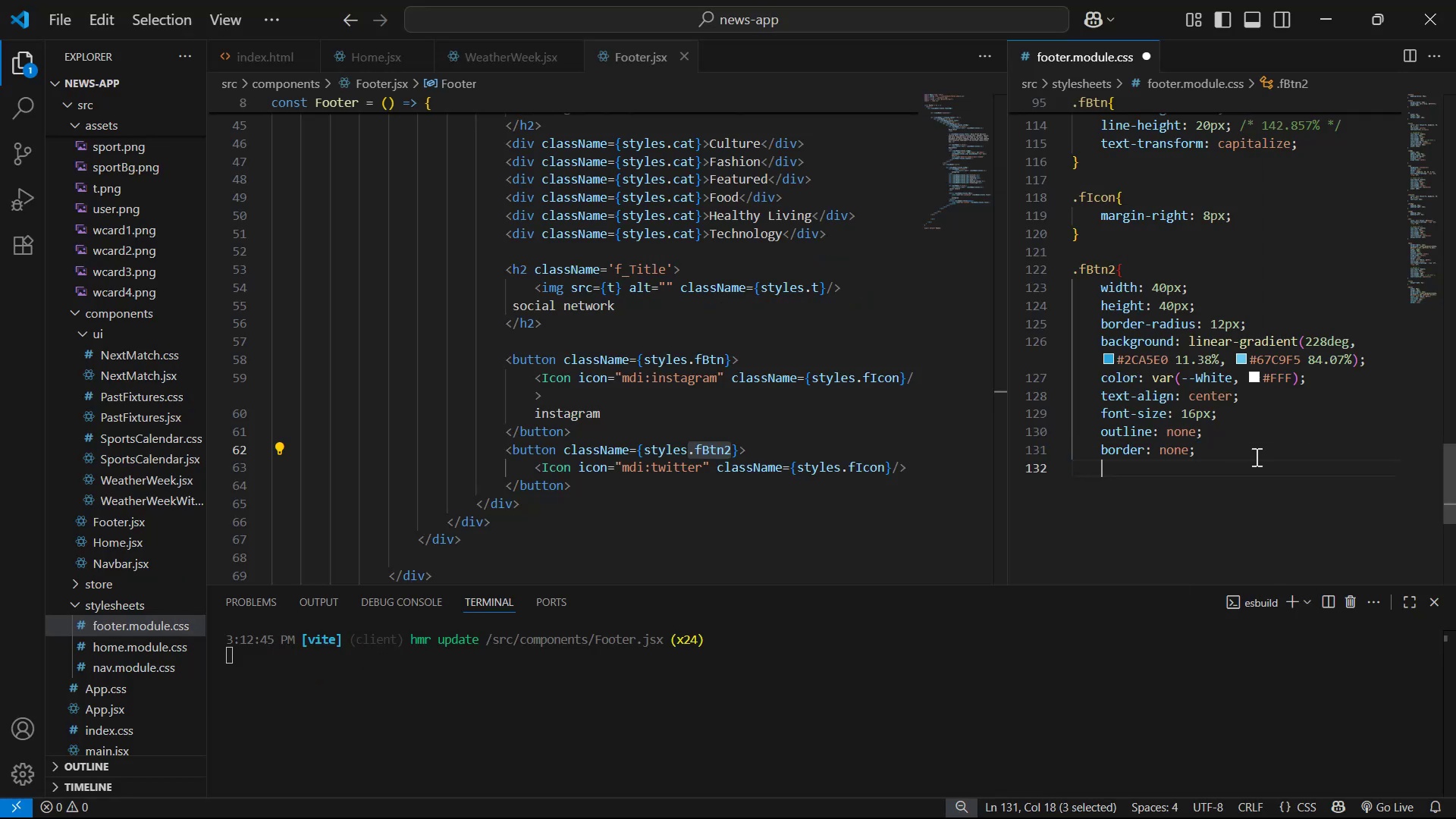 
key(D)
 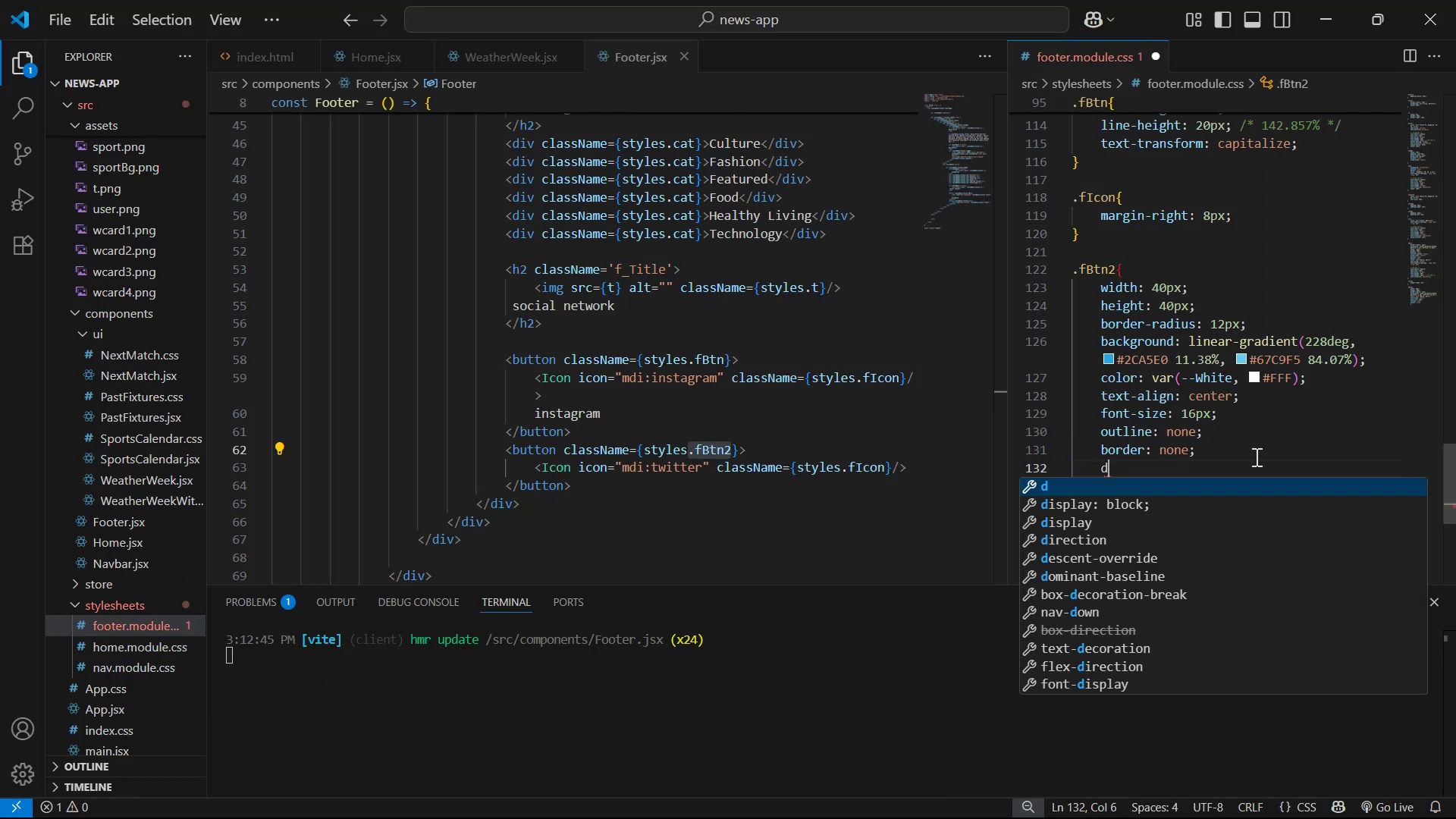 
key(Control+Z)
 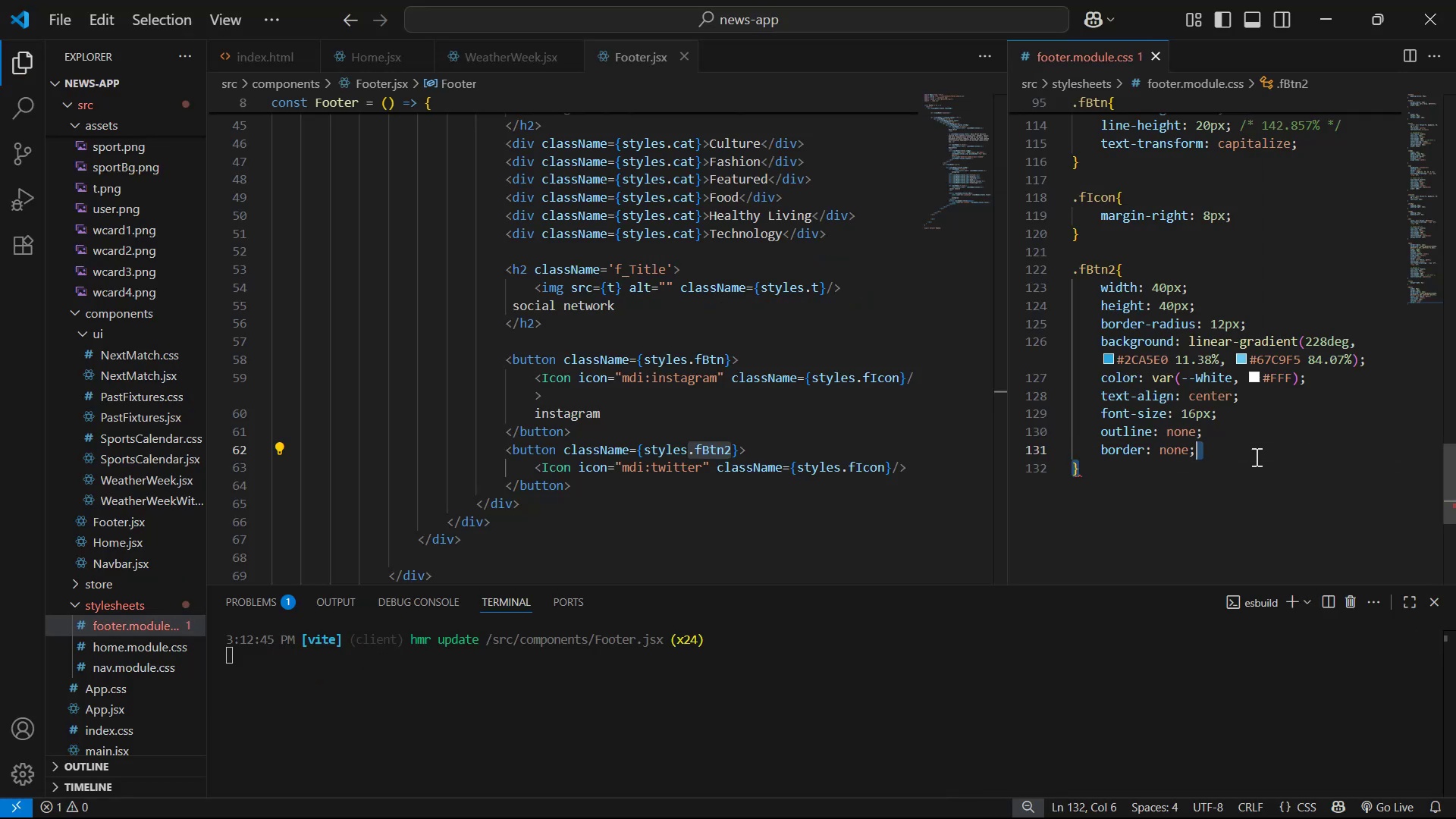 
key(Control+Z)
 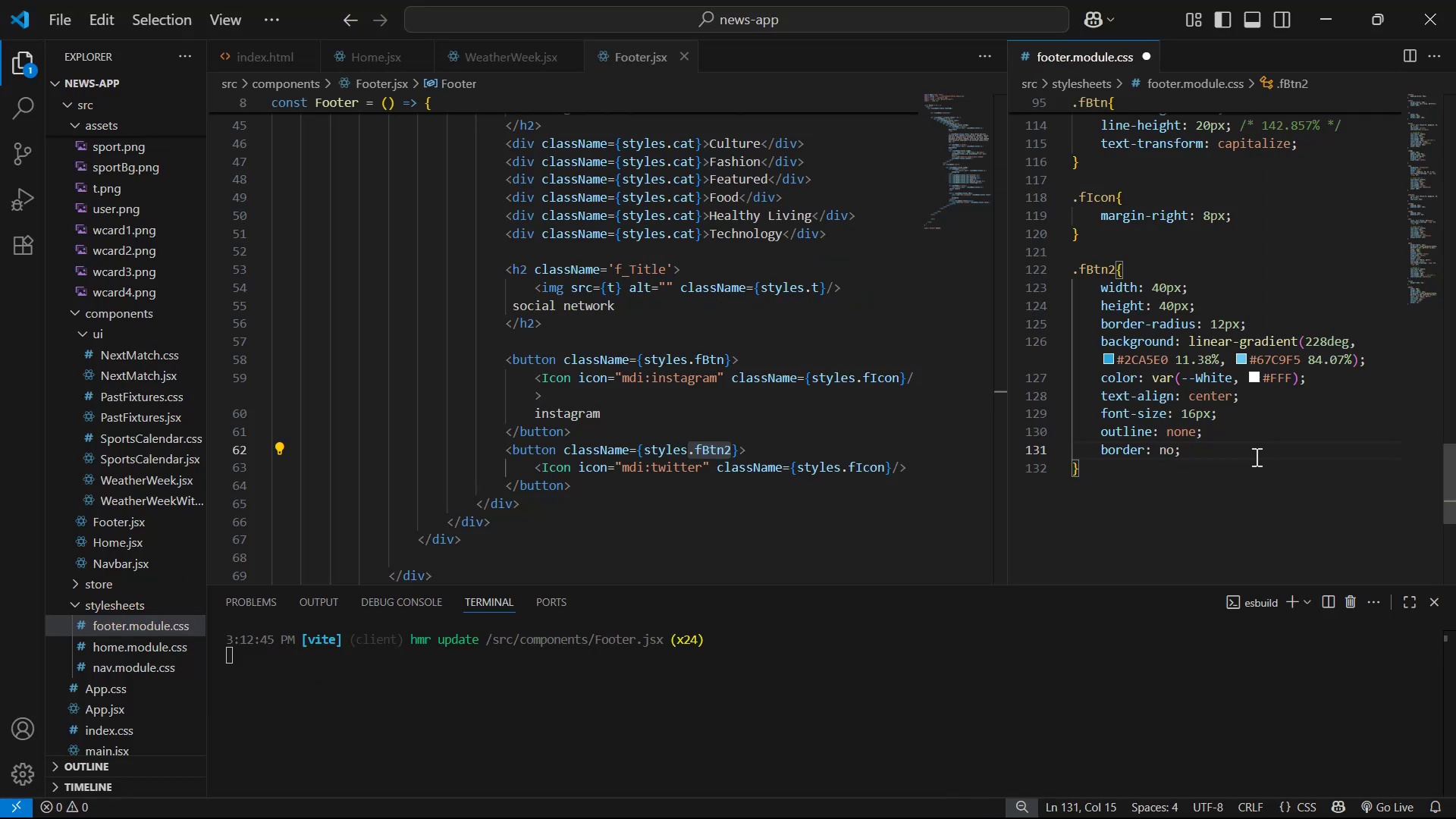 
type(ne)
 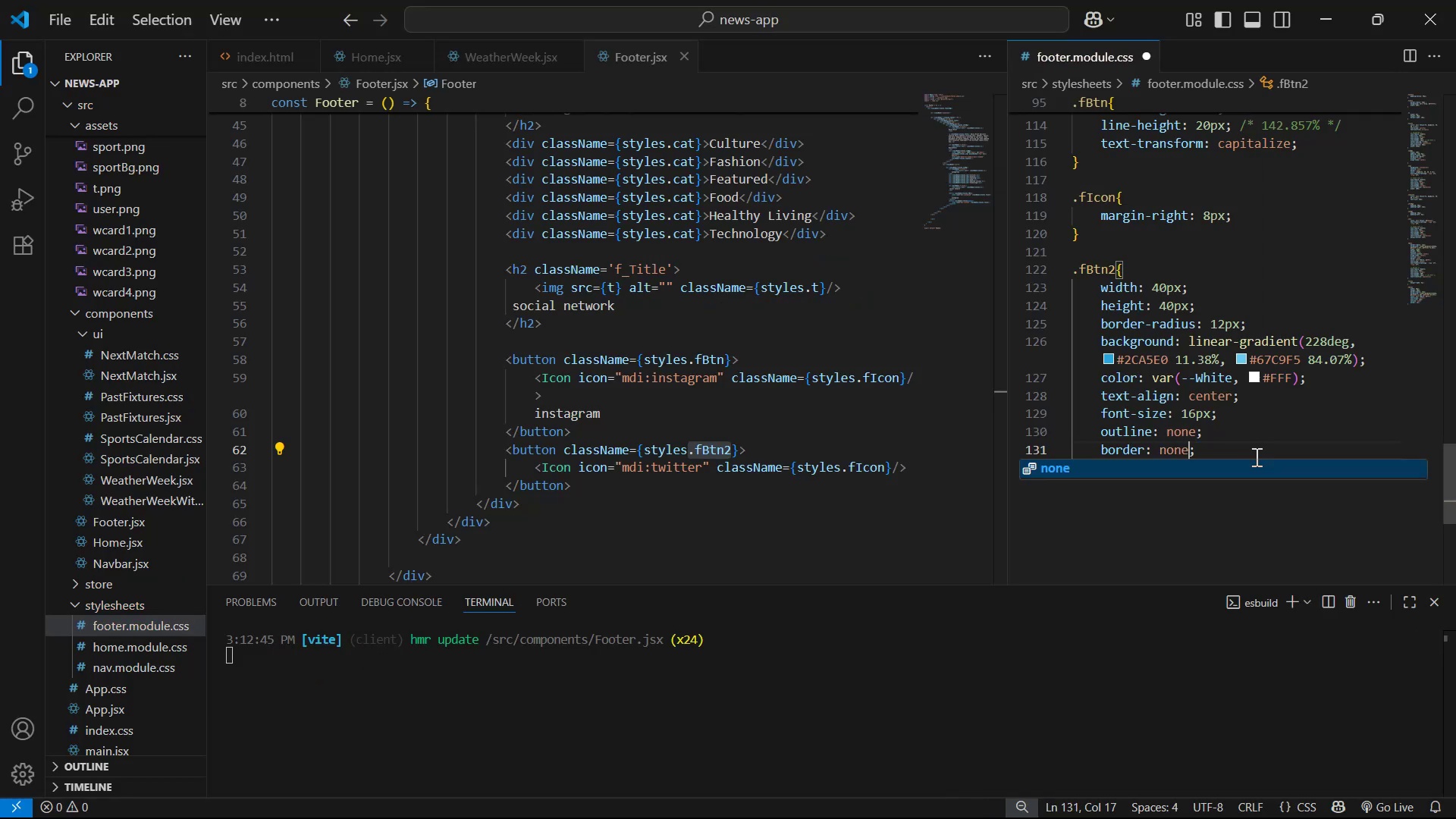 
key(Enter)
 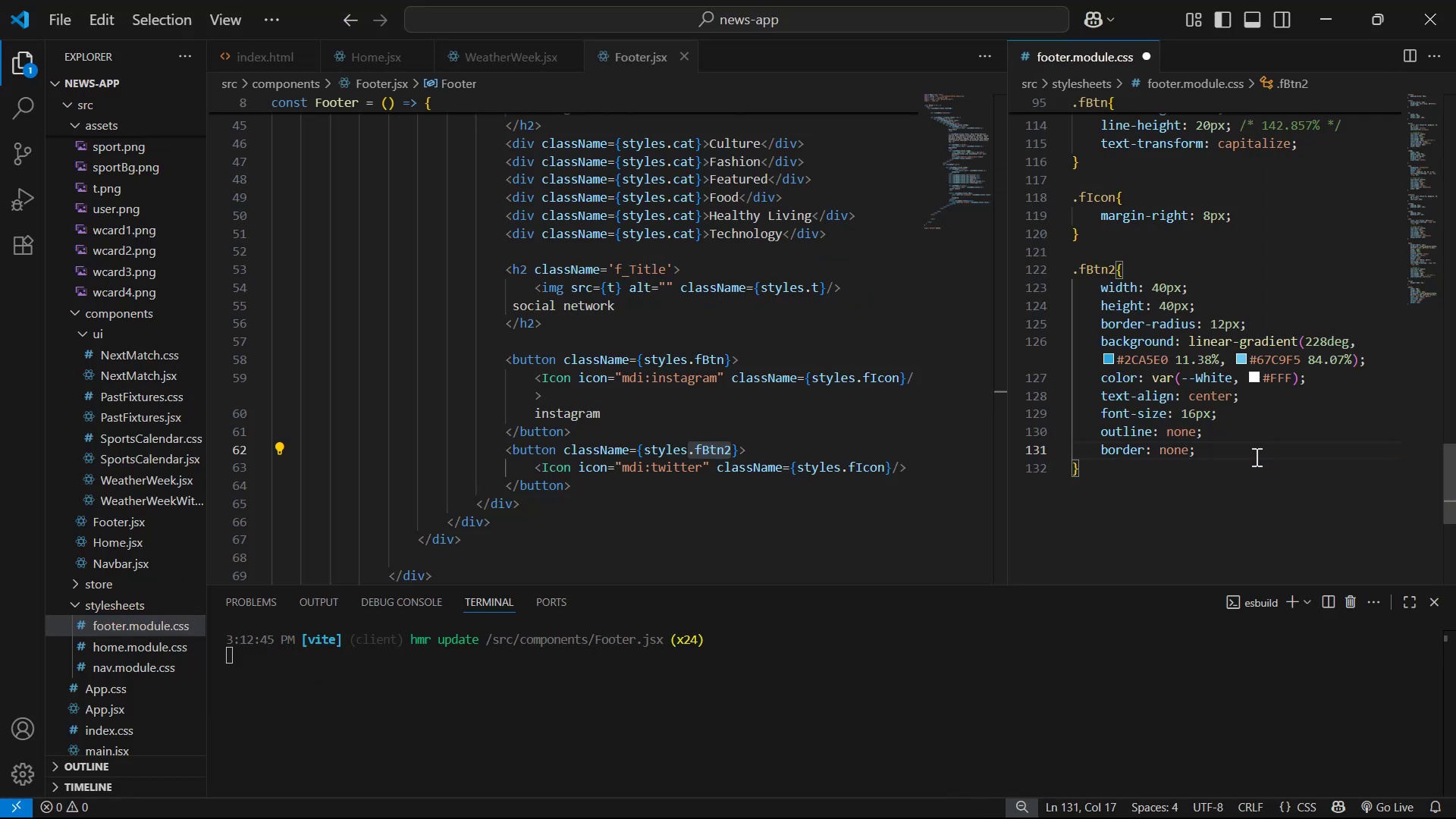 
key(ArrowRight)
 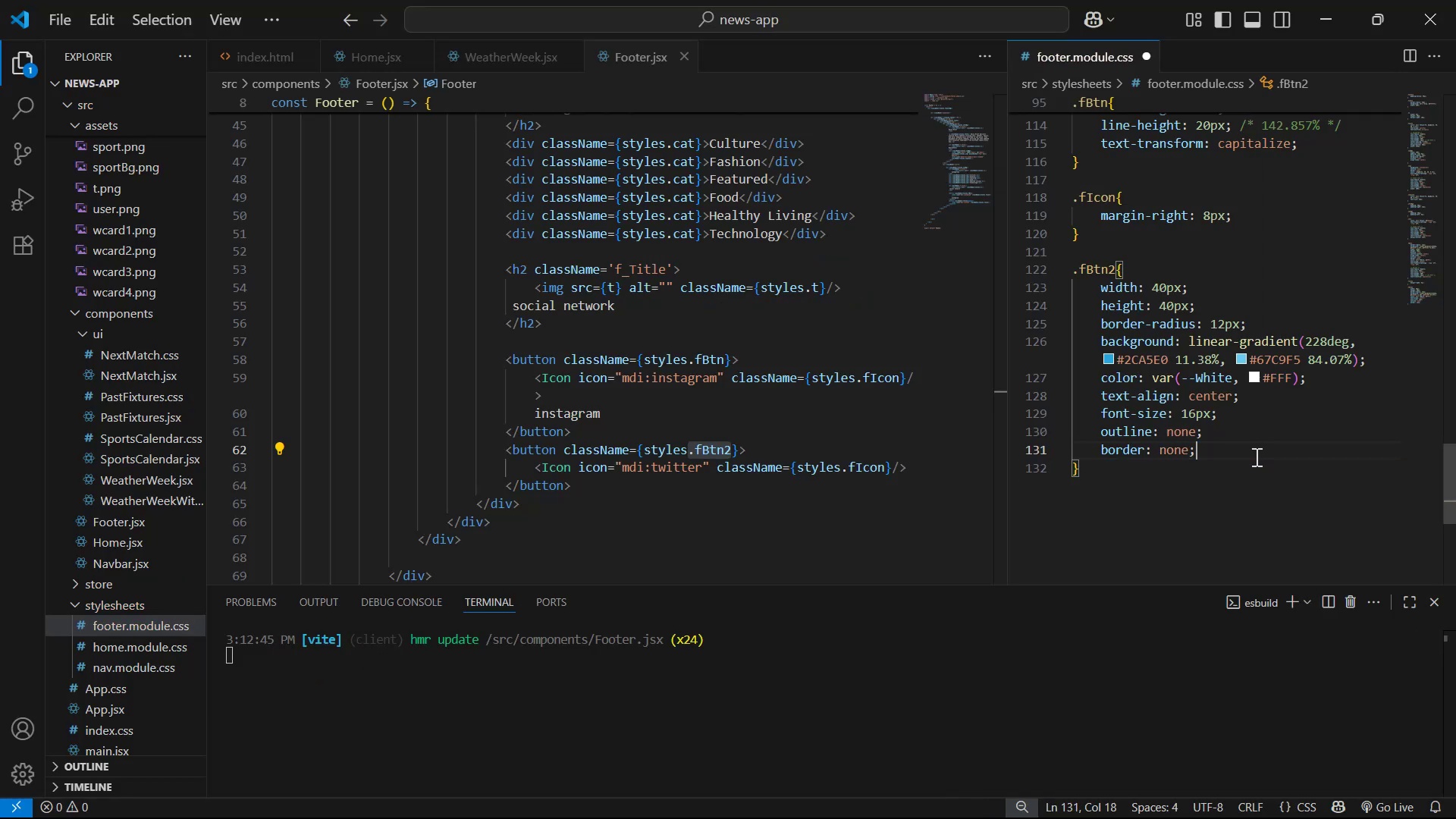 
key(Enter)
 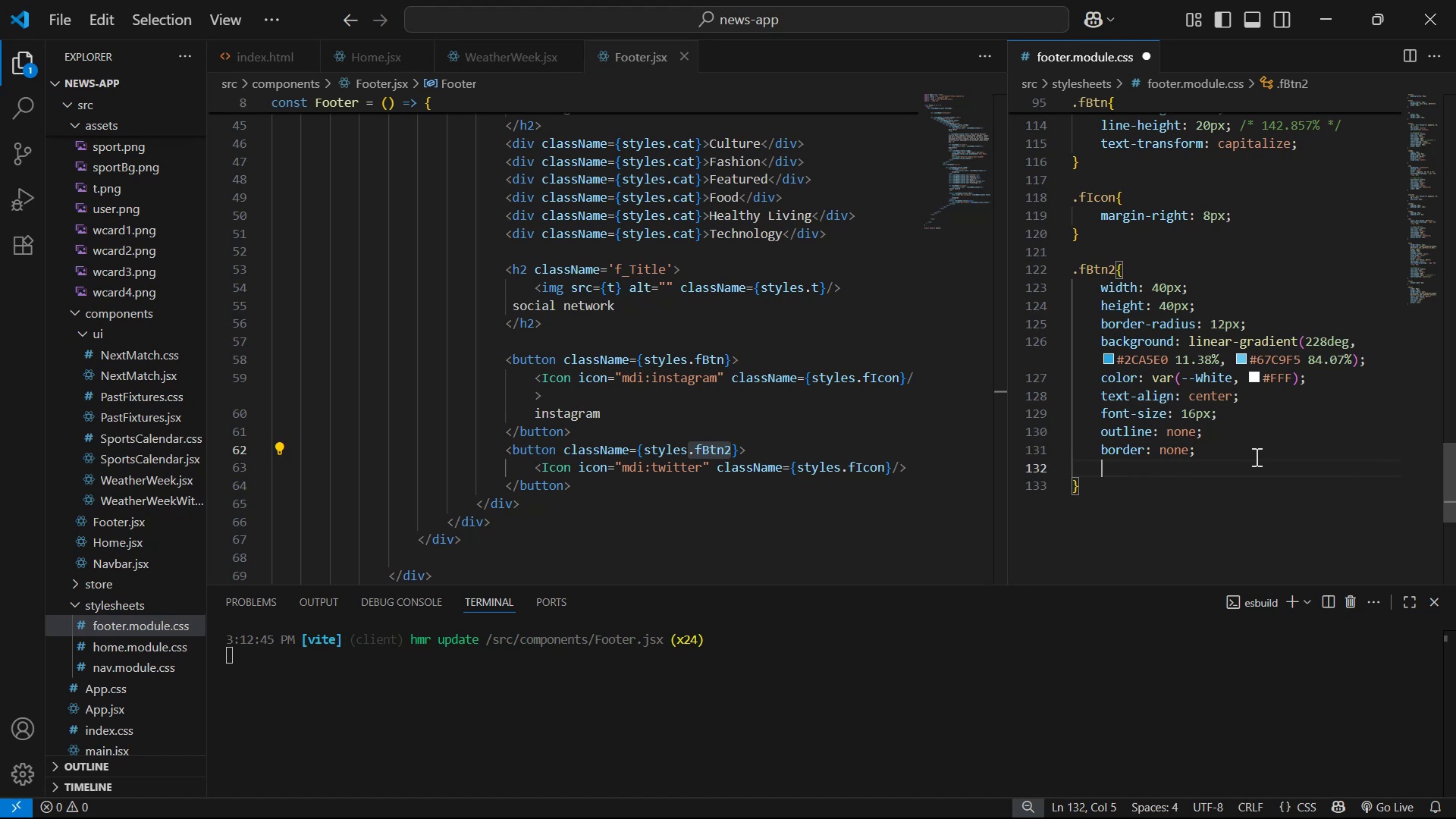 
type(dis)
key(Backspace)
key(Backspace)
key(Backspace)
type(dis)
 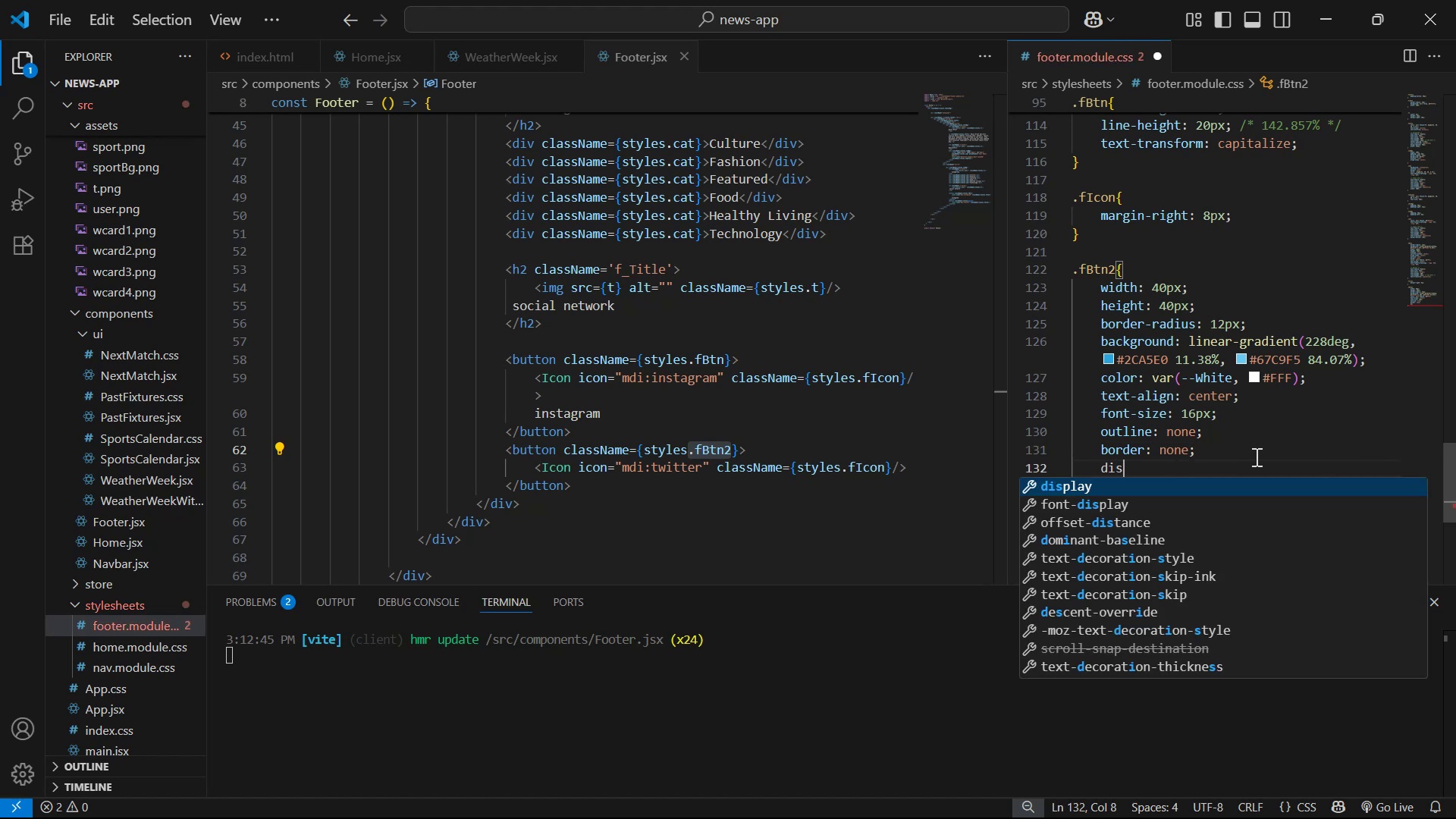 
key(ArrowDown)
 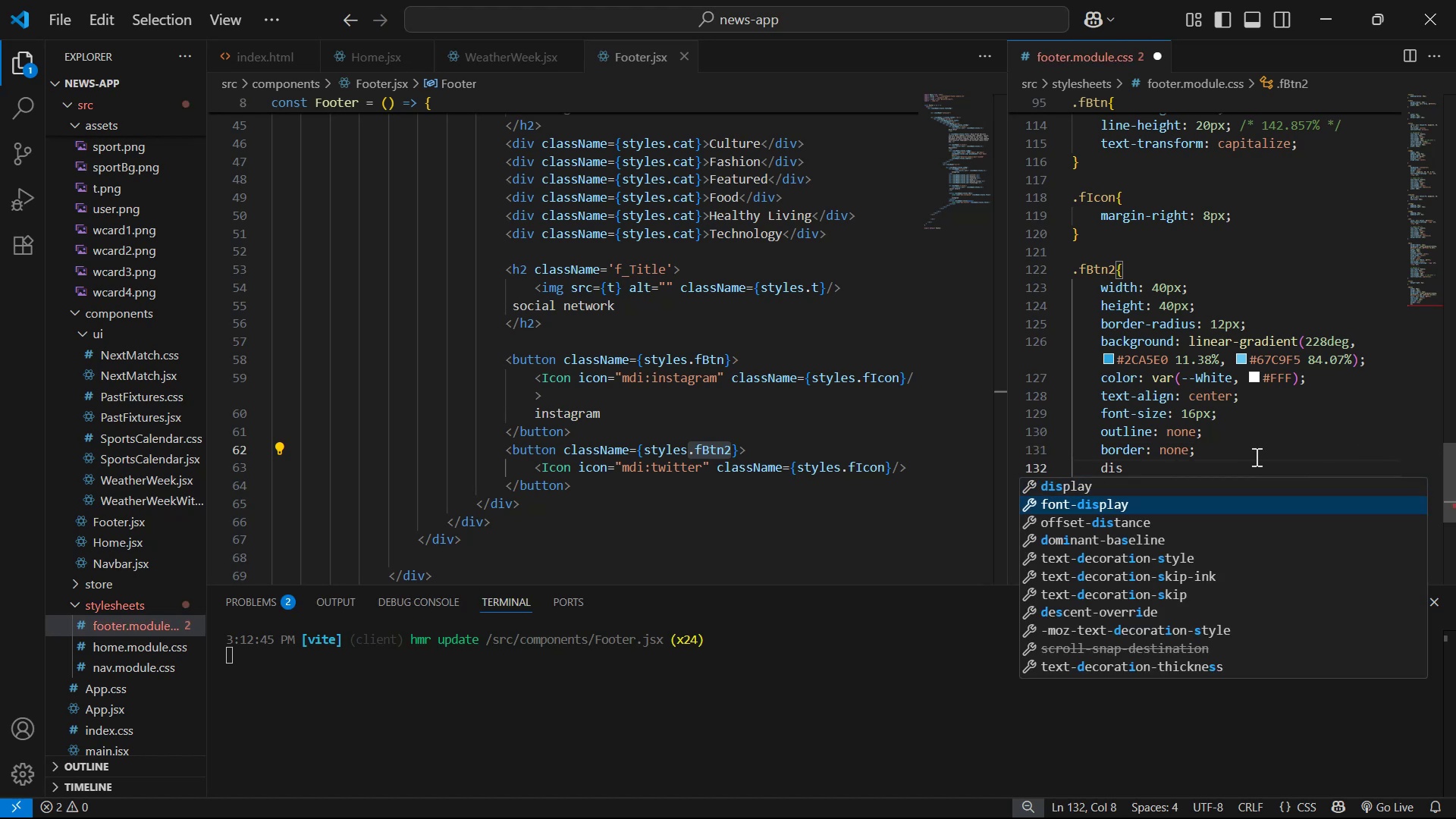 
key(ArrowUp)
 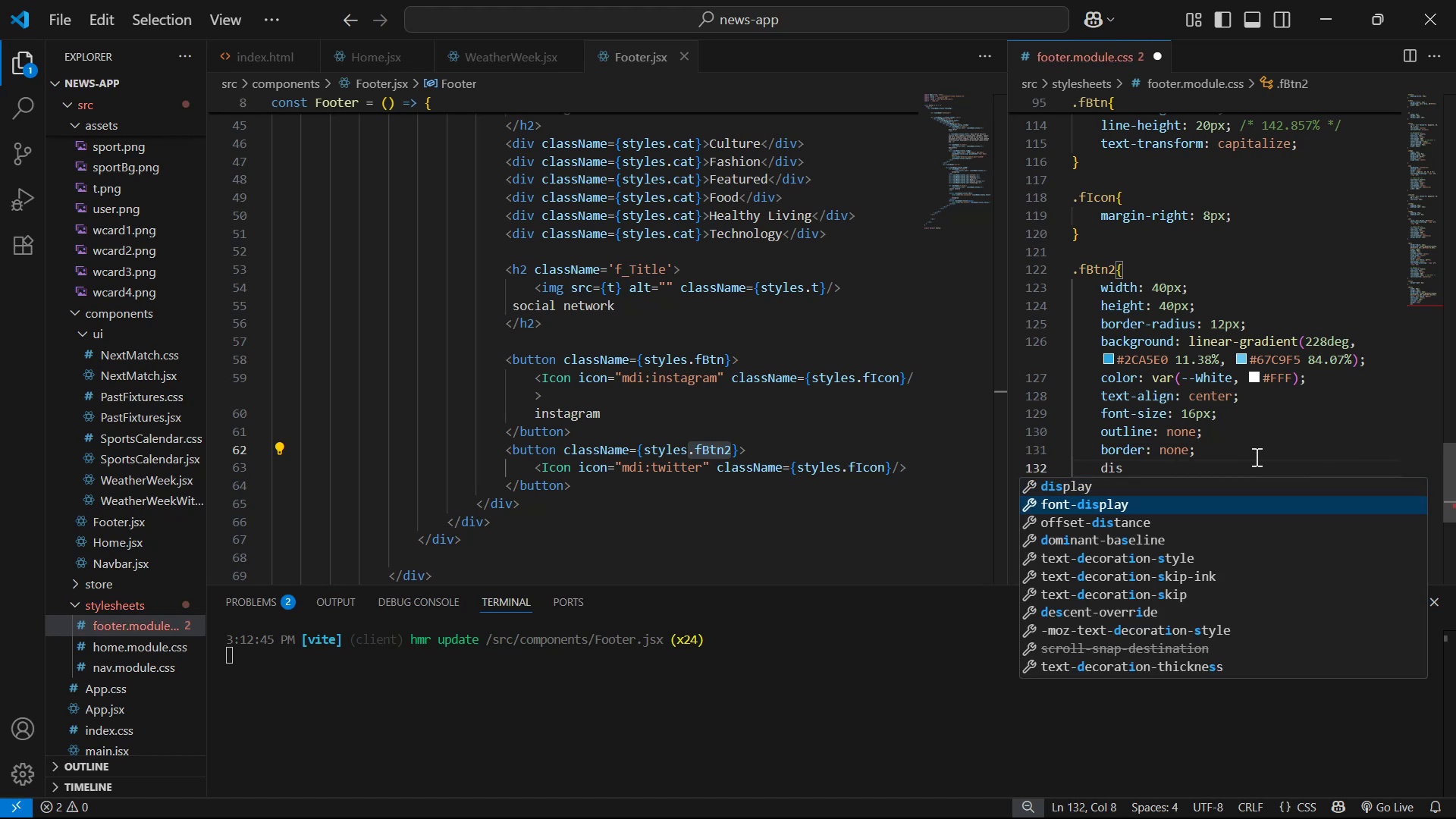 
key(Enter)
 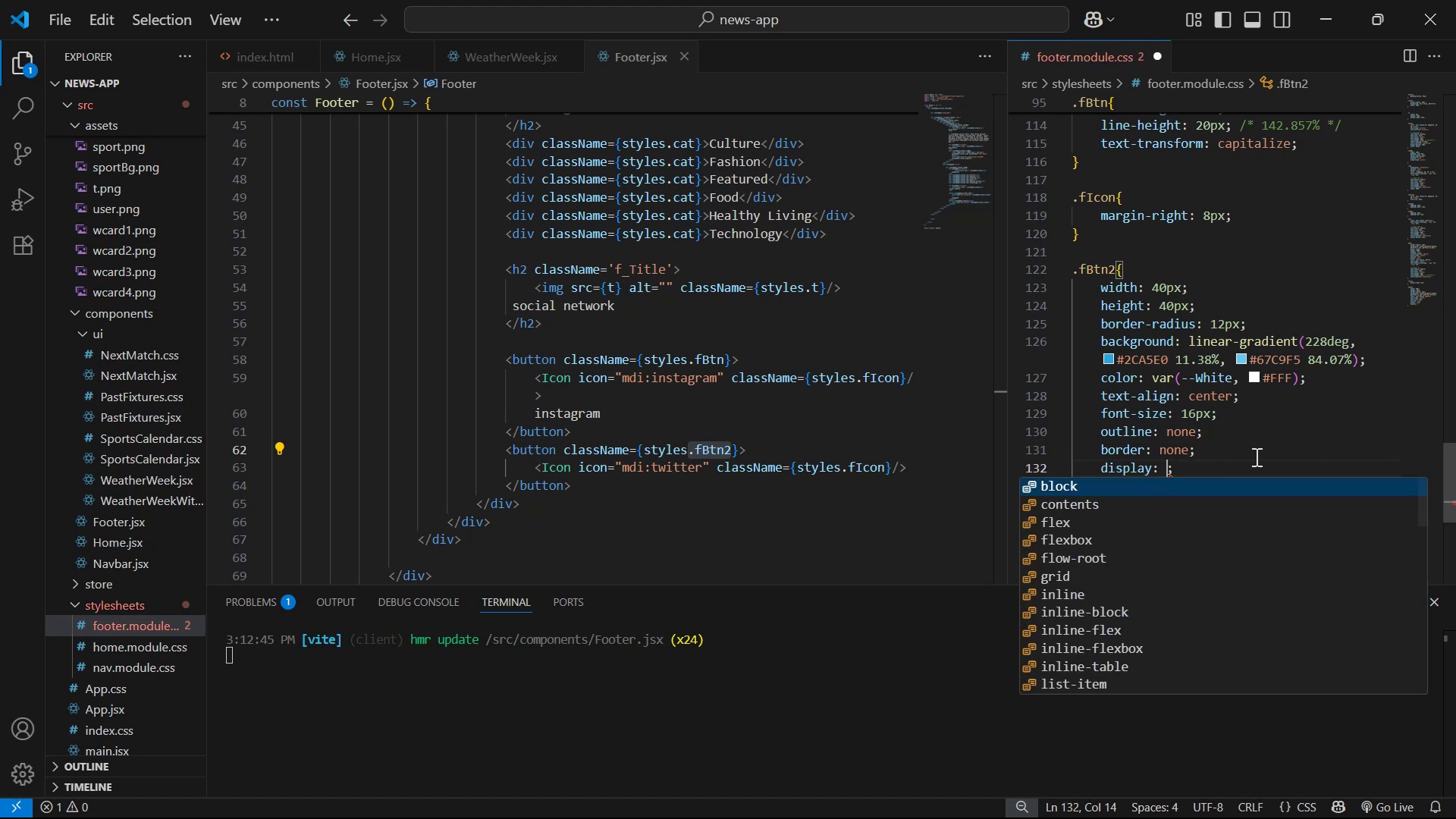 
key(ArrowDown)
 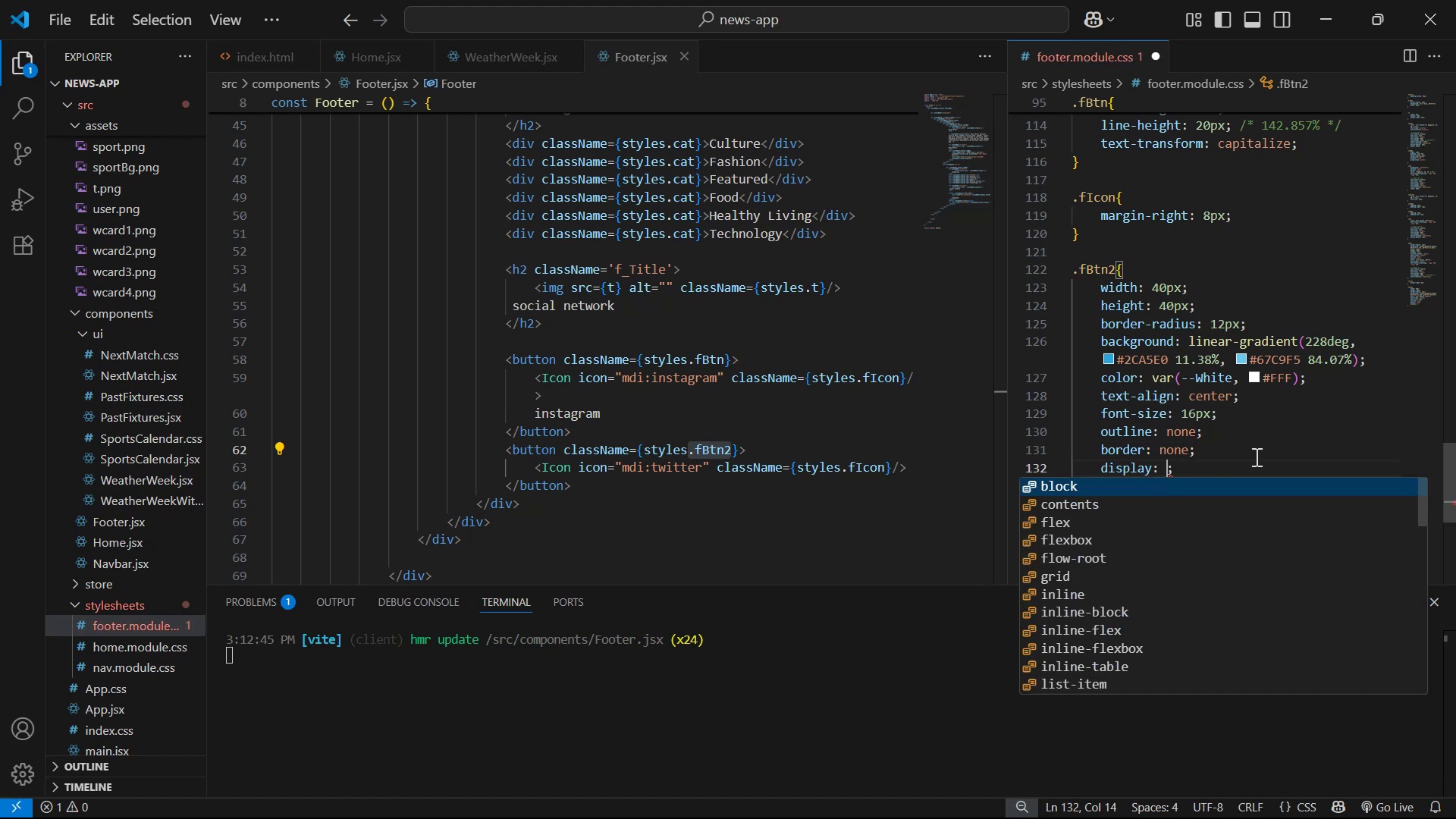 
key(ArrowDown)
 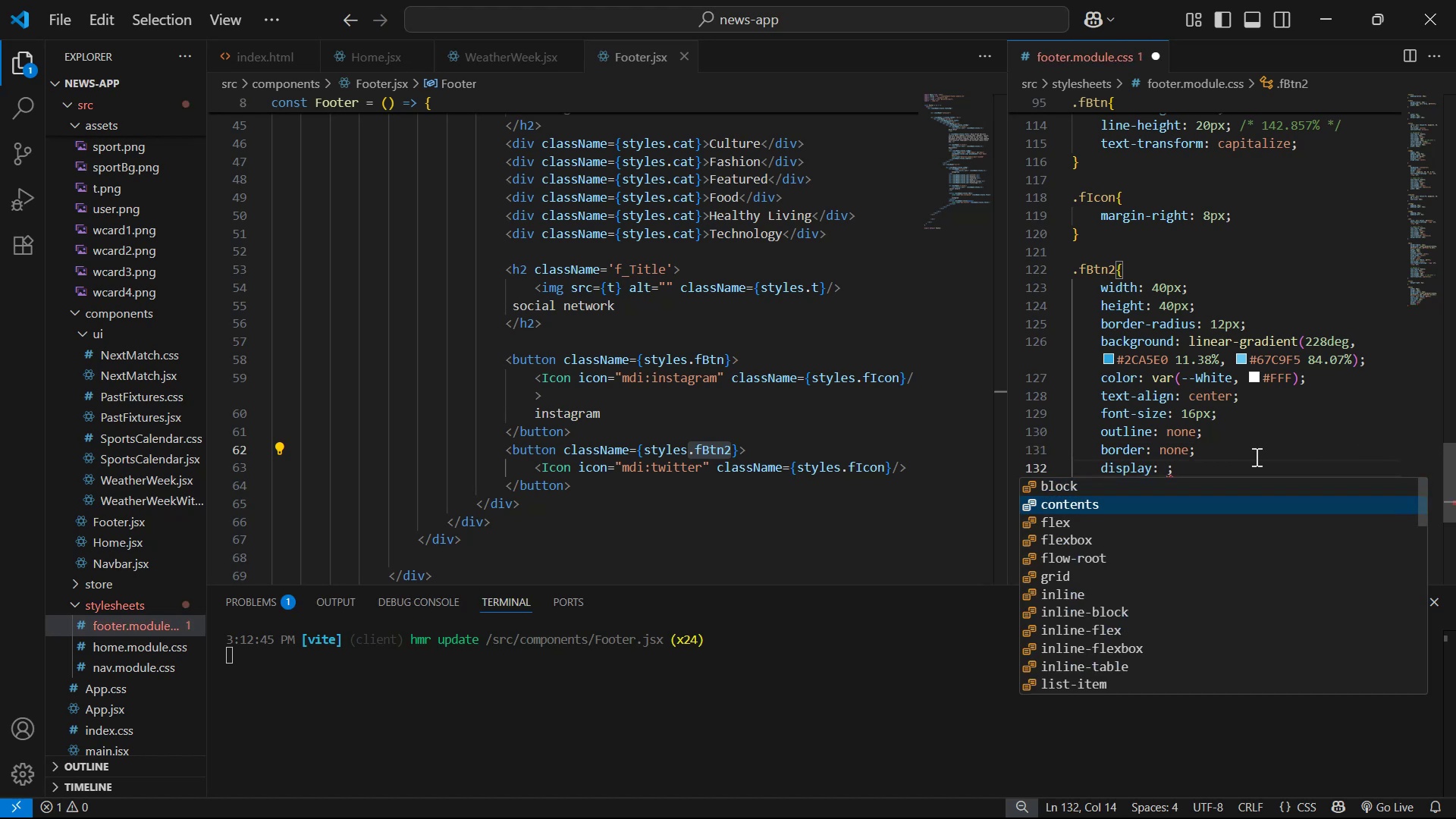 
key(Enter)
 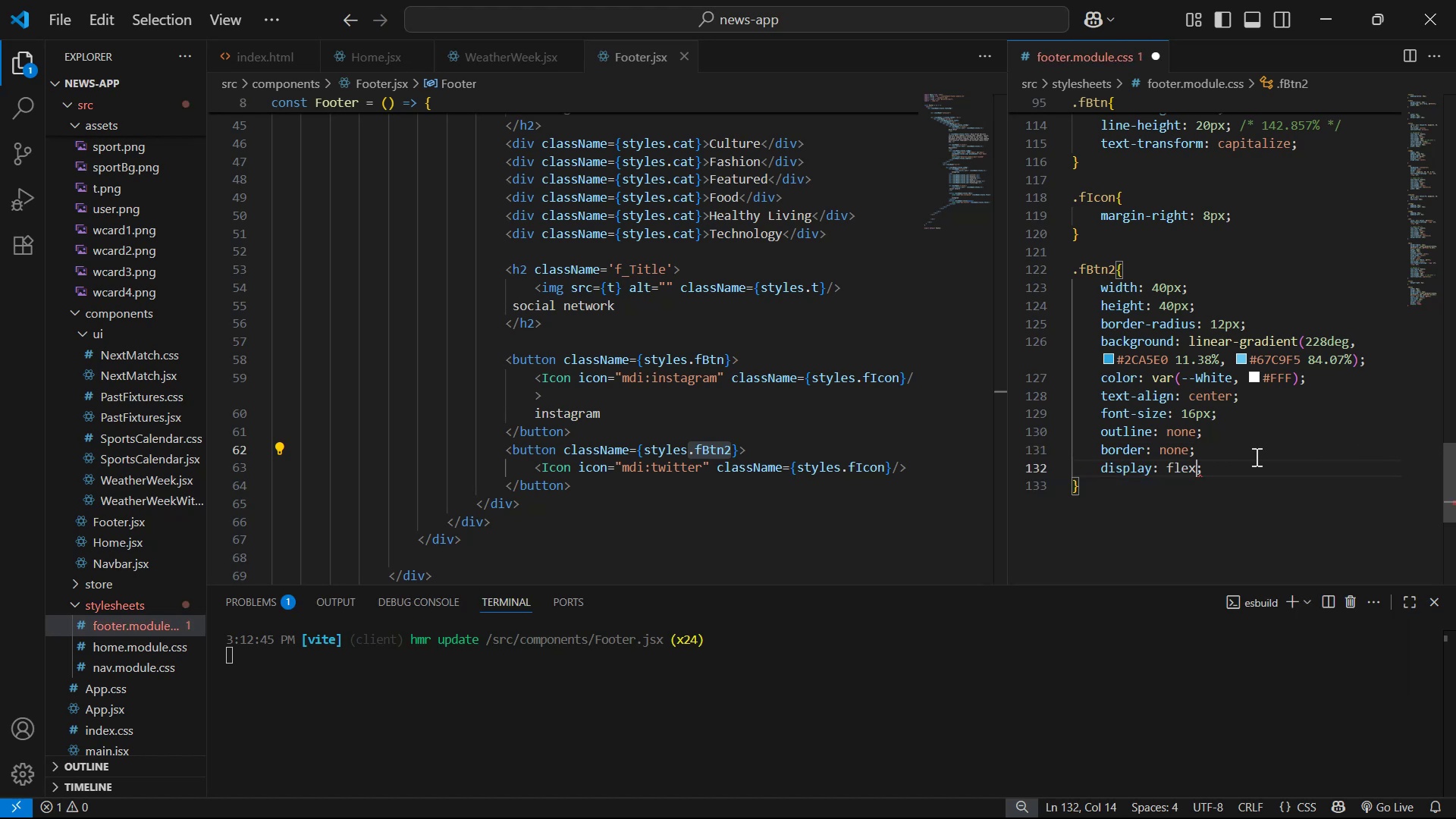 
key(ArrowRight)
 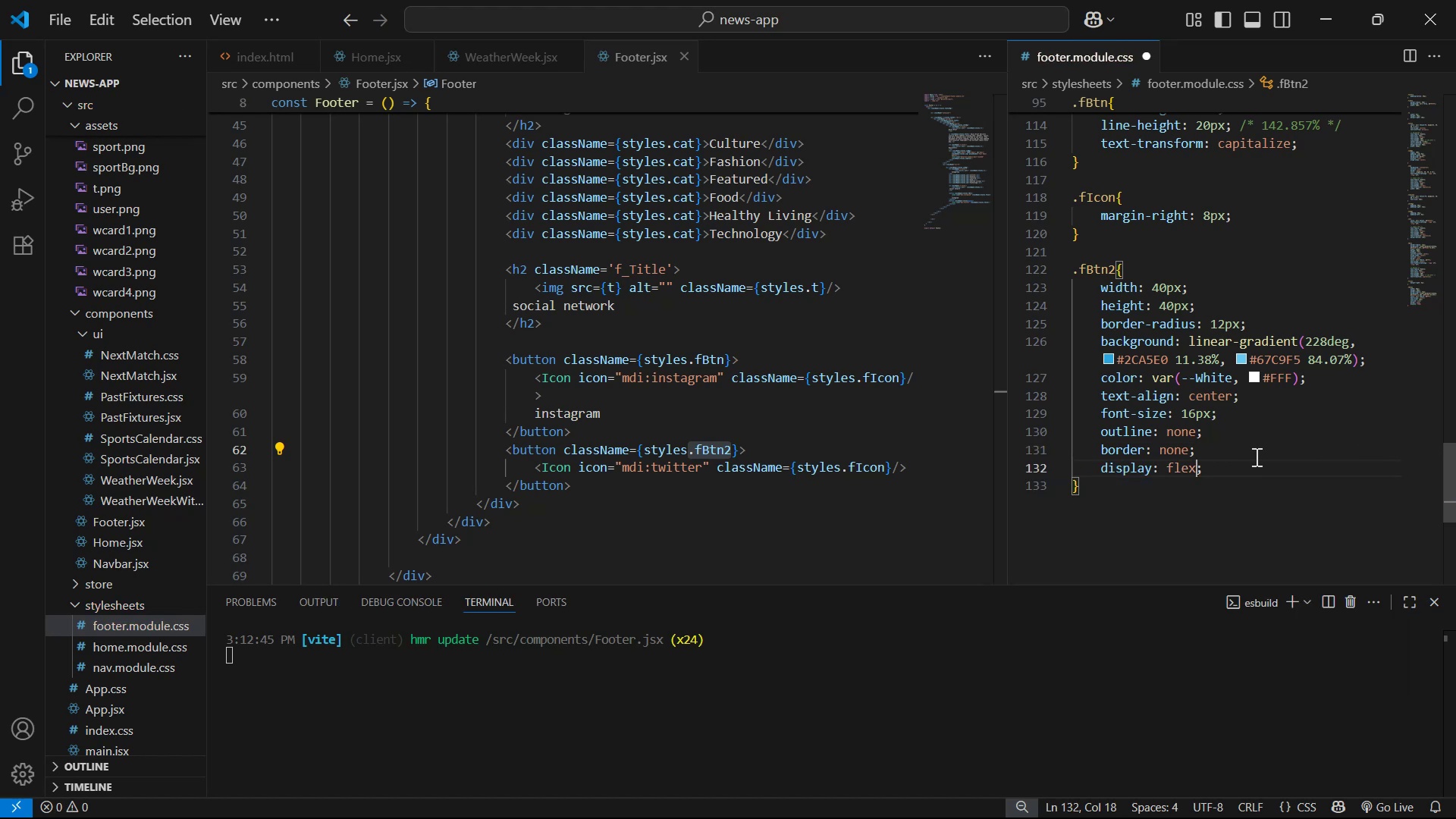 
key(Enter)
 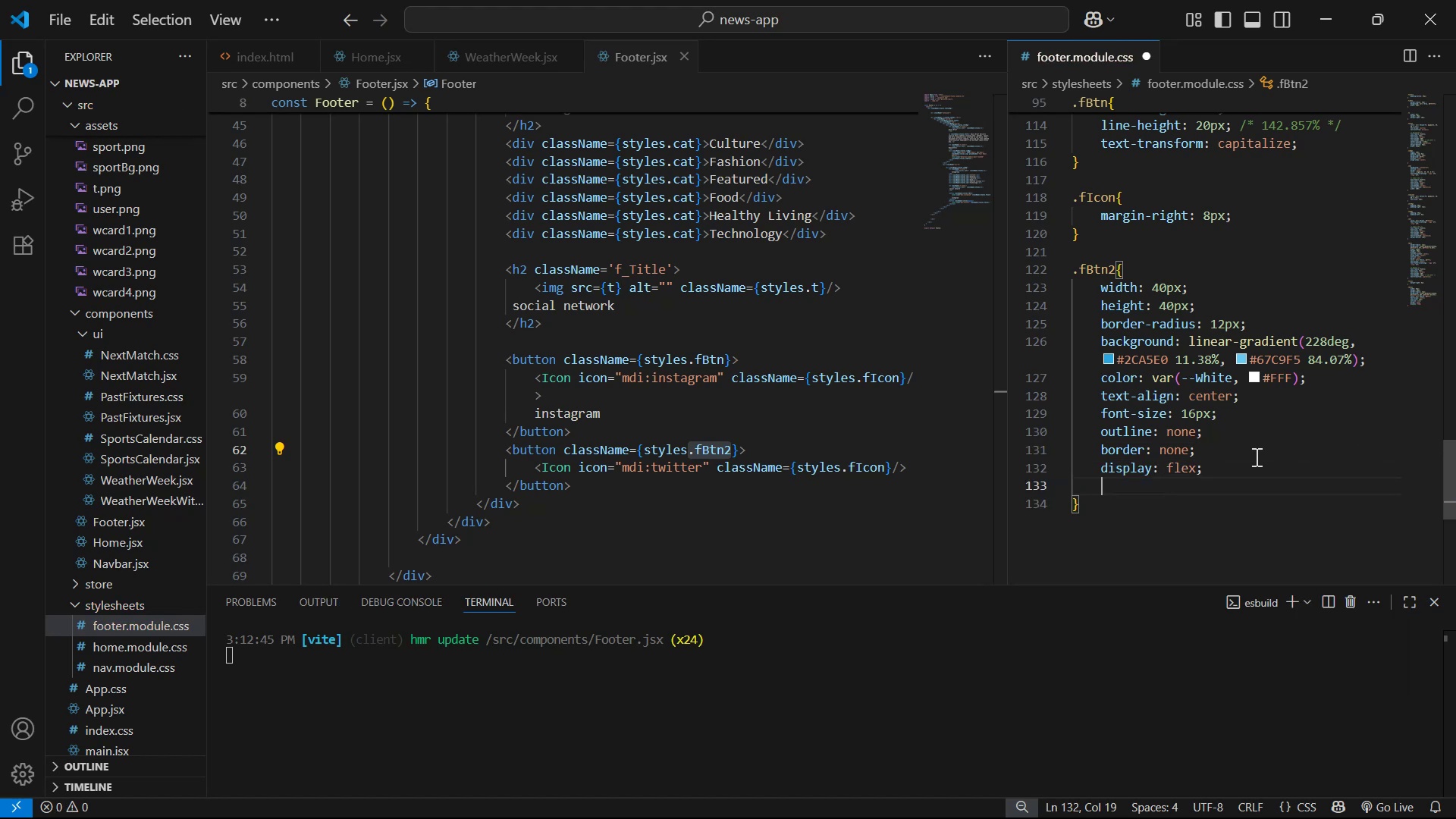 
type(al)
 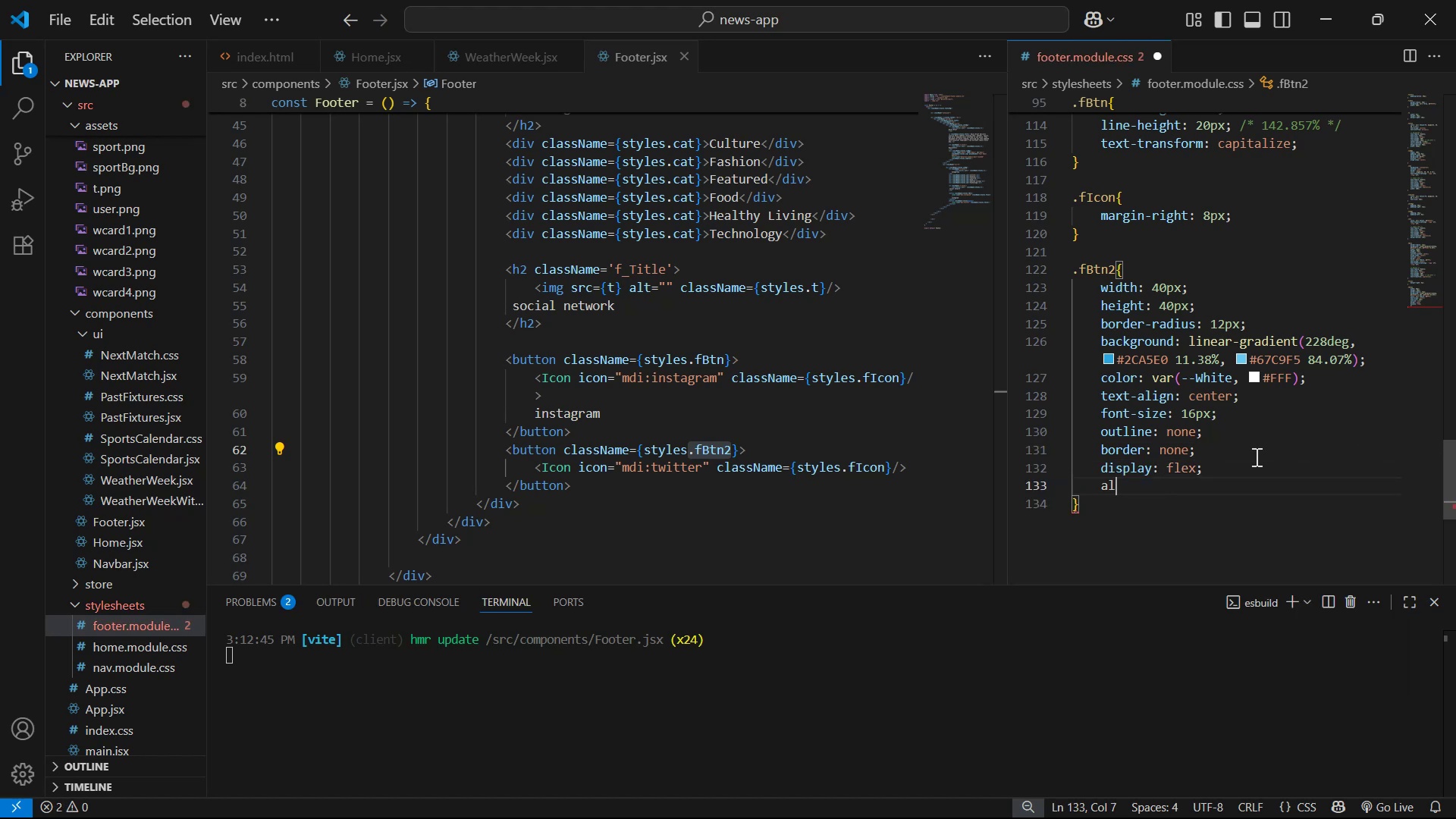 
key(Enter)
 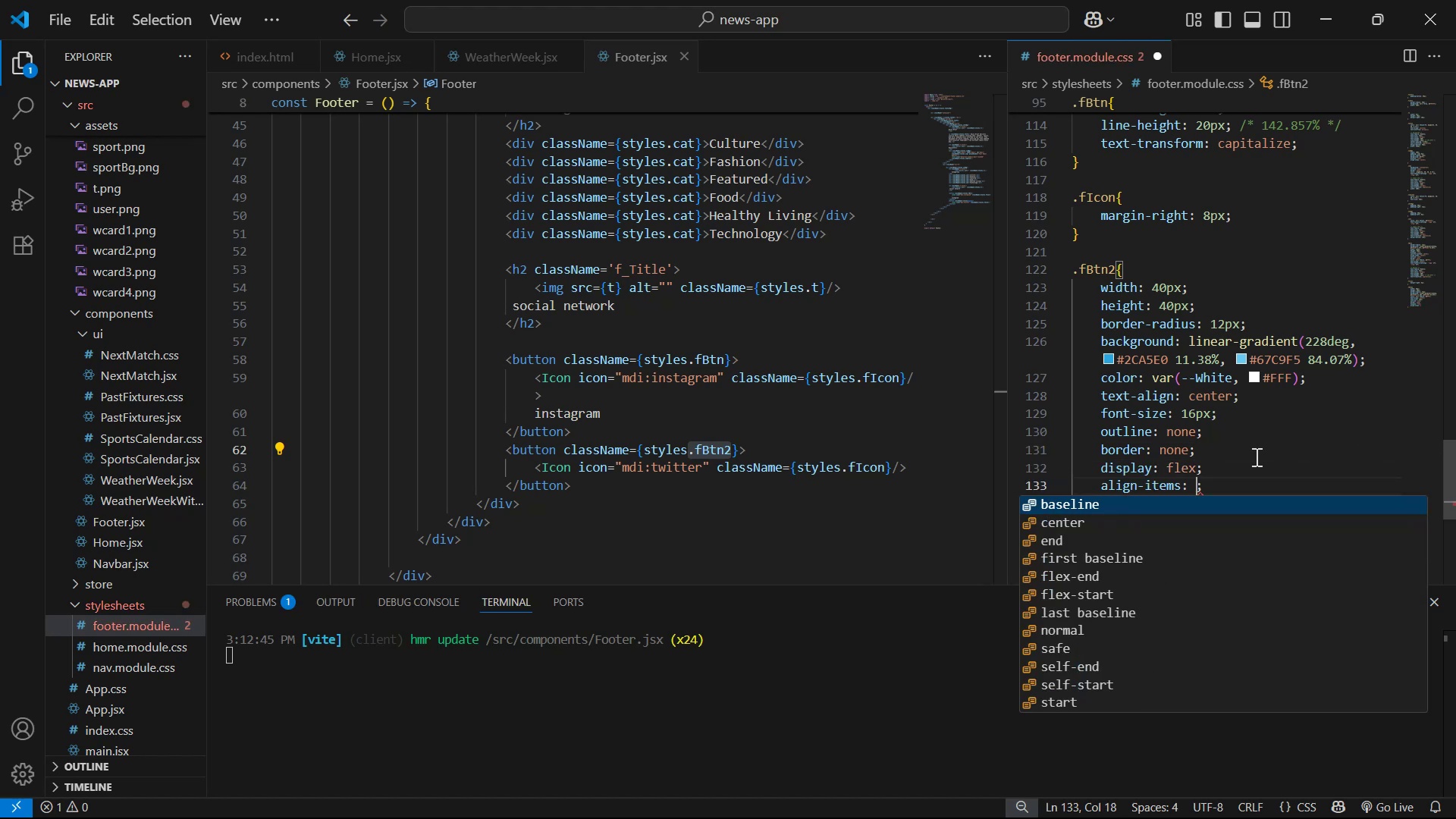 
key(ArrowDown)
 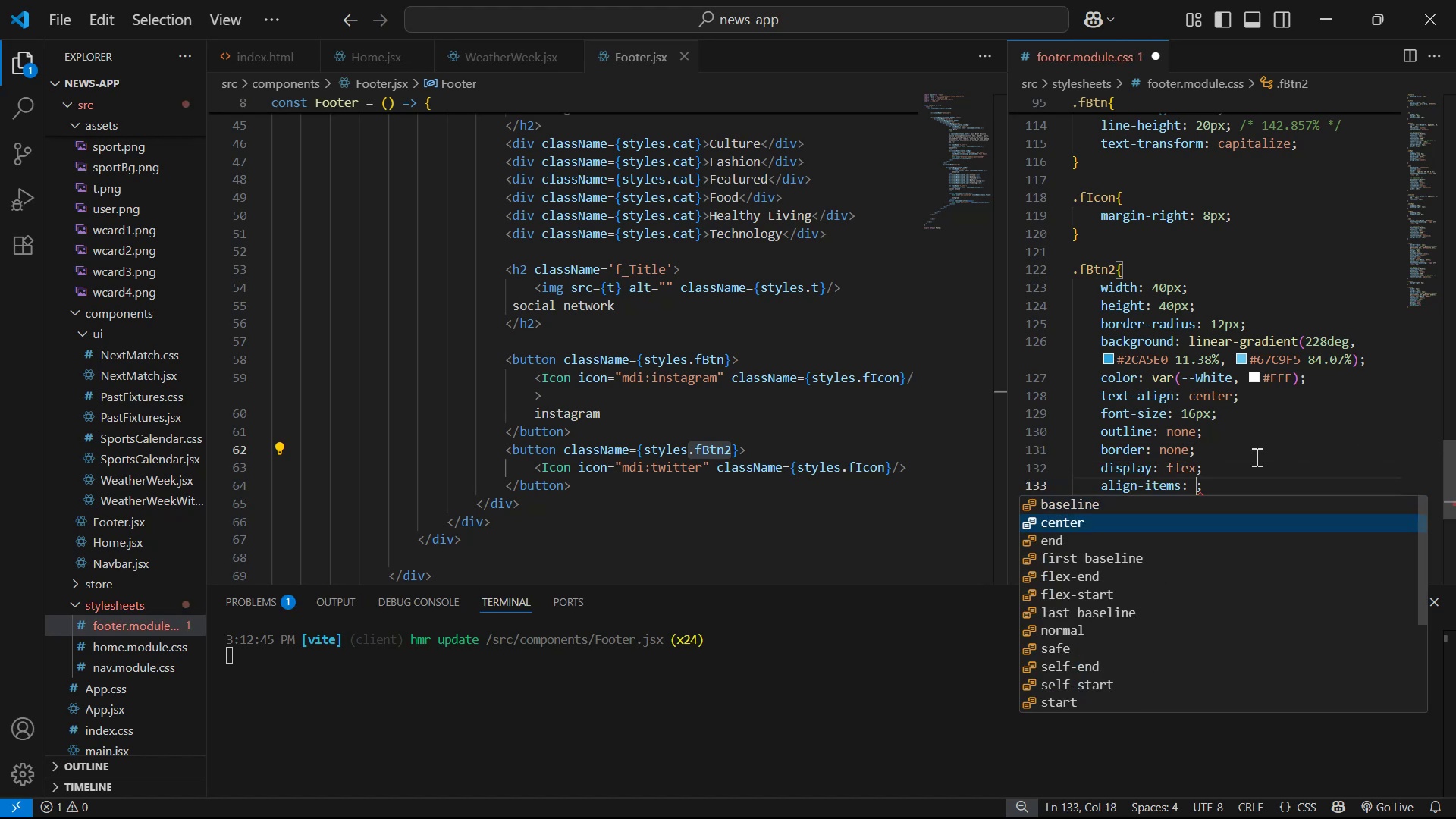 
key(Enter)
 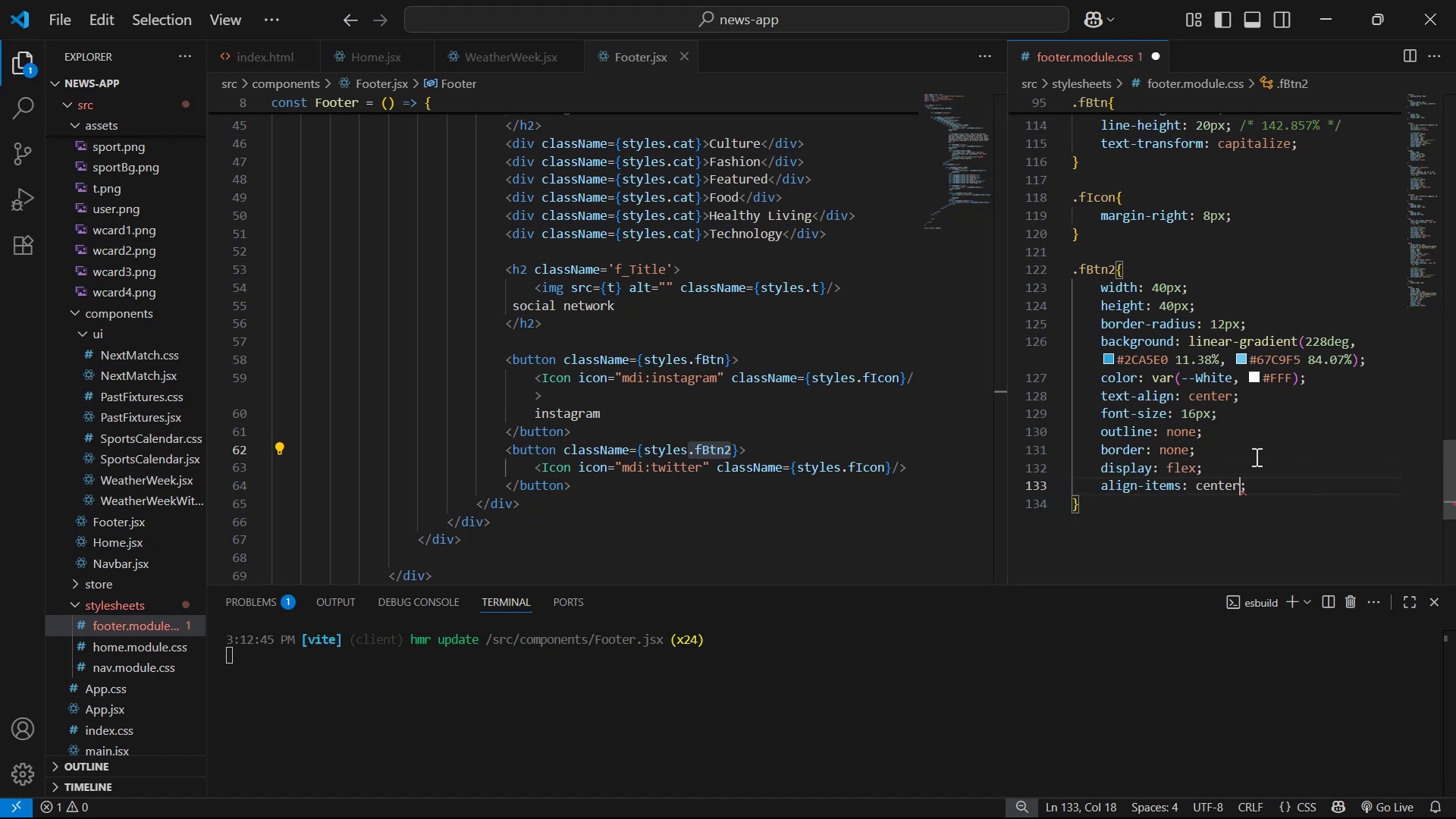 
key(ArrowRight)
 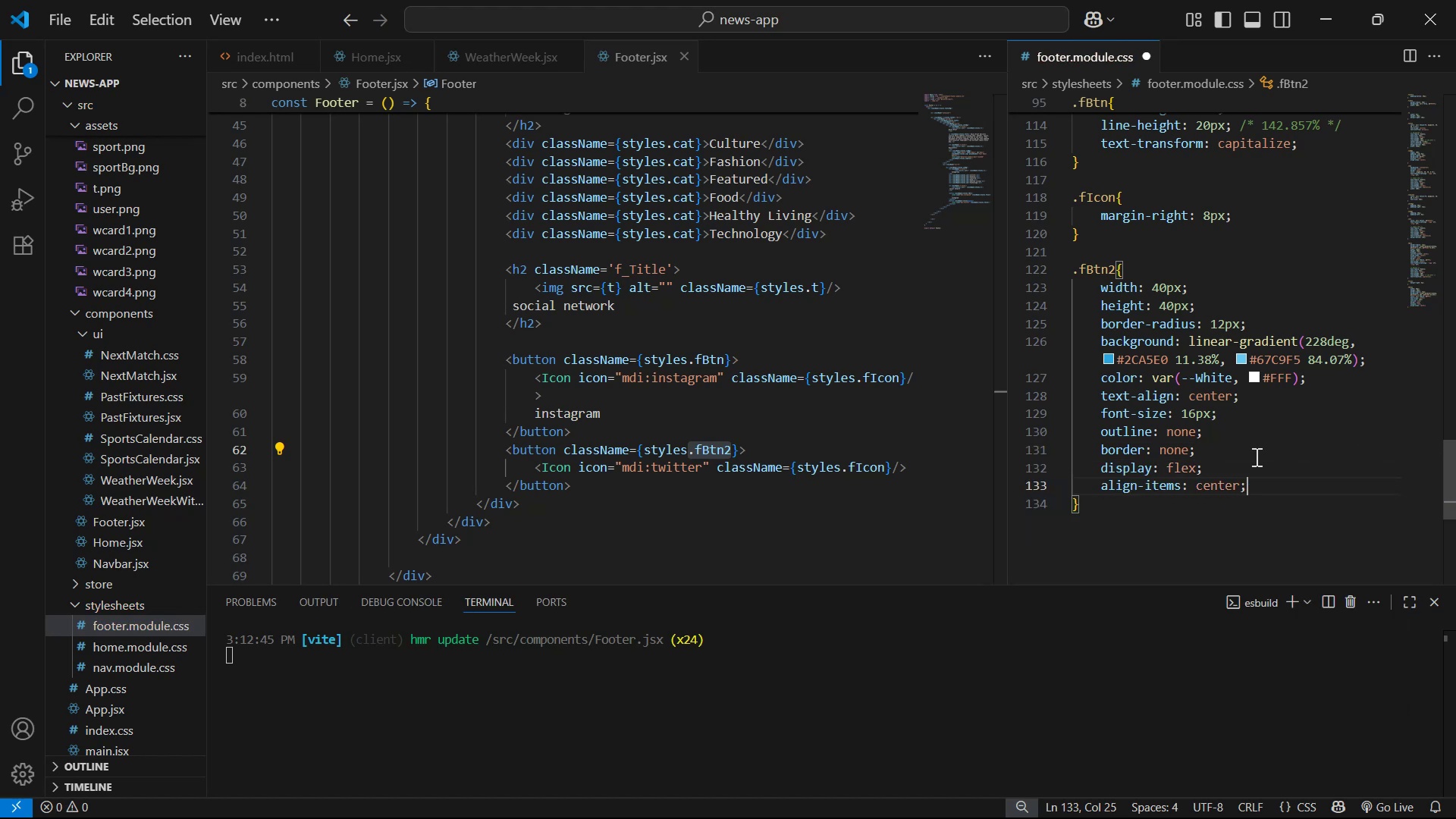 
key(Enter)
 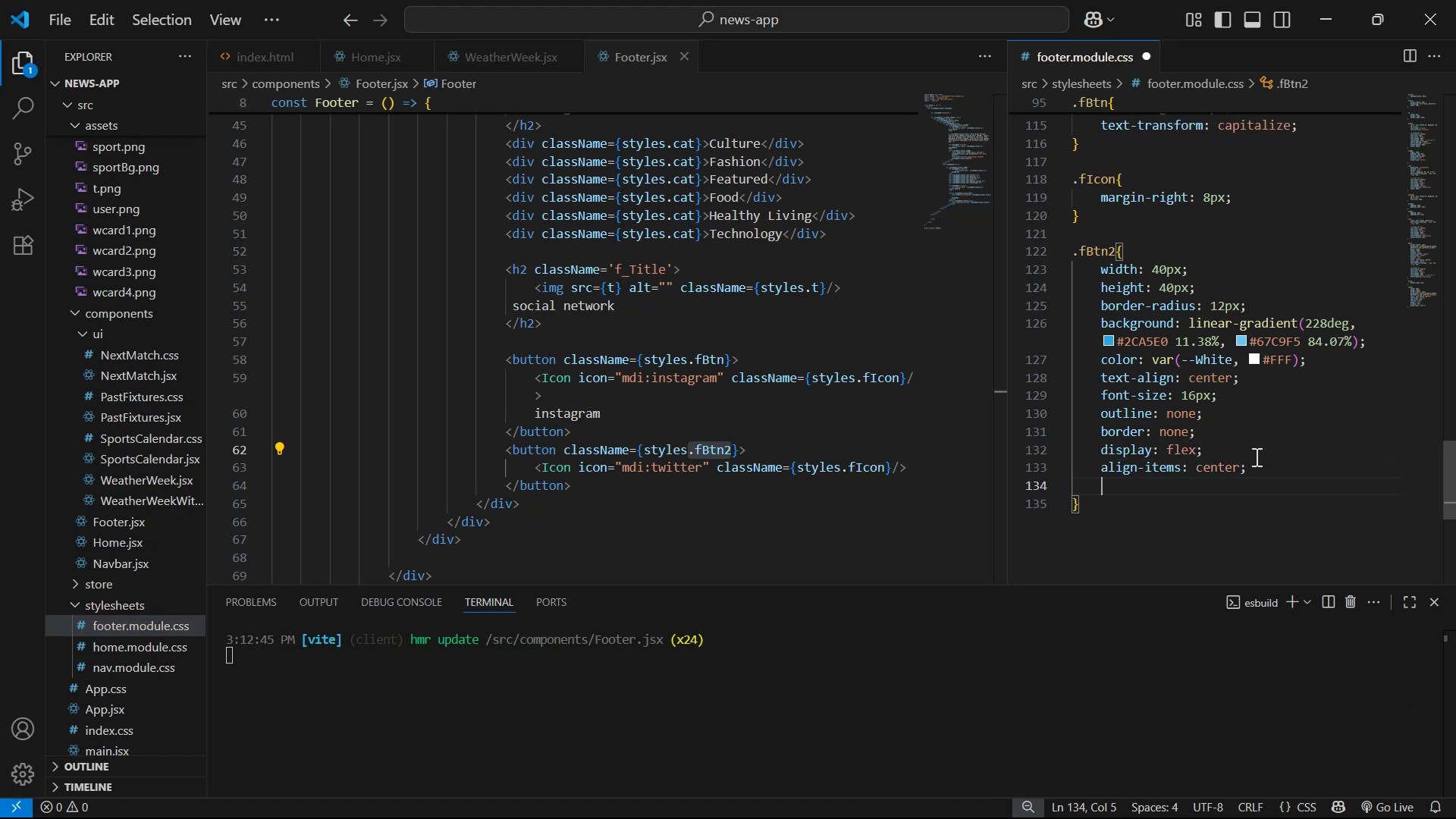 
type(jus)
 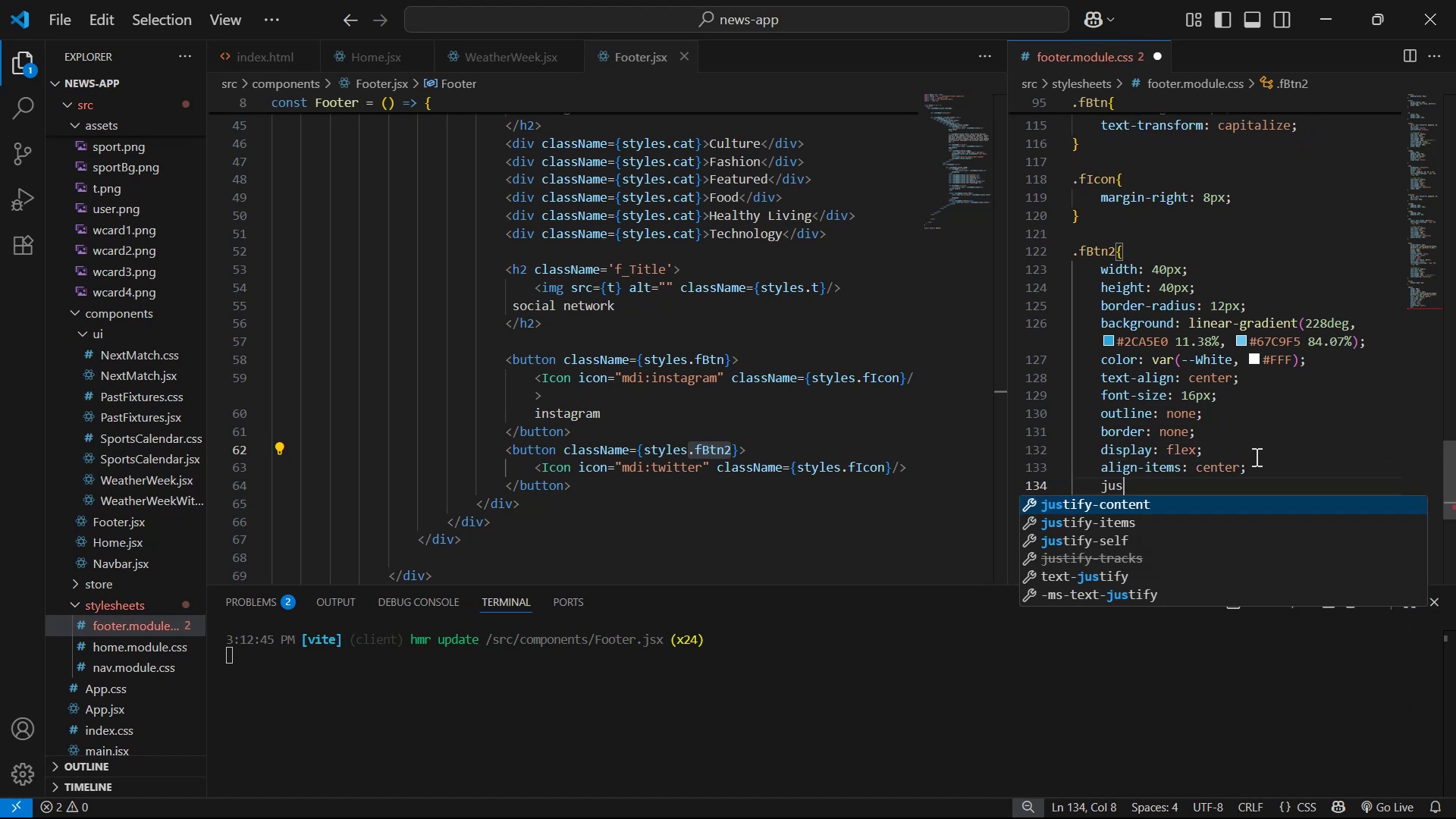 
key(Enter)
 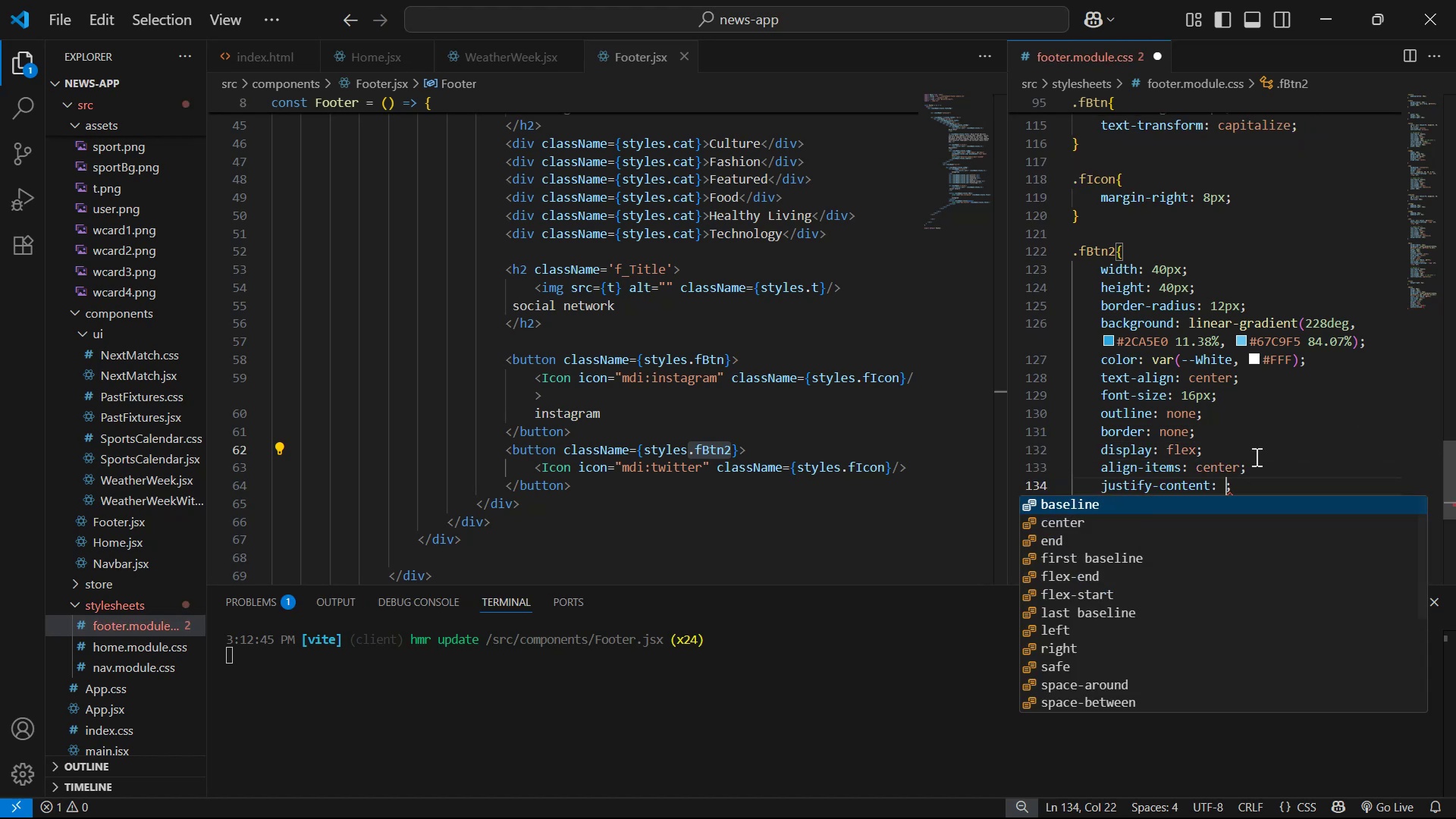 
key(ArrowDown)
 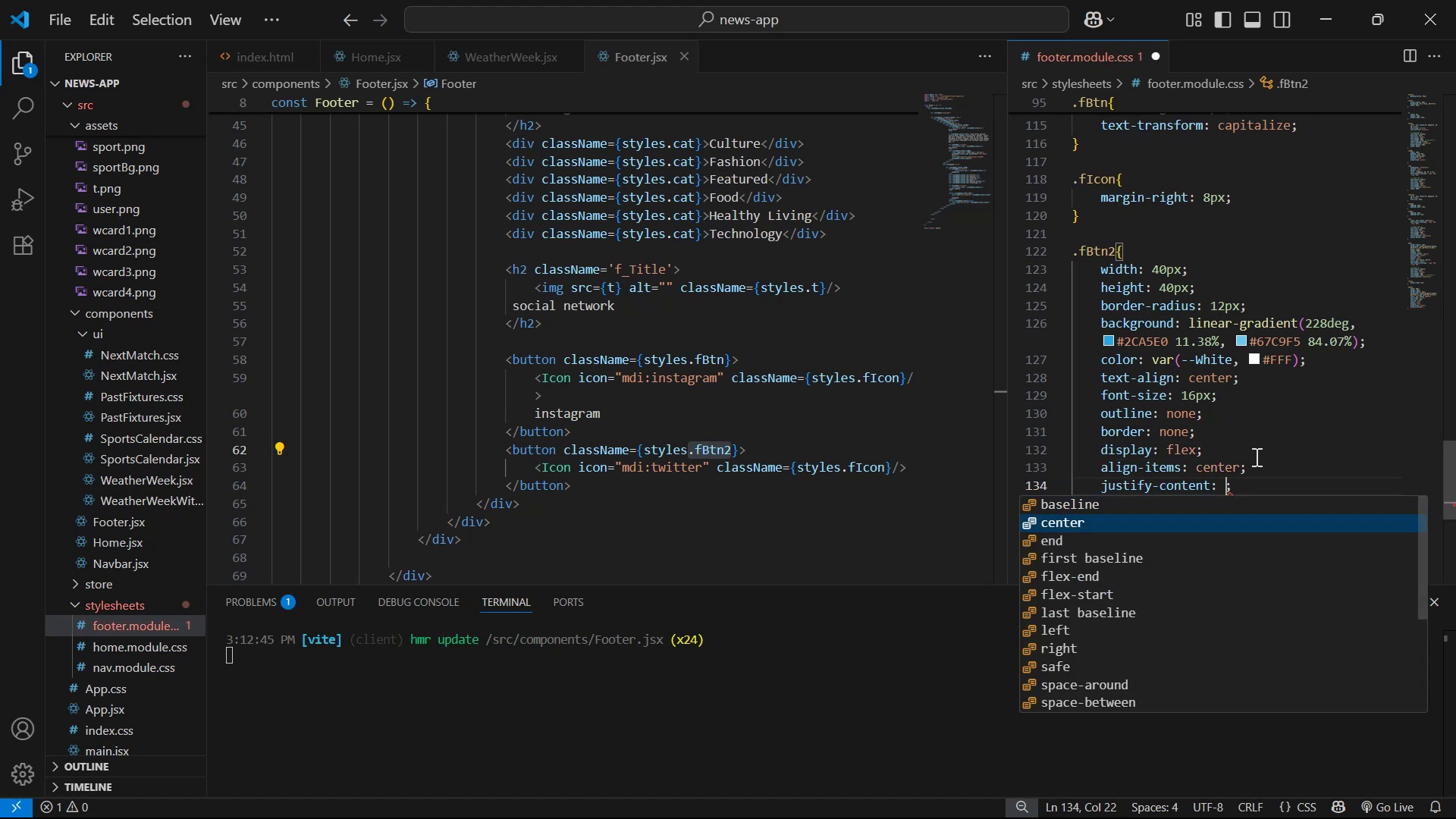 
key(Enter)
 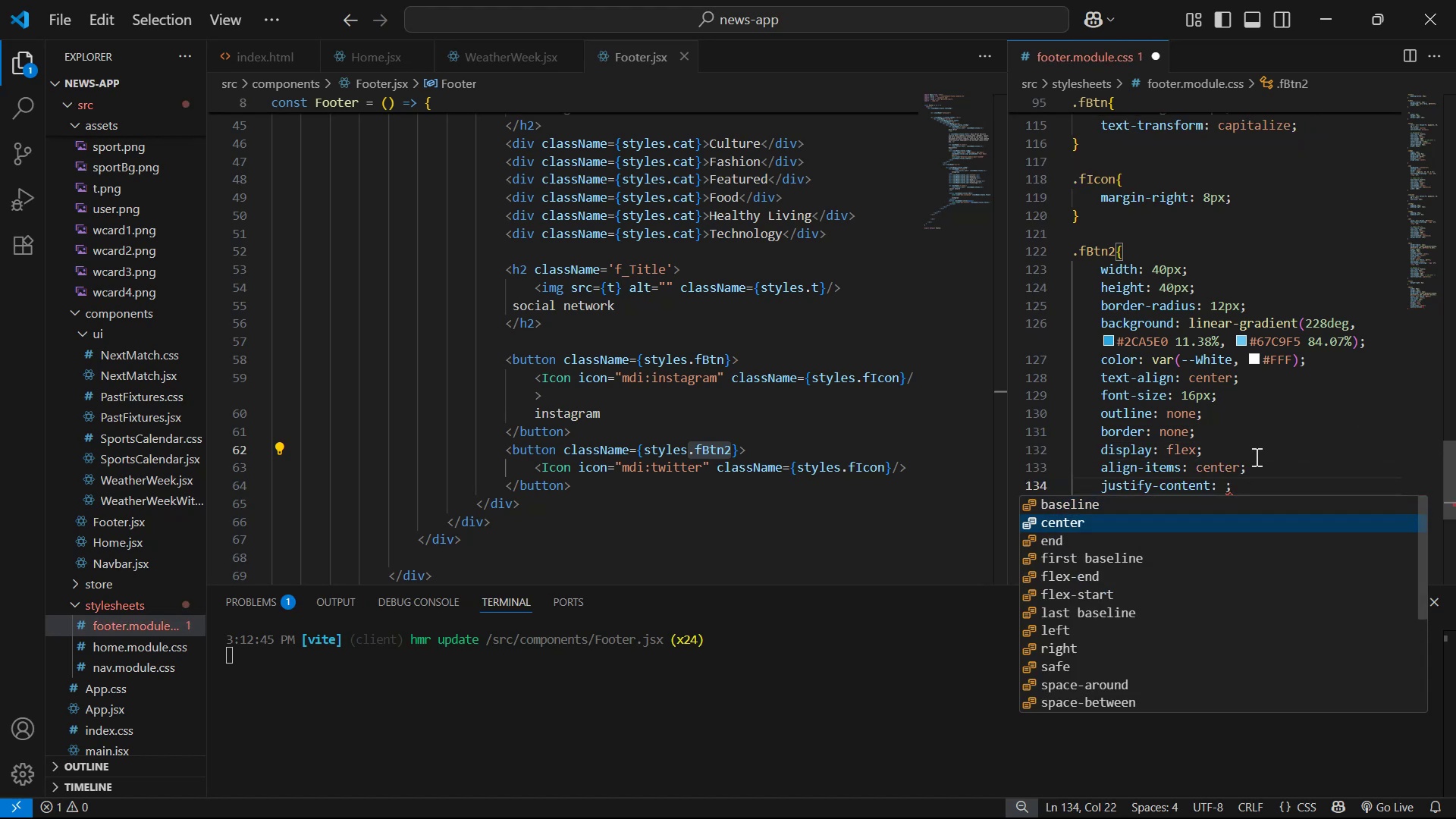 
key(Control+S)
 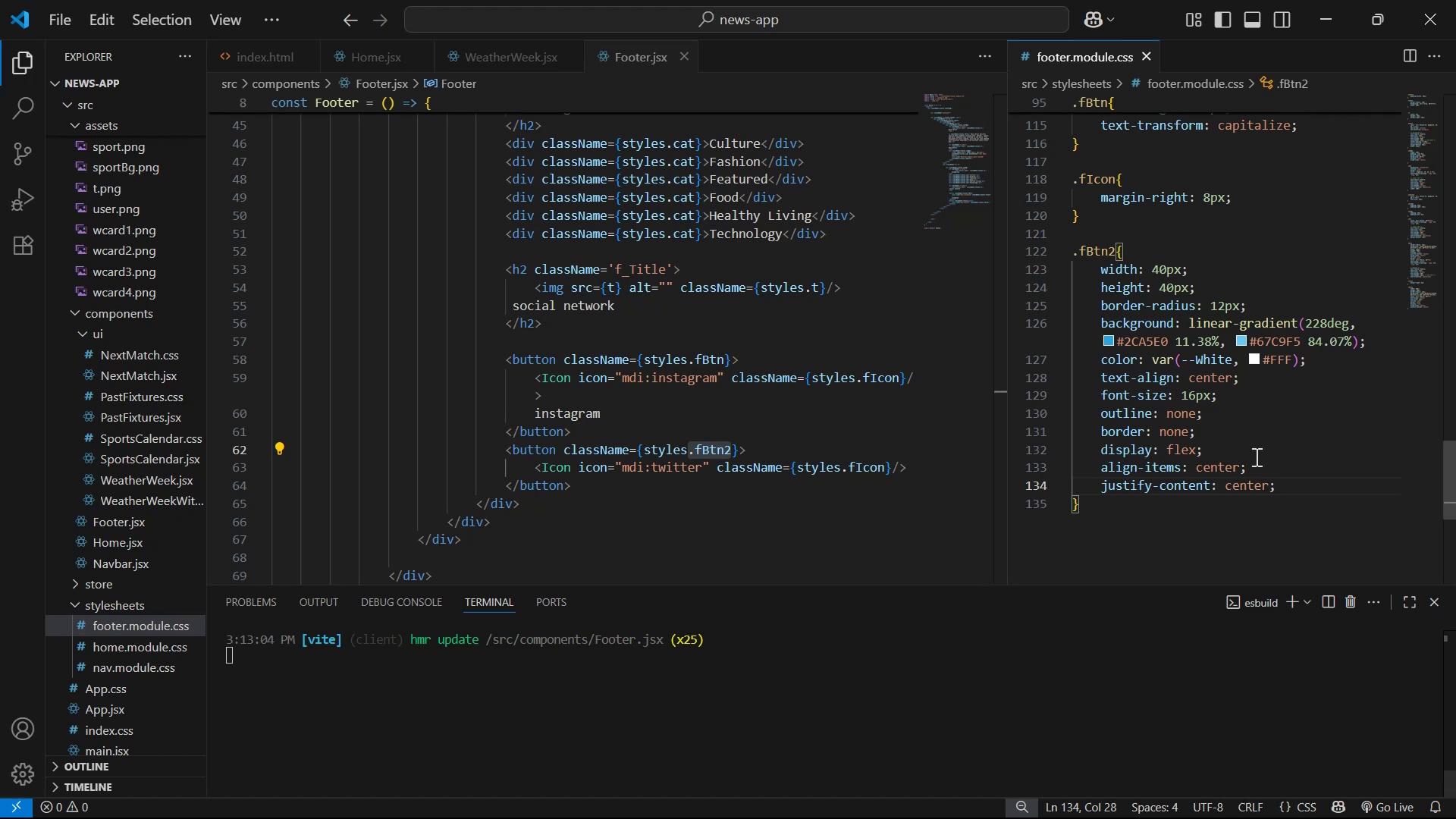 
key(Alt+Tab)
 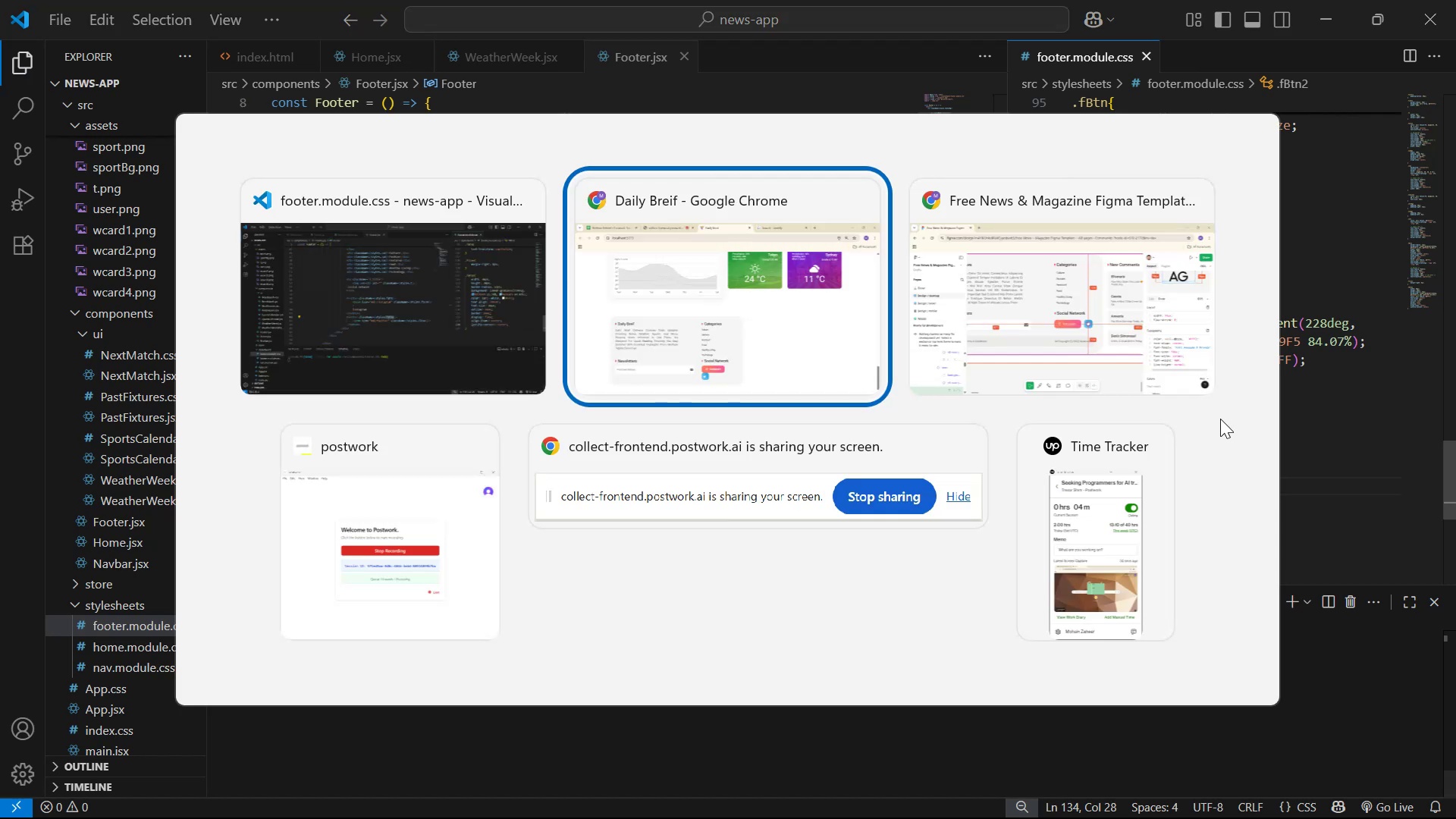 
key(Alt+Tab)
 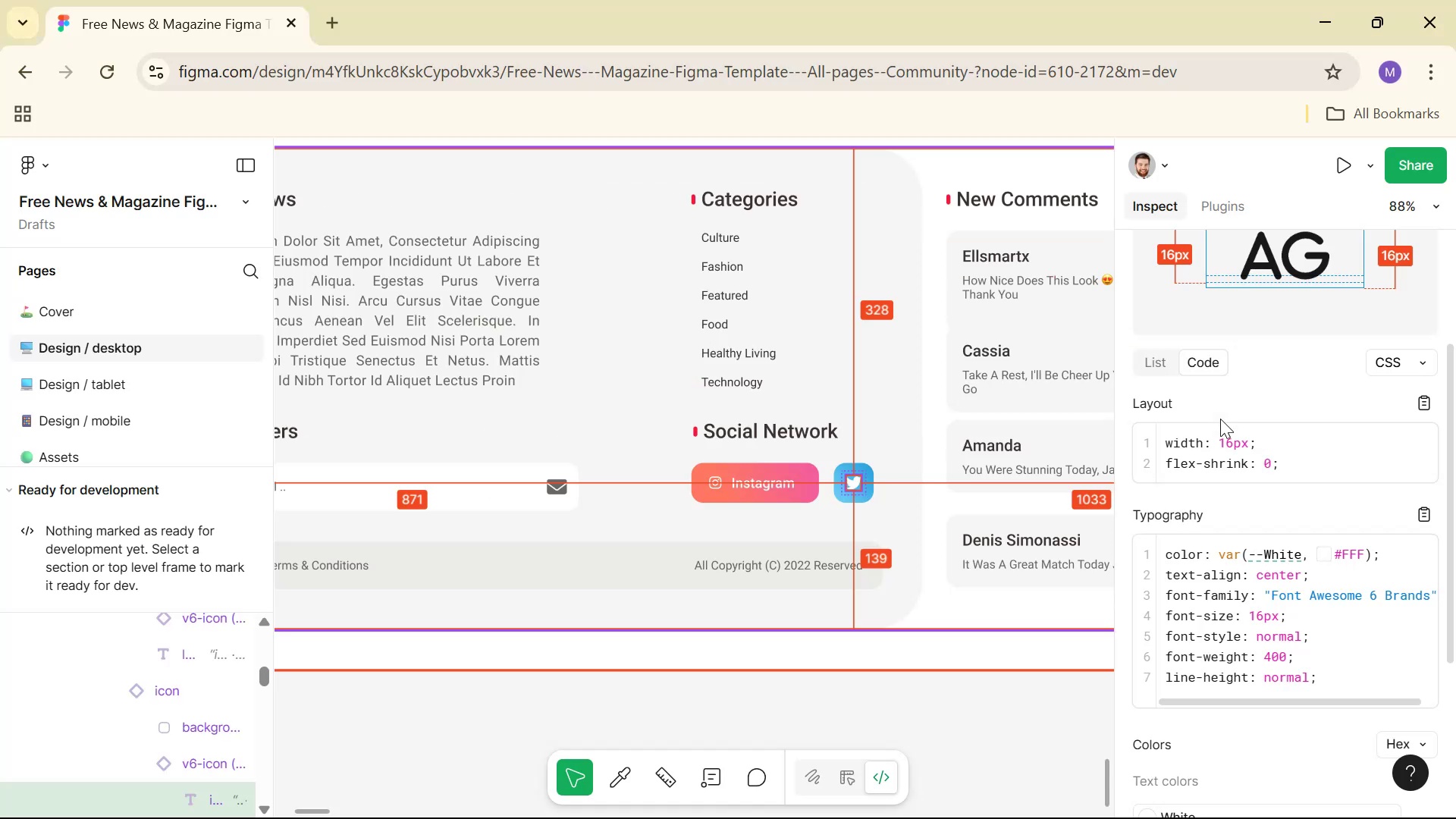 
key(Alt+Tab)
 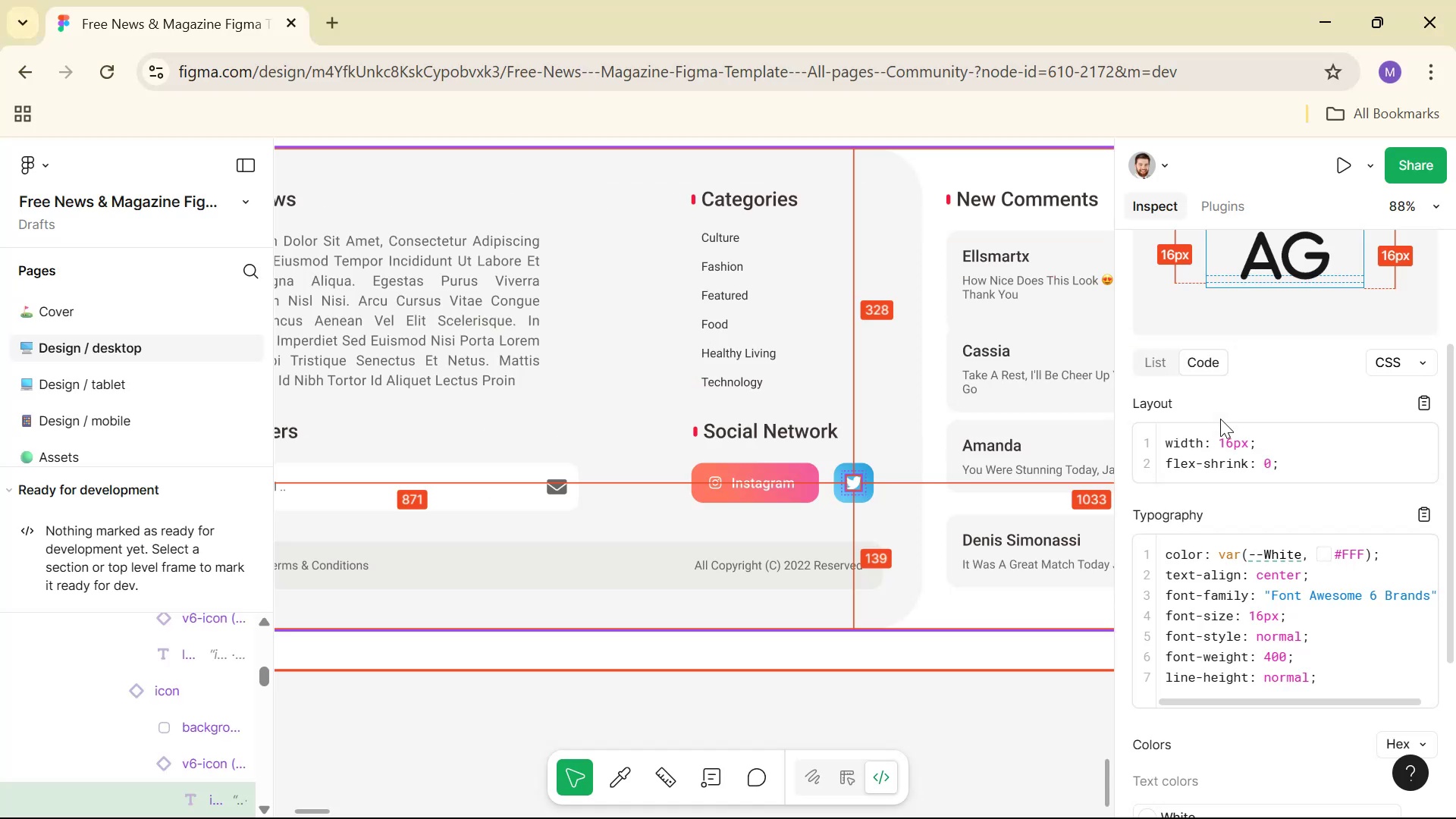 
key(Alt+Tab)
 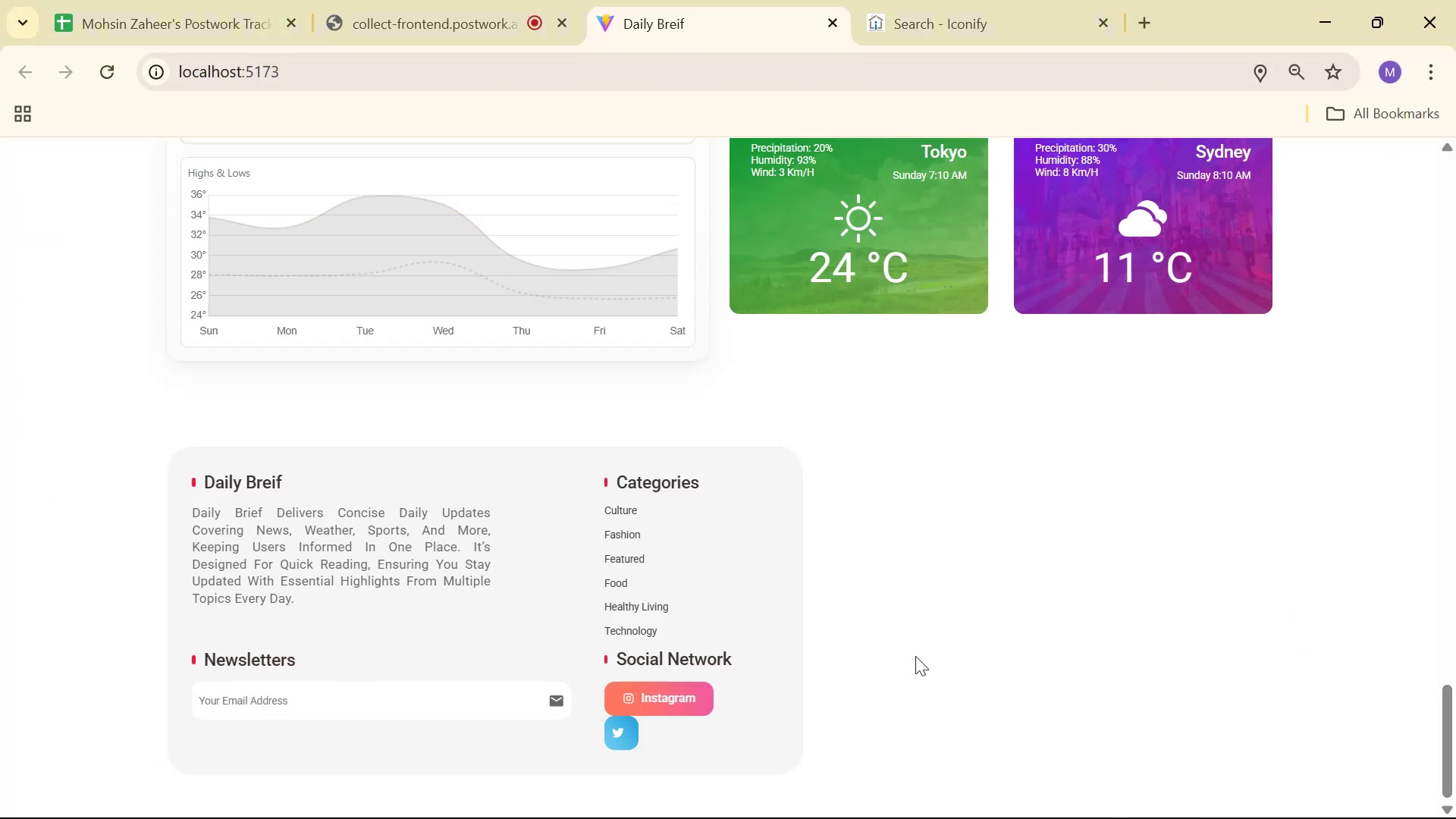 
right_click([621, 736])
 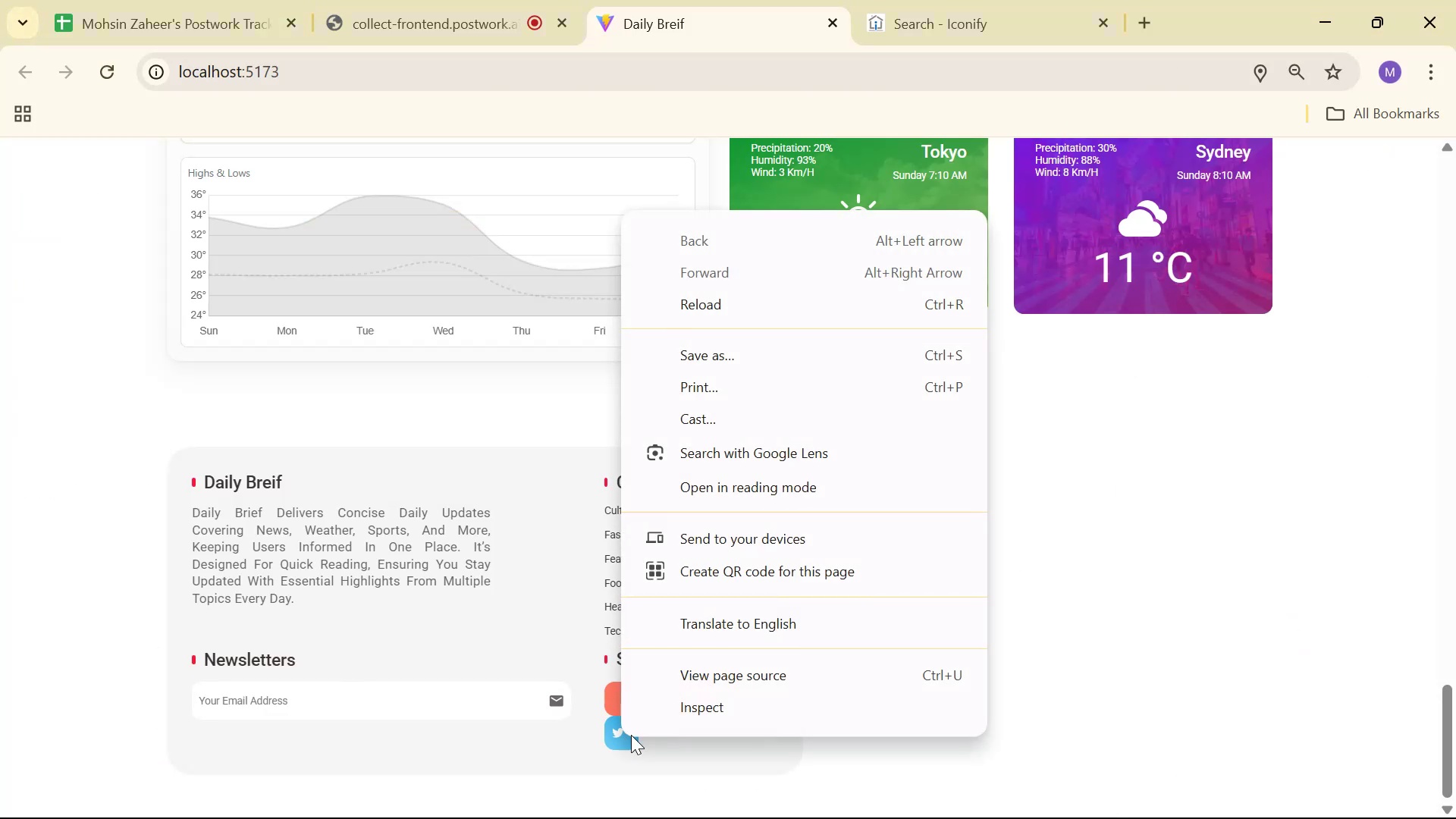 
left_click([682, 707])
 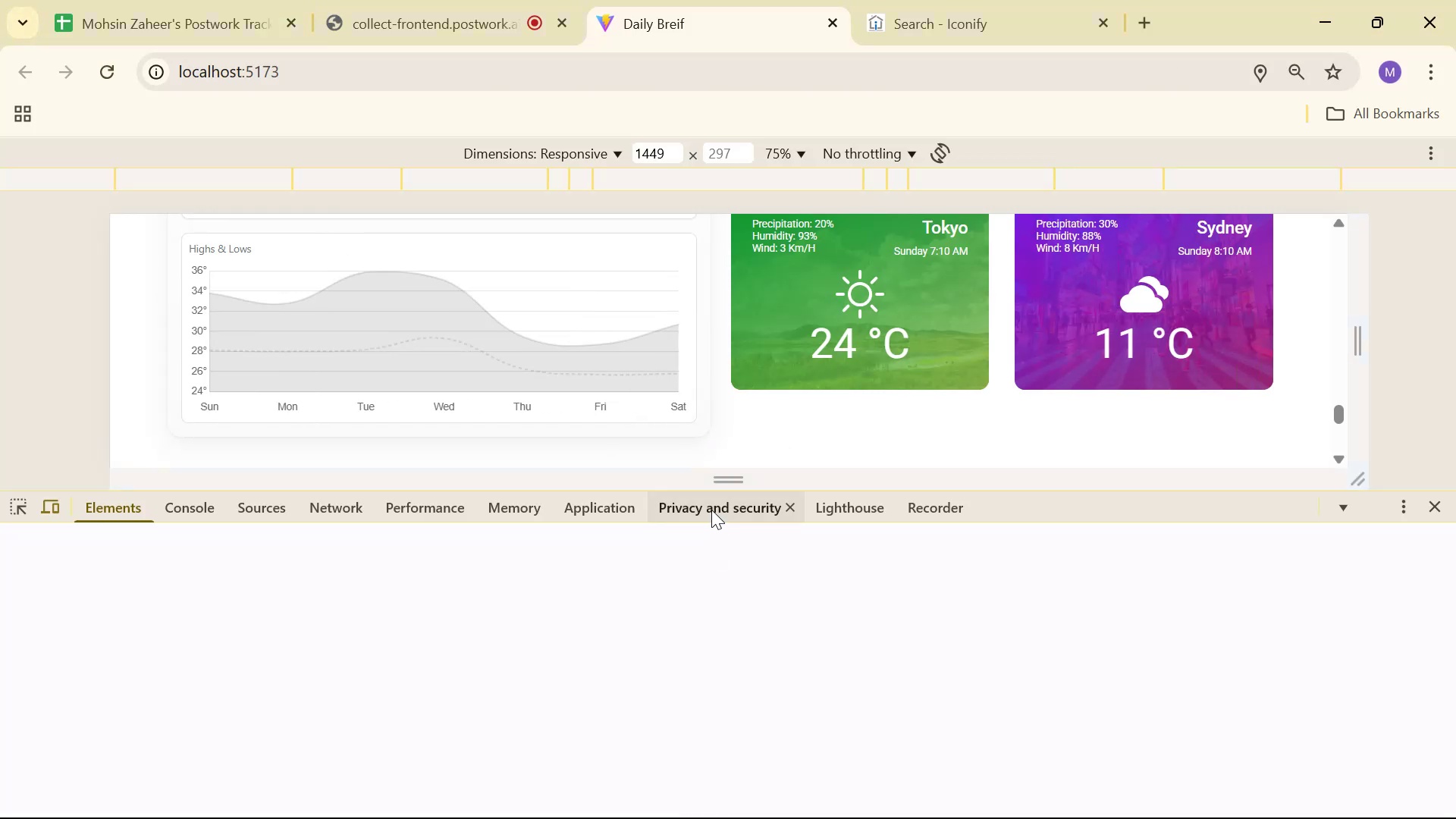 
scroll: coordinate [783, 399], scroll_direction: down, amount: 17.0
 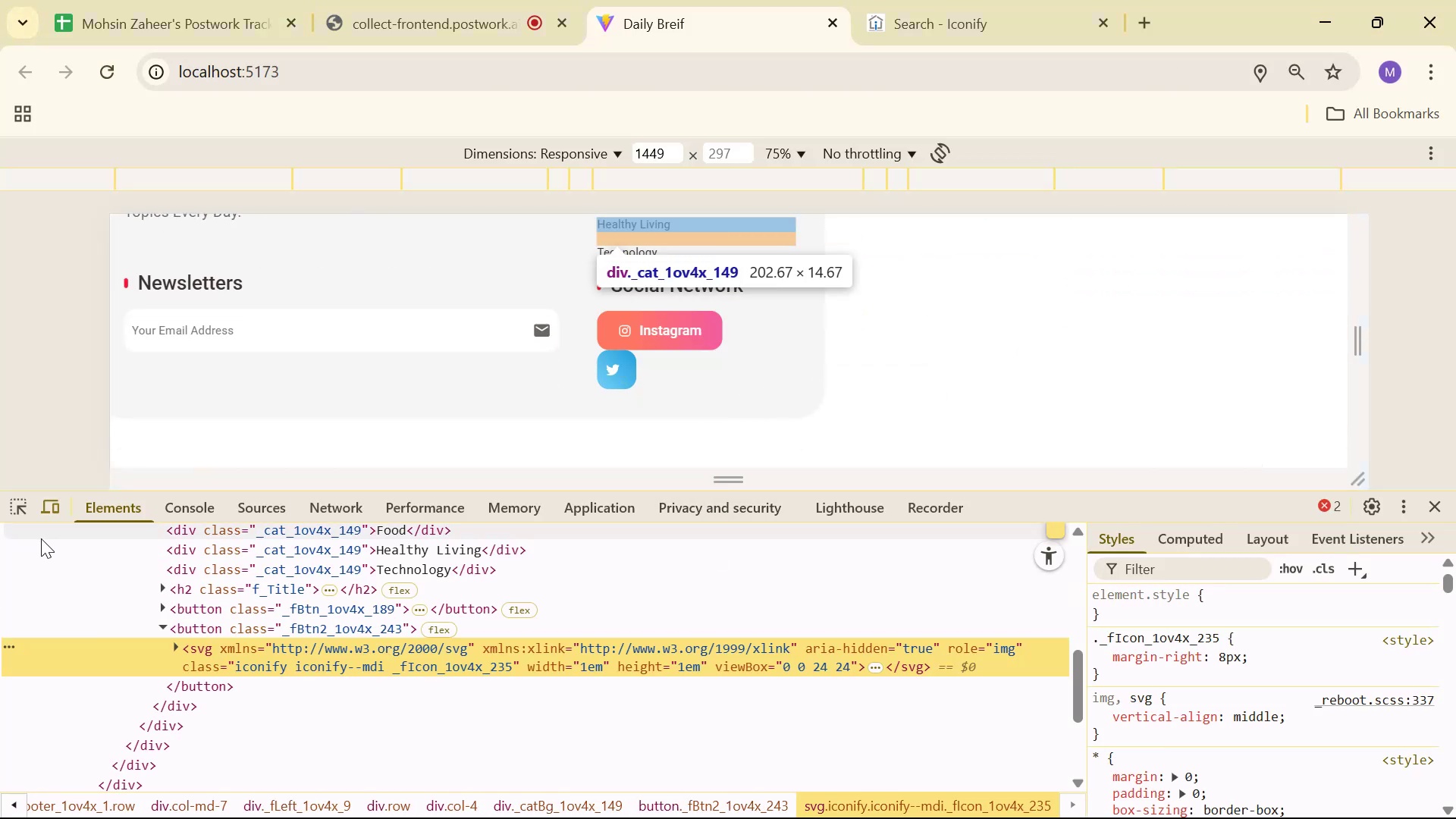 
left_click([20, 508])
 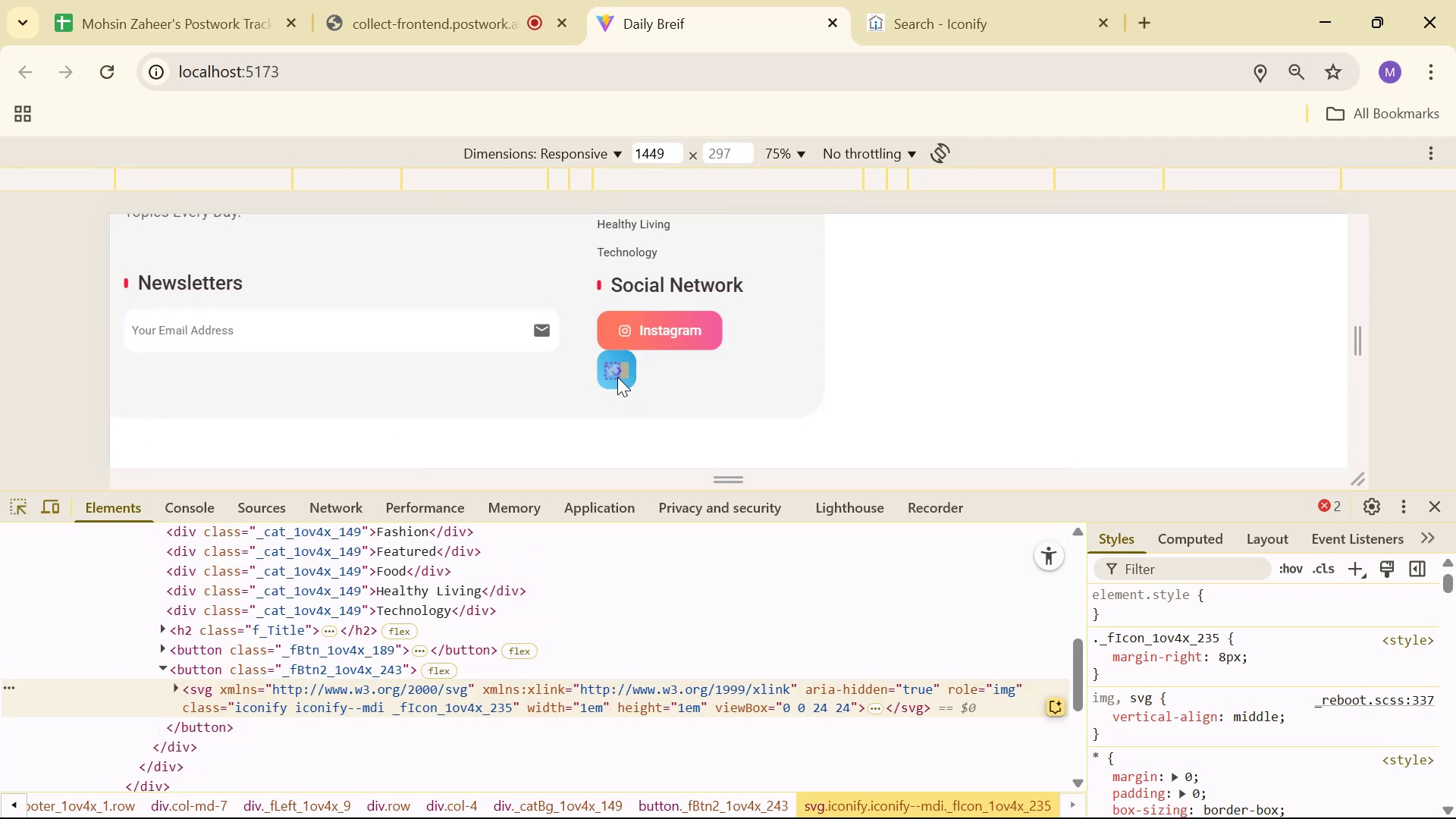 
key(Alt+Tab)
 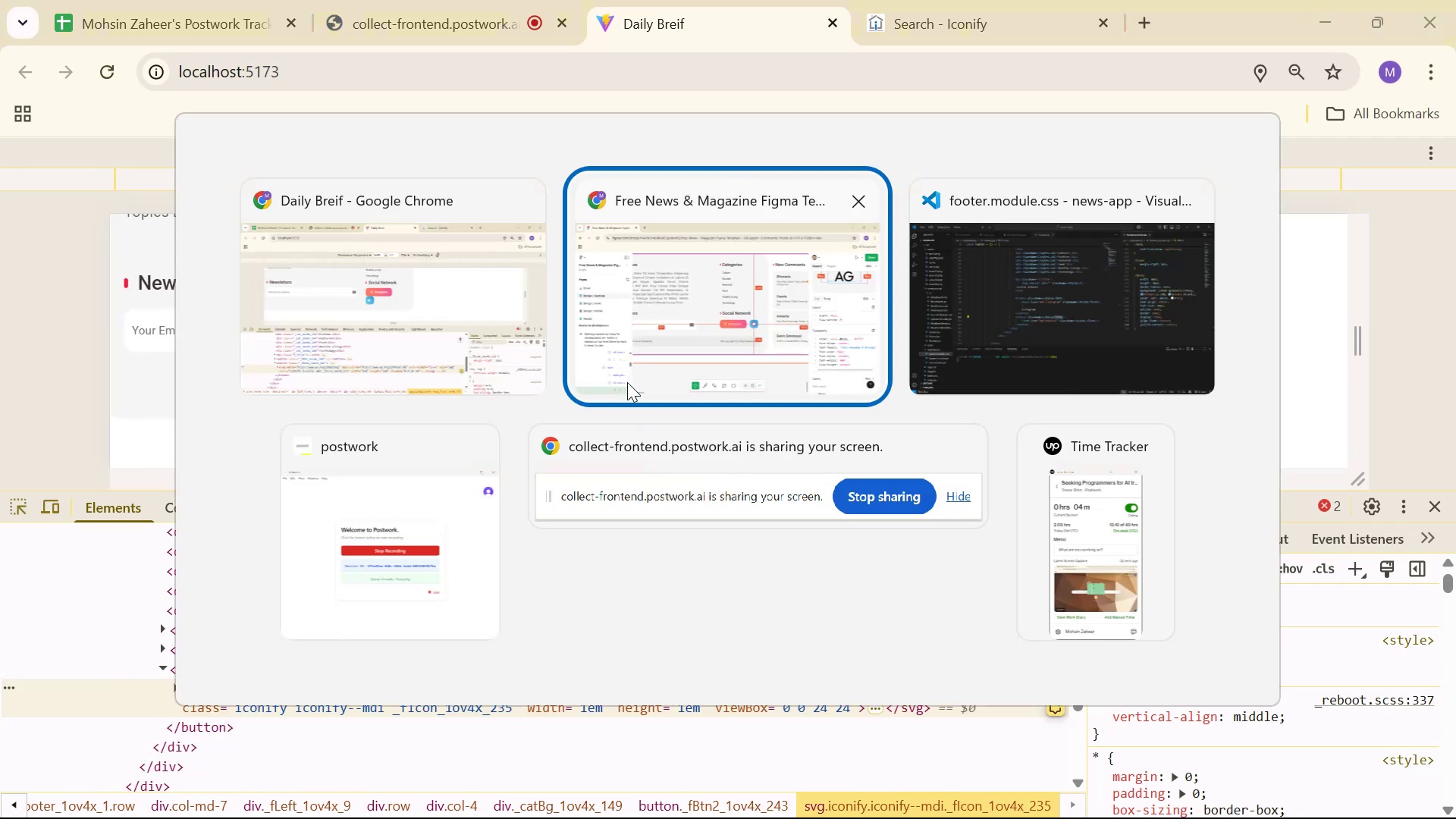 
key(Alt+Tab)
 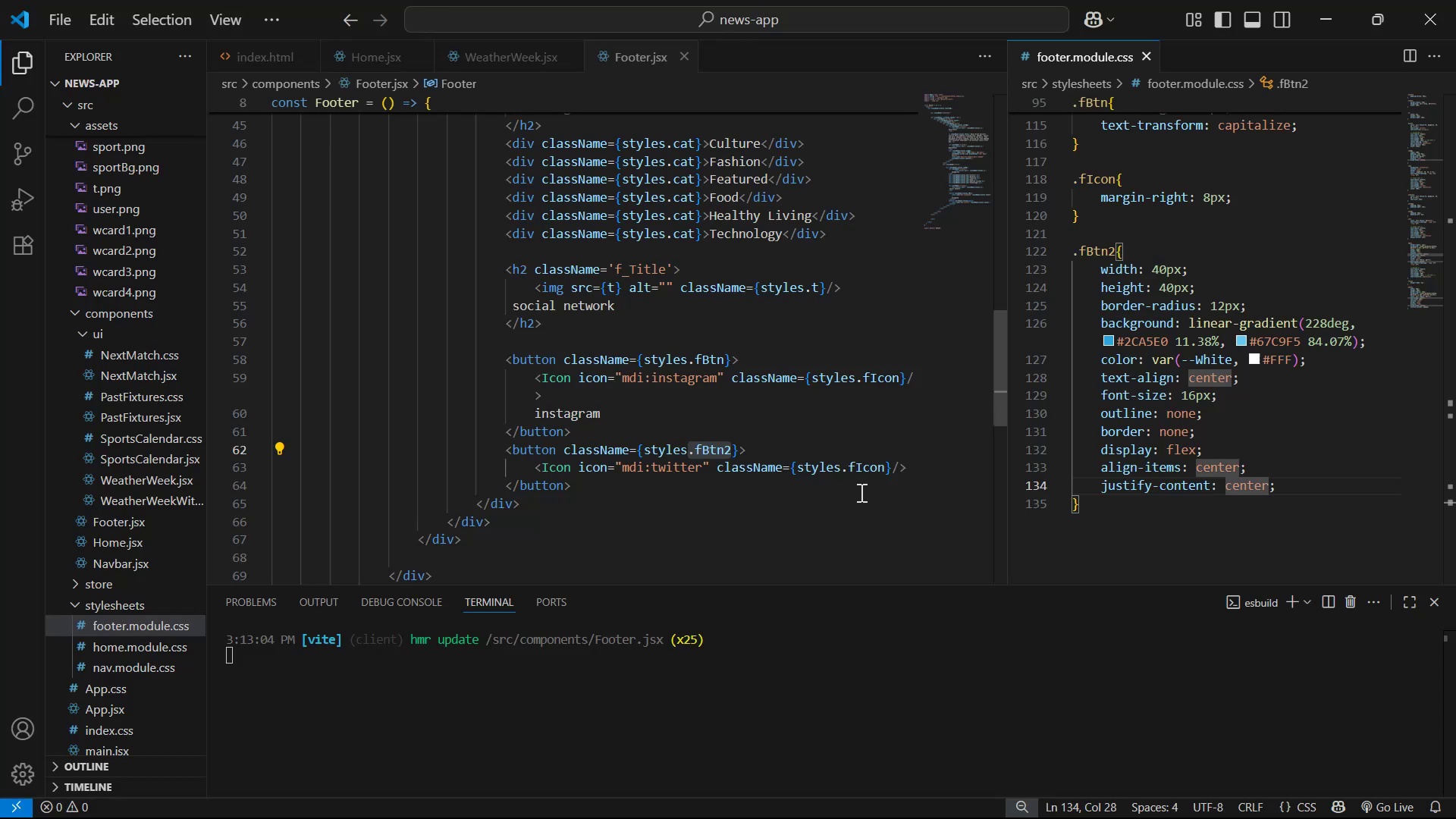 
wait(6.87)
 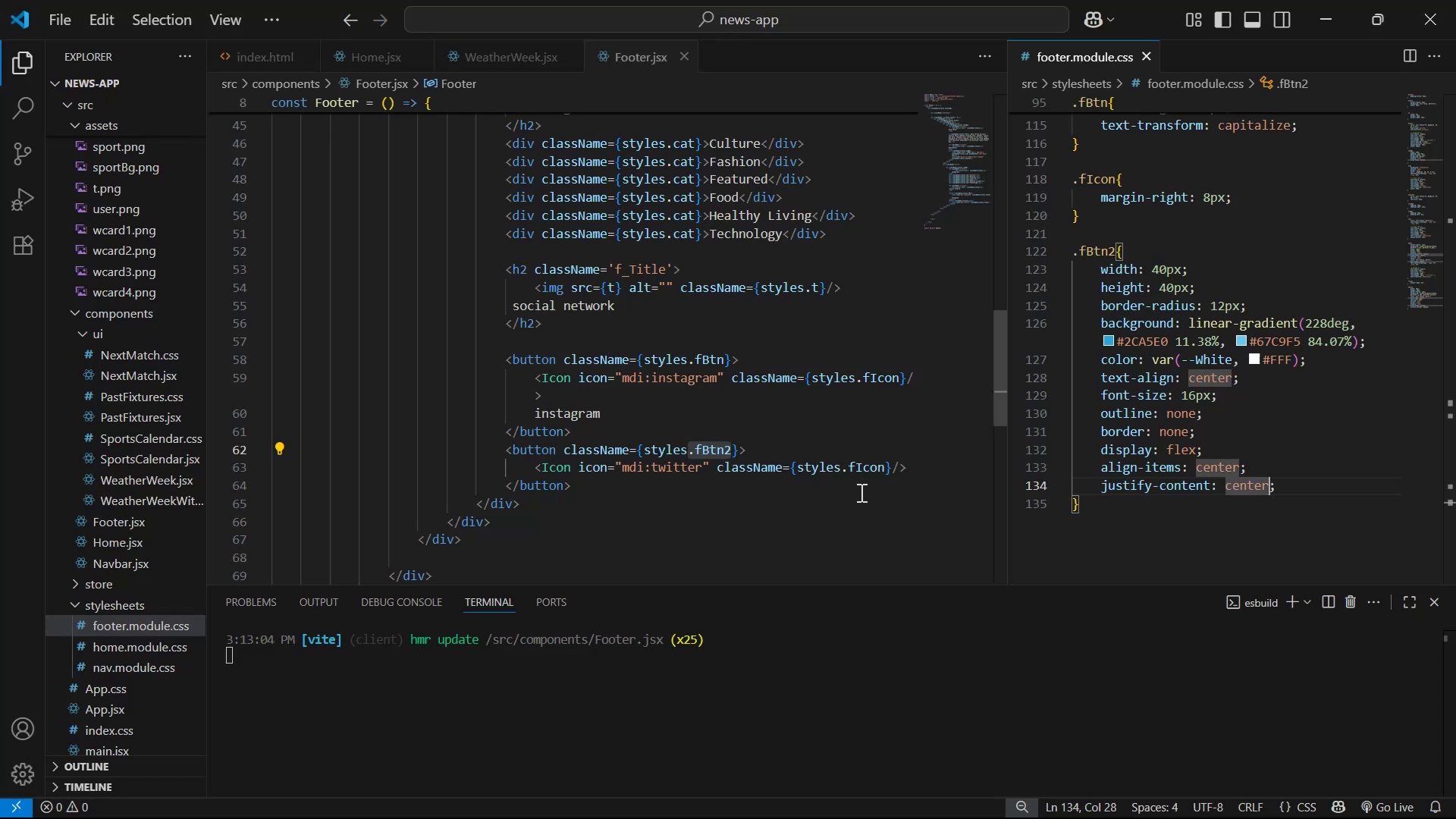 
scroll: coordinate [1297, 408], scroll_direction: up, amount: 4.0
 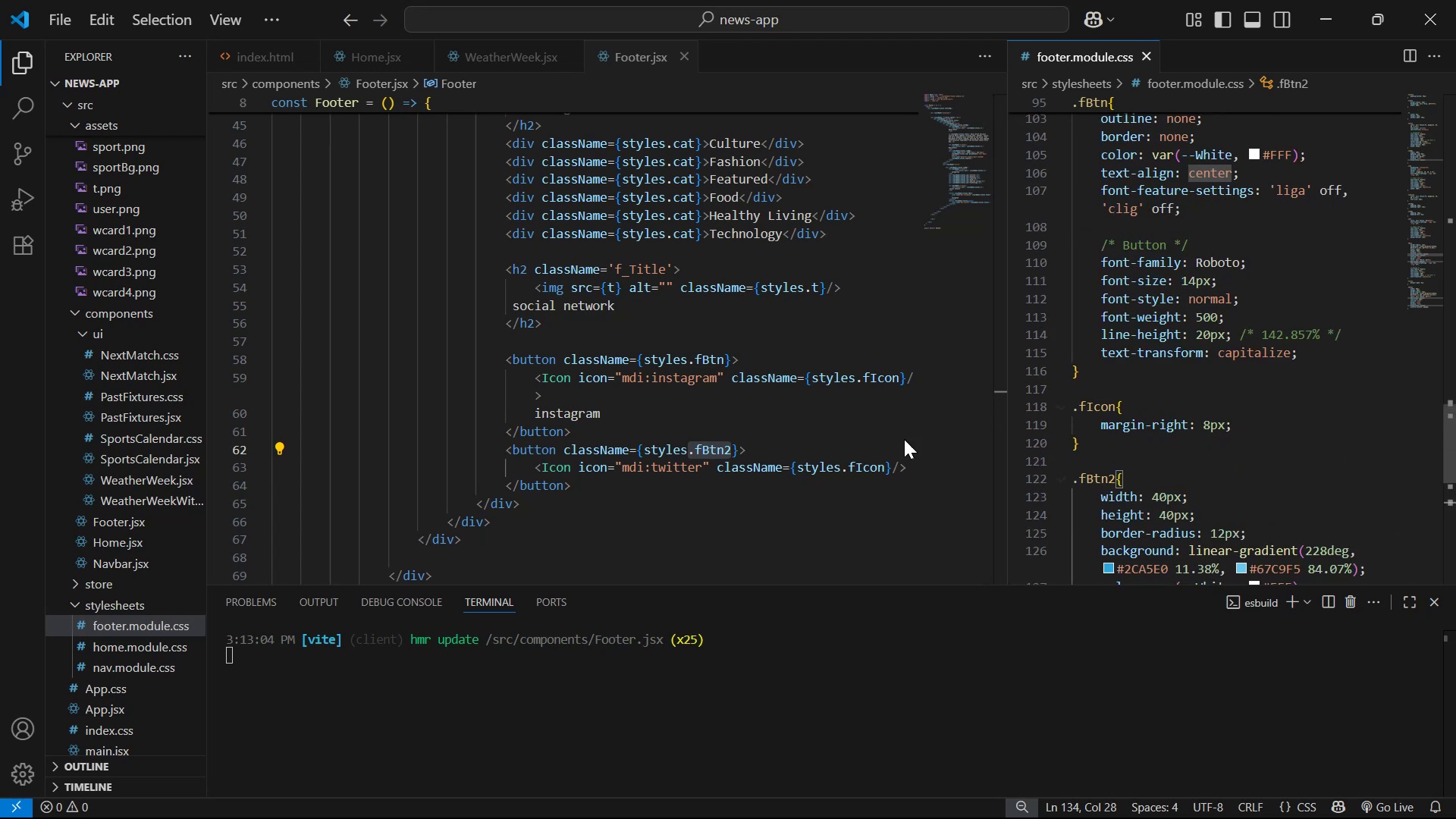 
left_click([795, 500])
 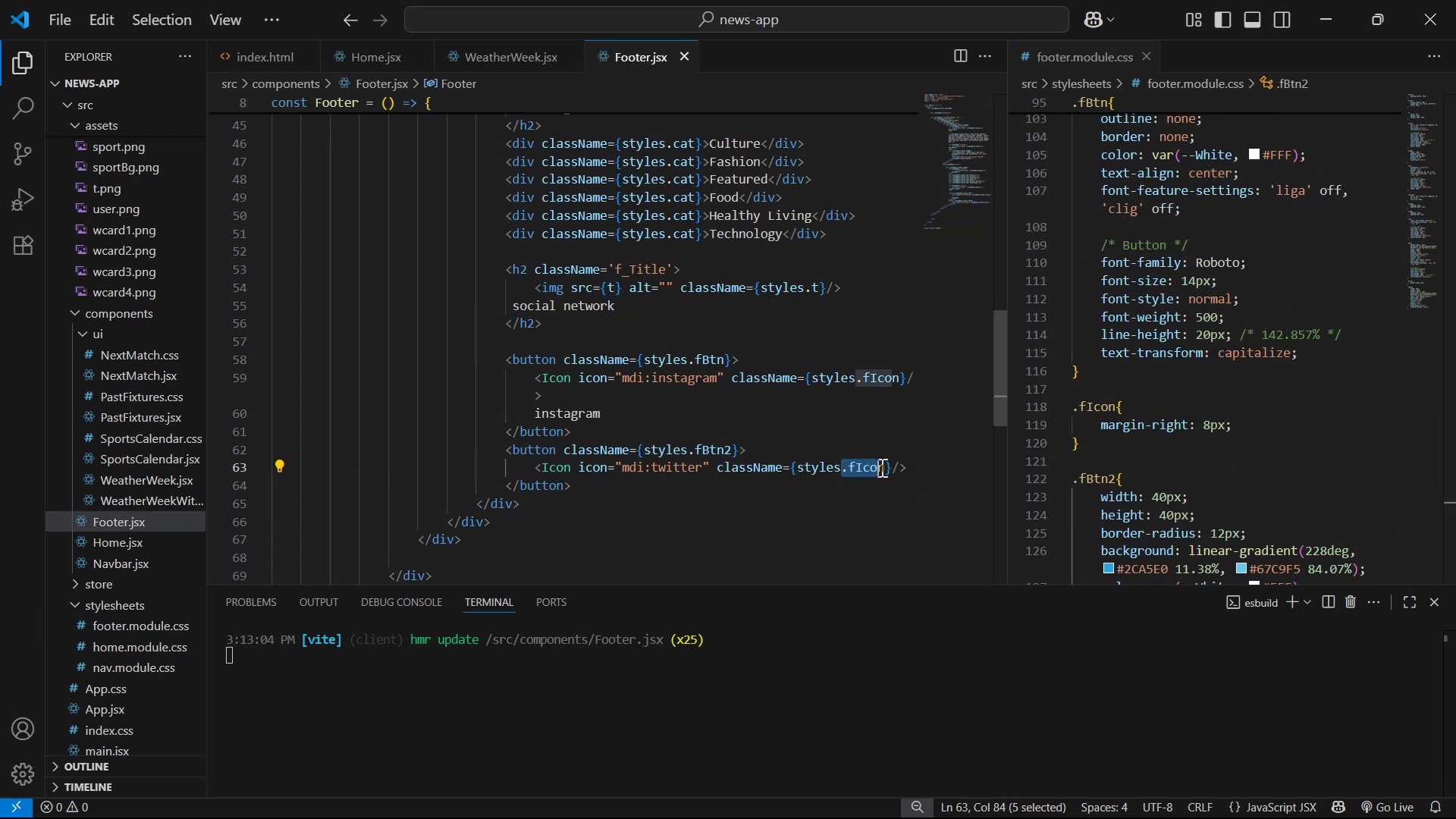 
key(Control+C)
 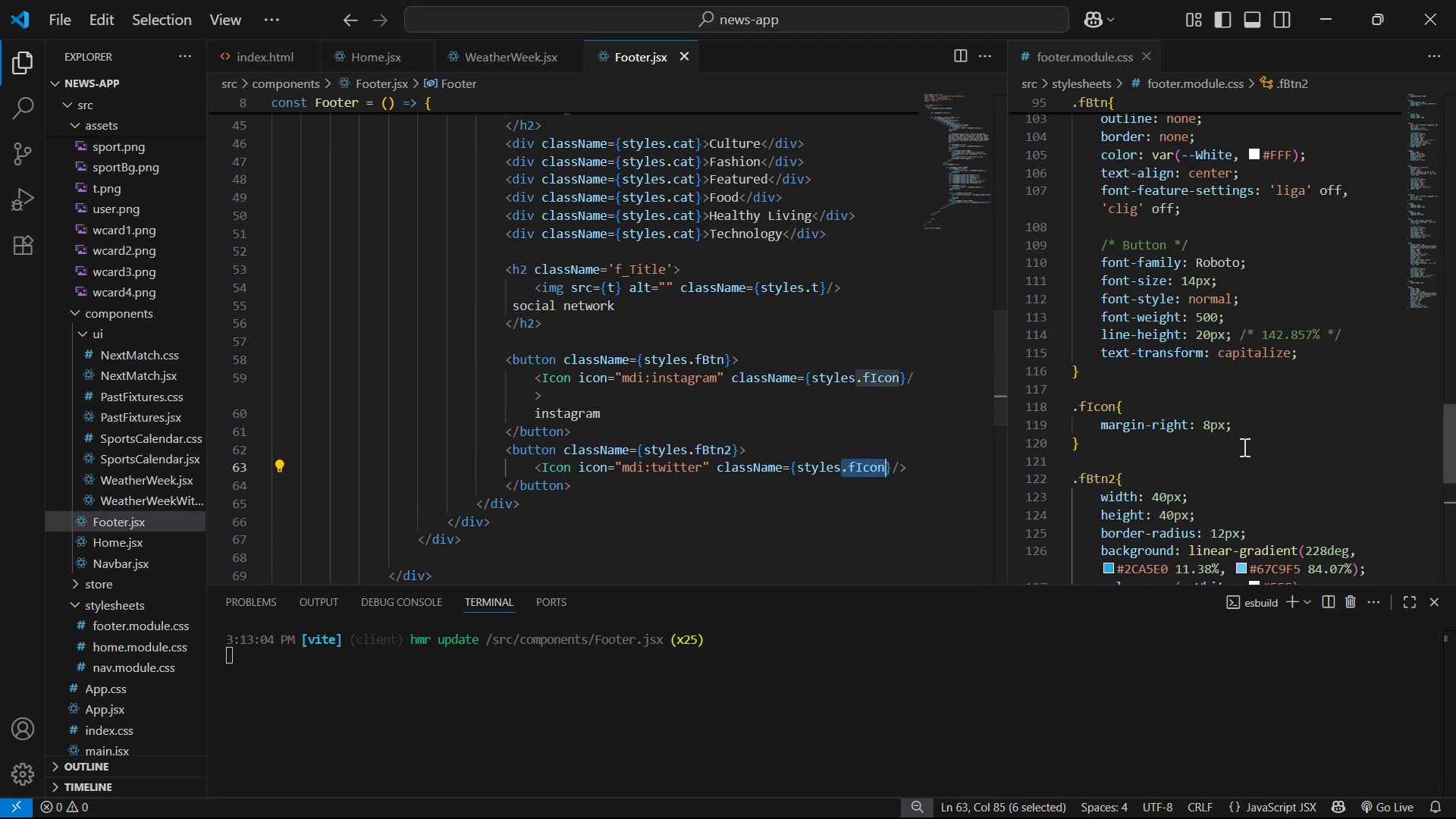 
scroll: coordinate [1258, 426], scroll_direction: down, amount: 10.0
 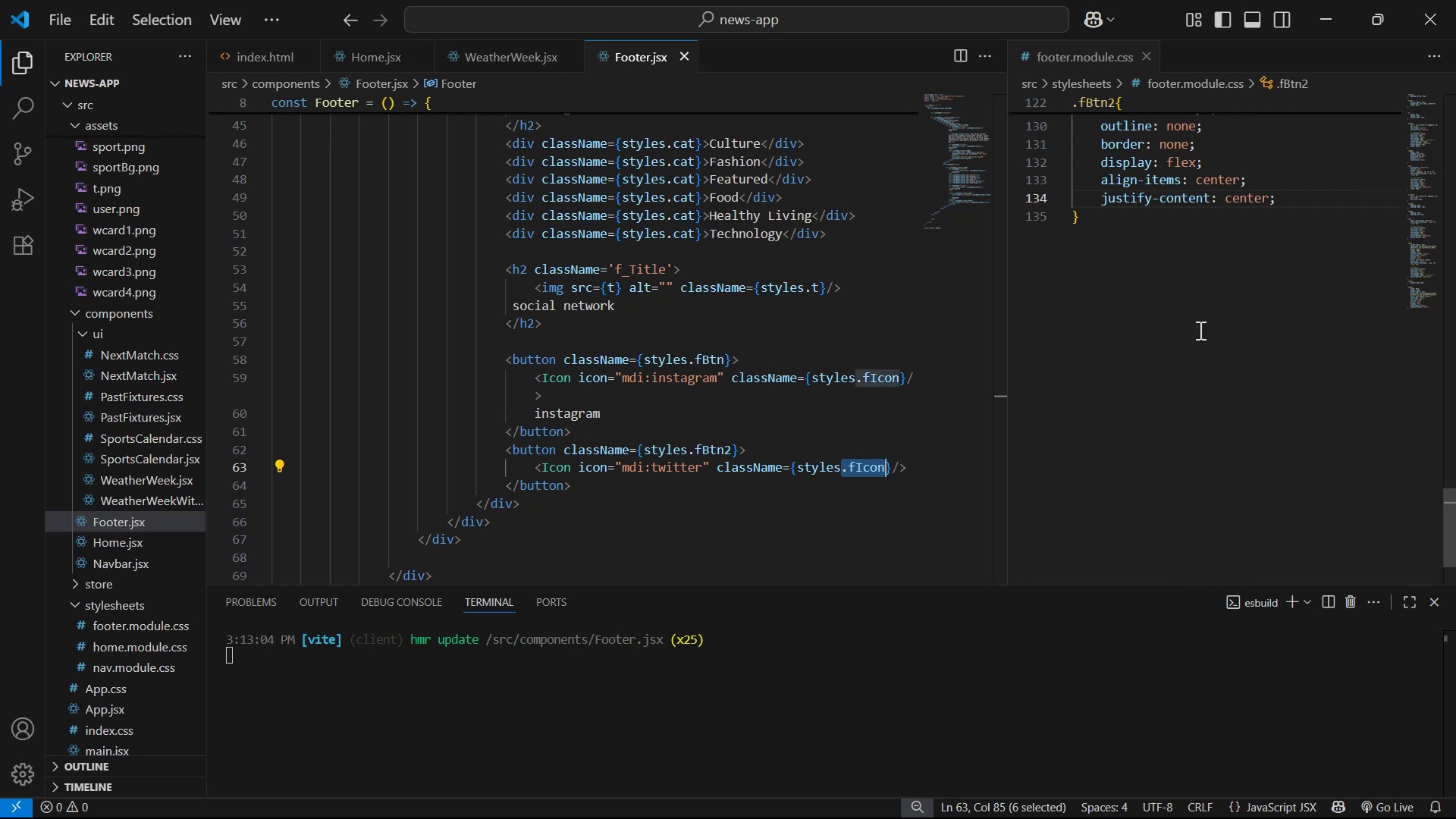 
left_click([1215, 300])
 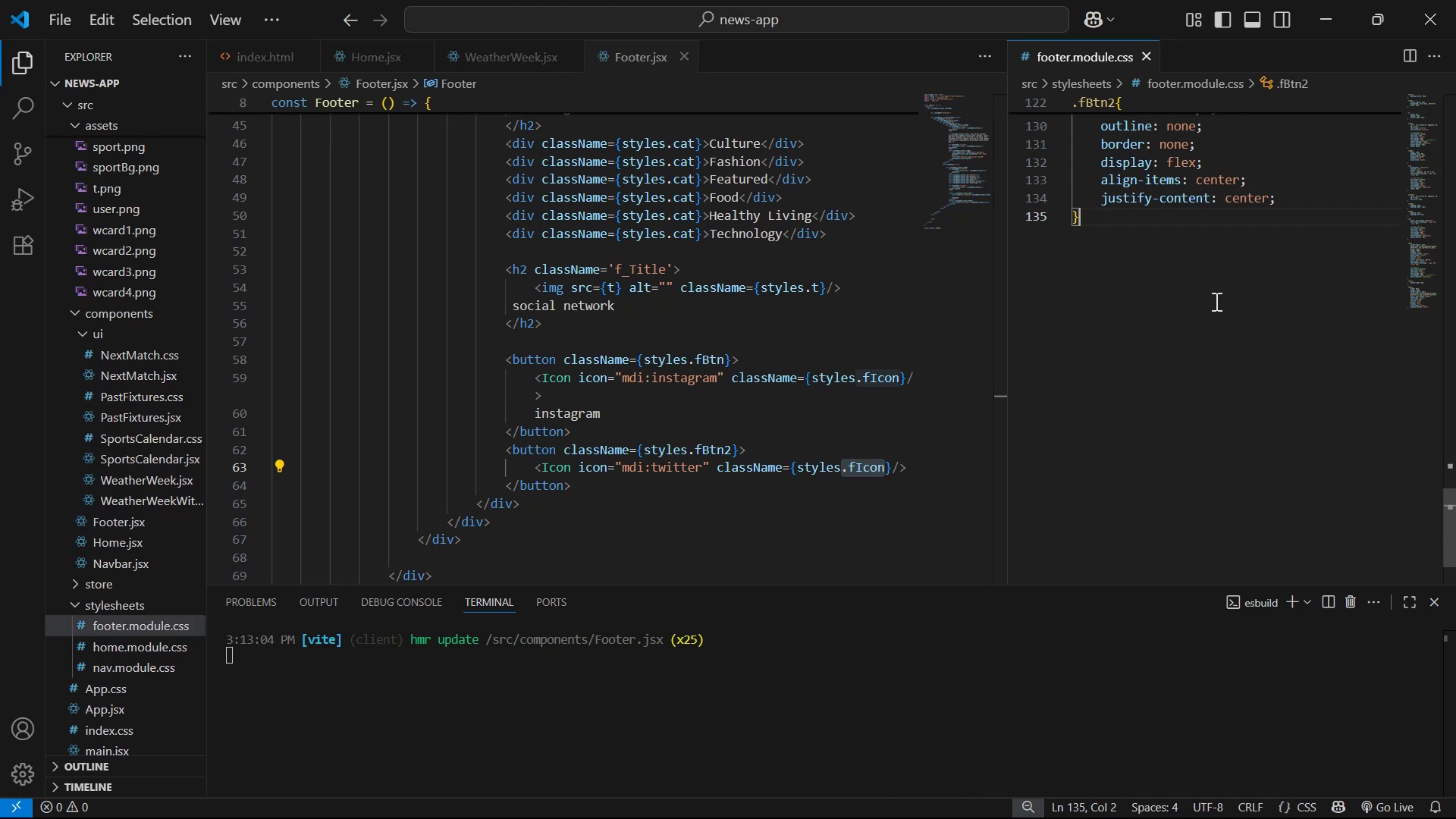 
key(Control+Enter)
 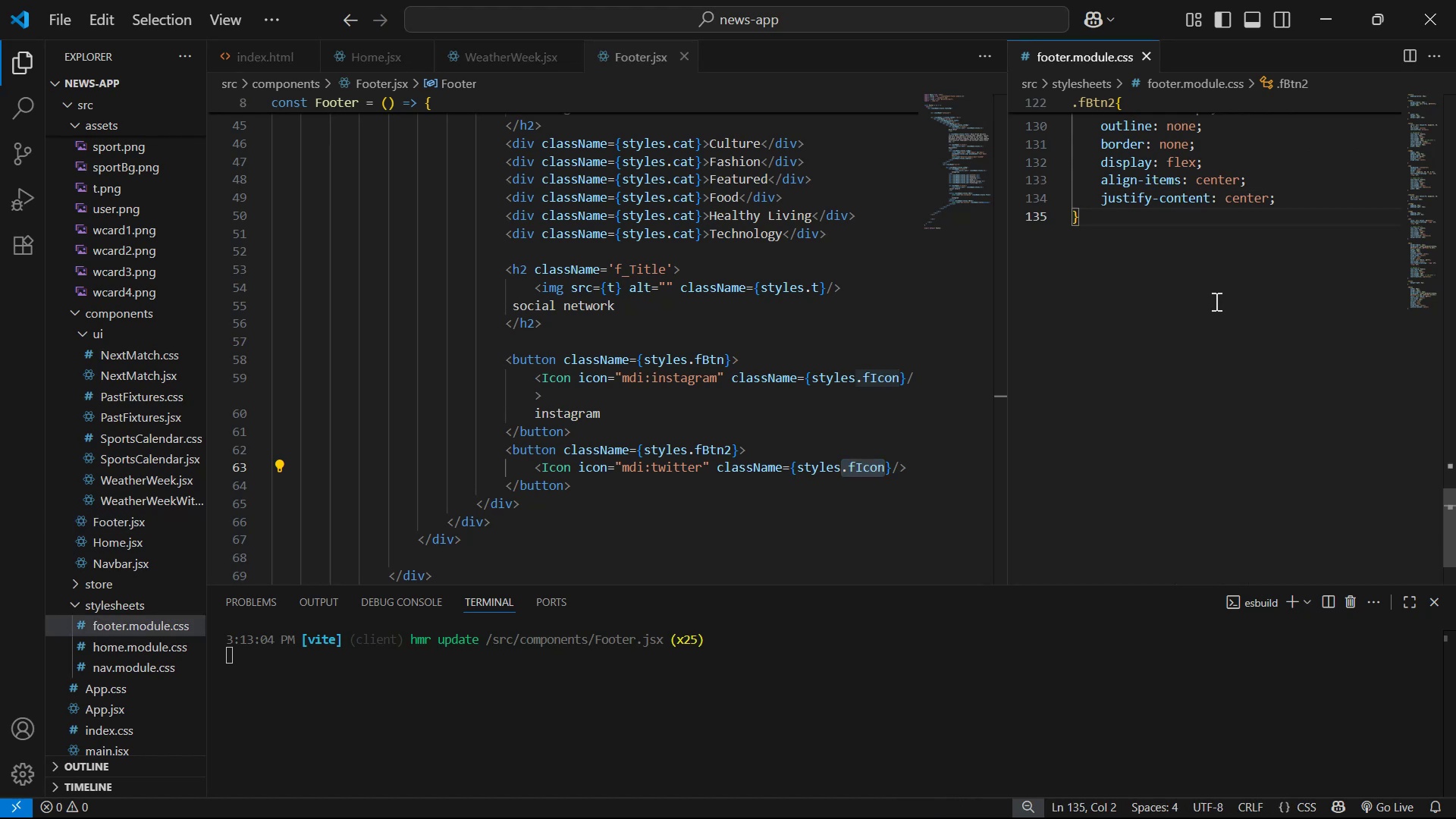 
key(Enter)
 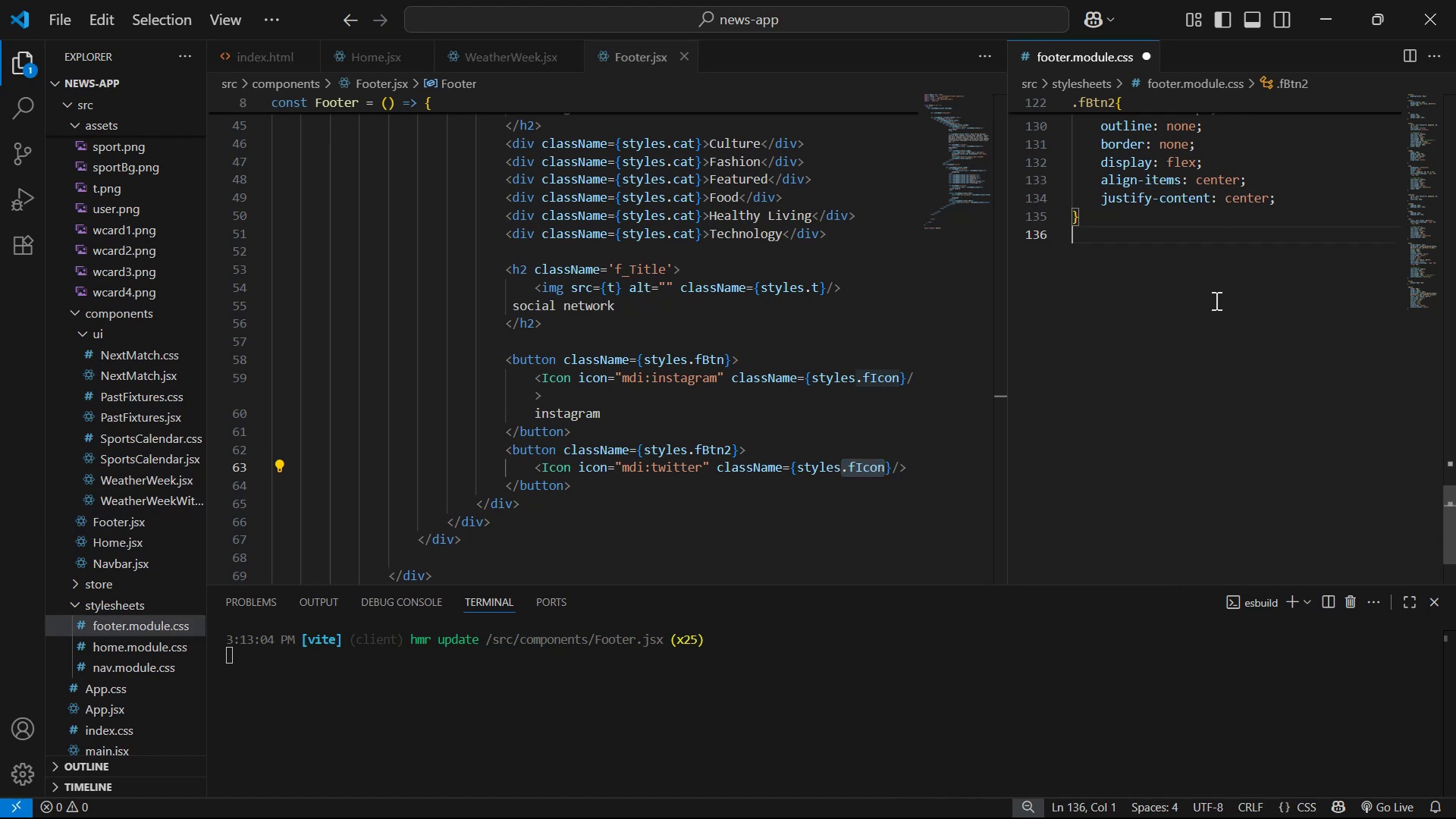 
key(Control+ControlLeft)
 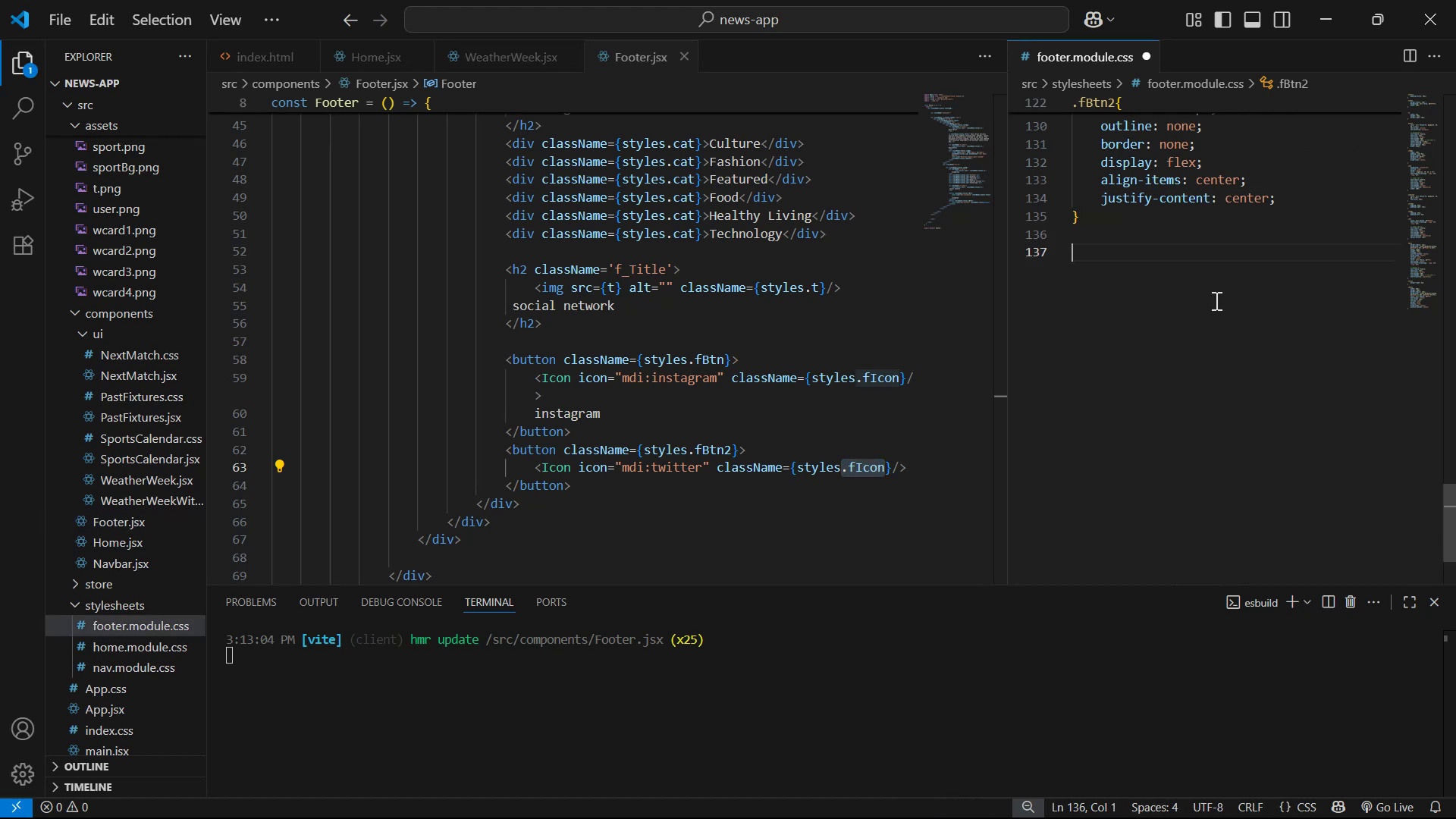 
key(Control+V)
 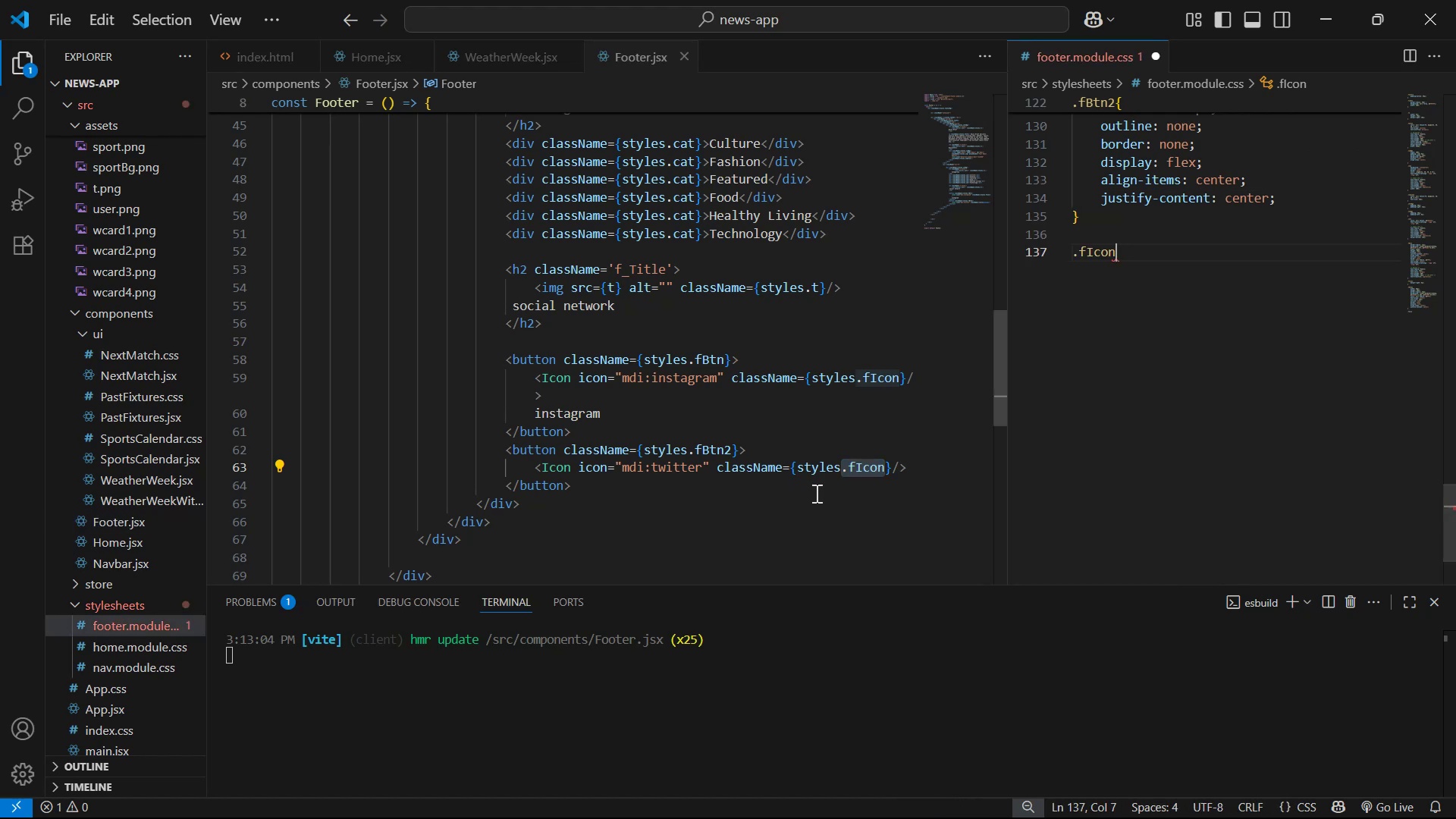 
left_click([886, 475])
 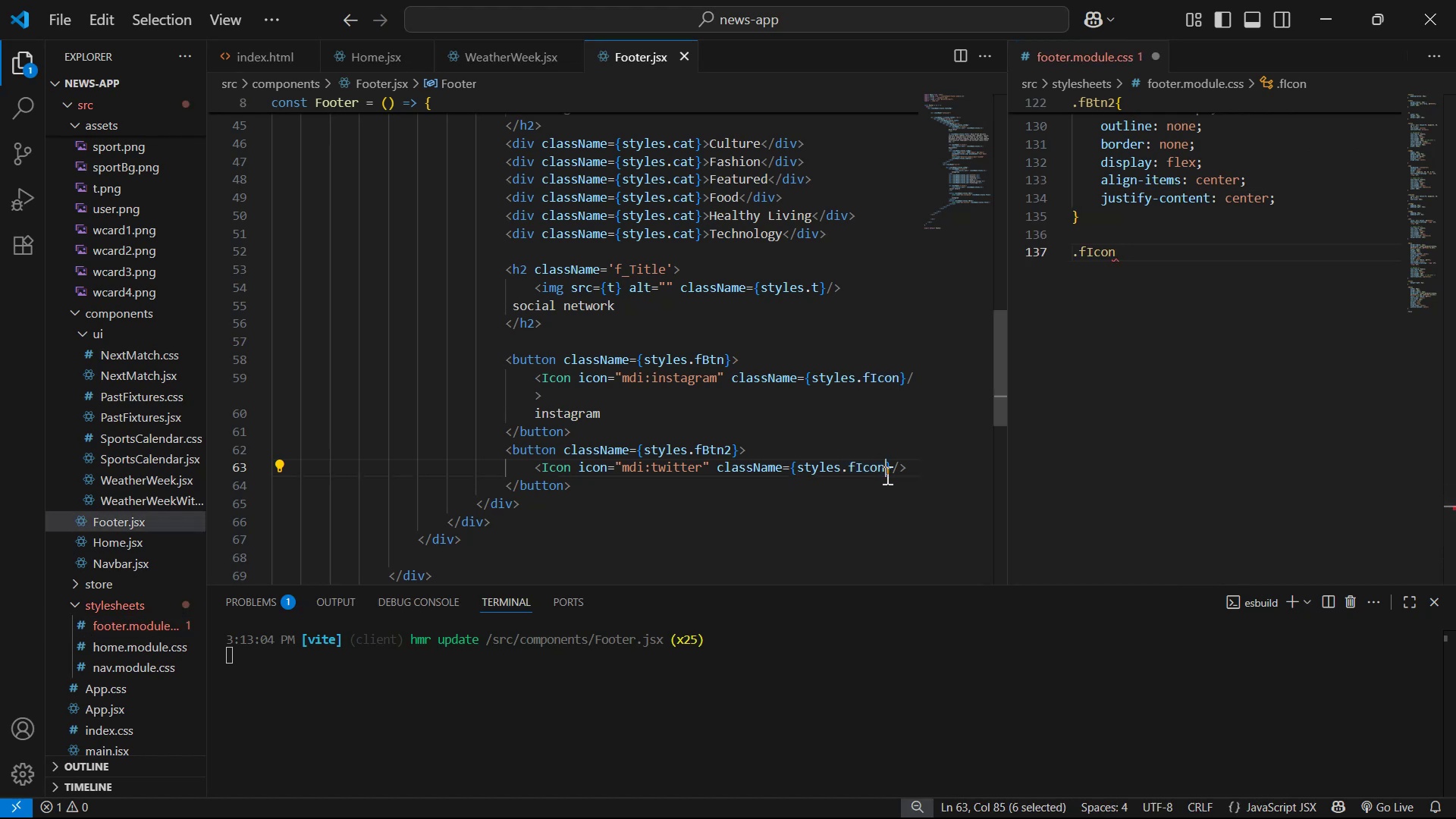 
key(2)
 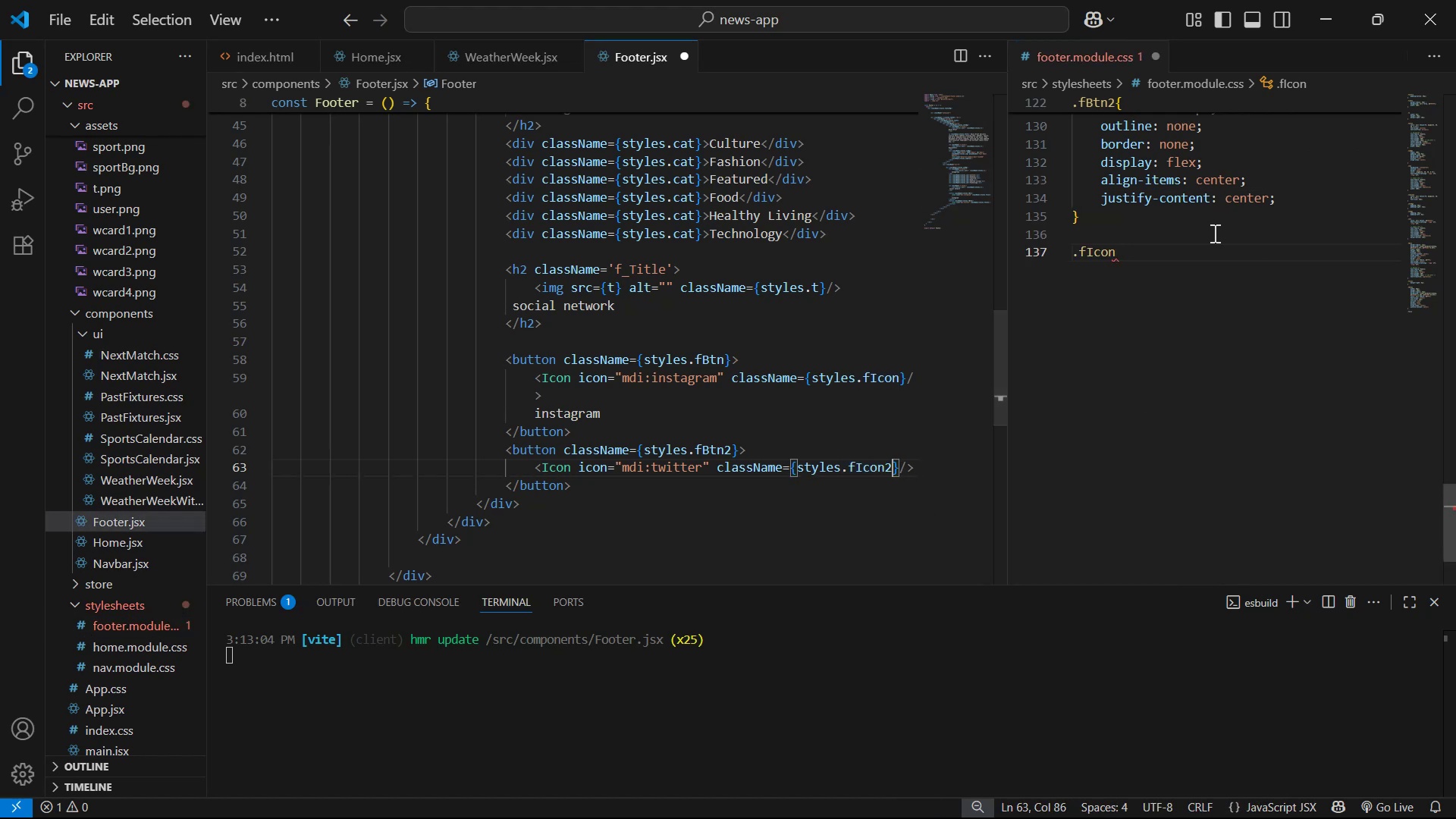 
left_click([1216, 252])
 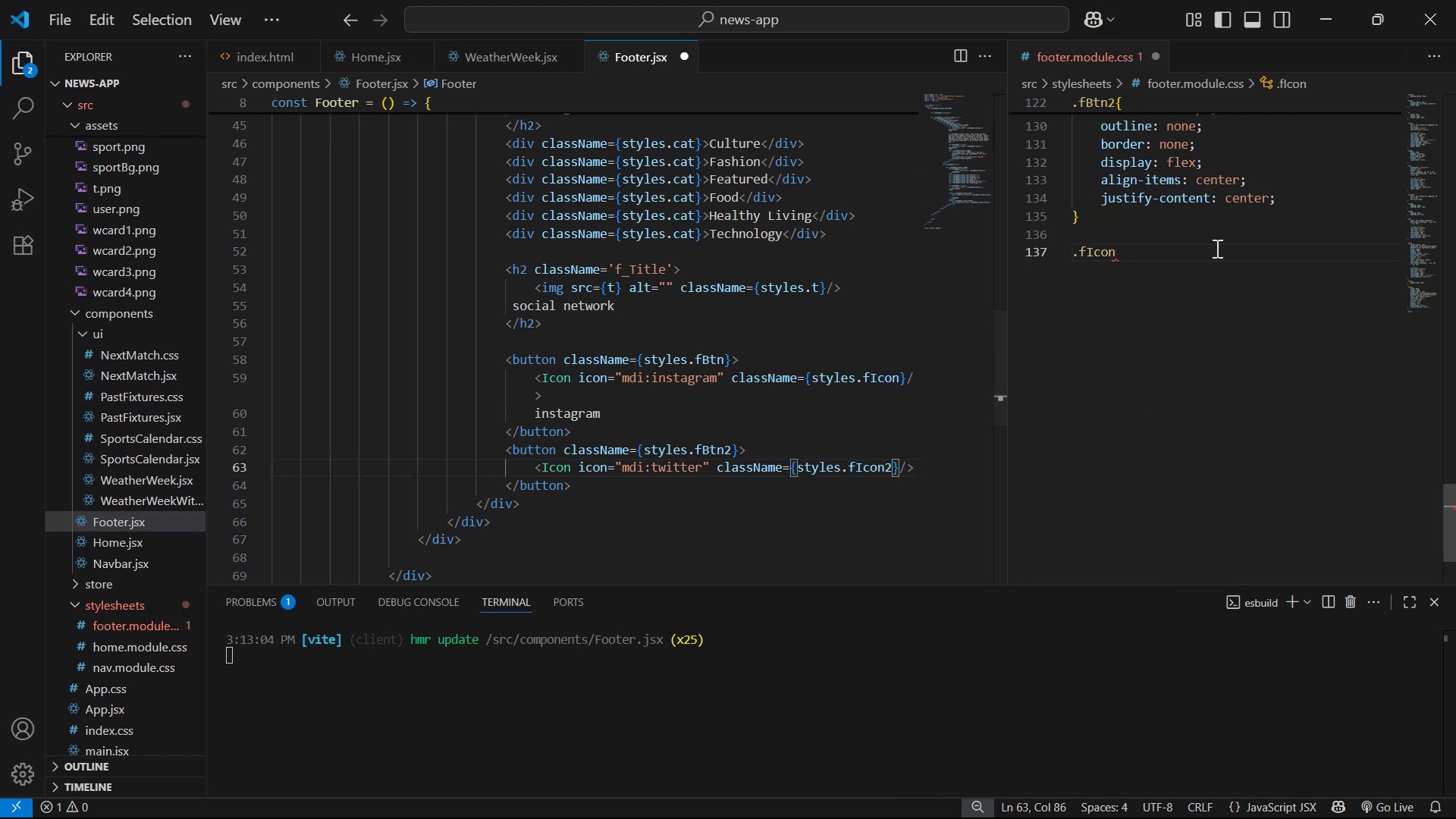 
key(2)
 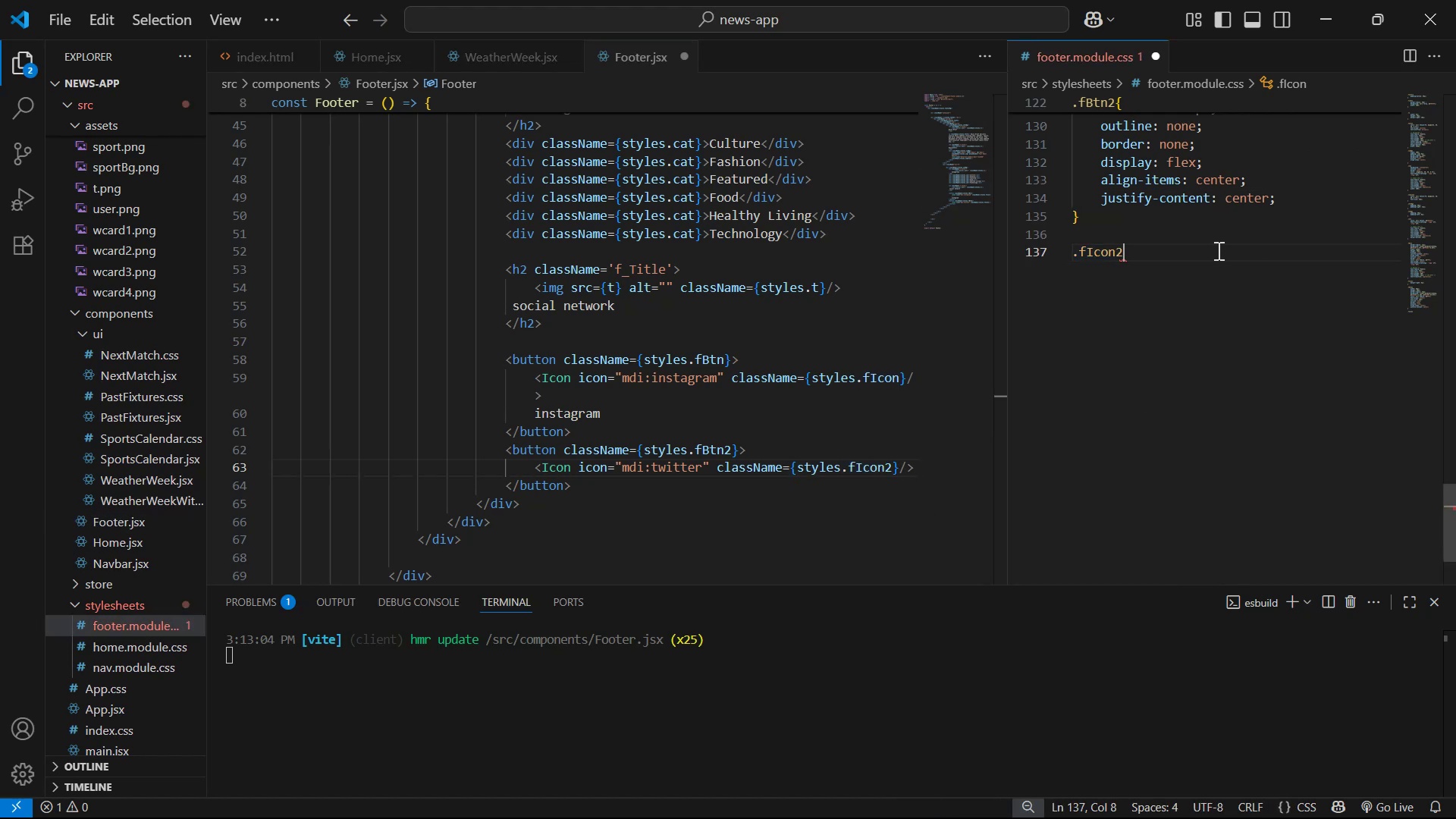 
key(Shift+BracketLeft)
 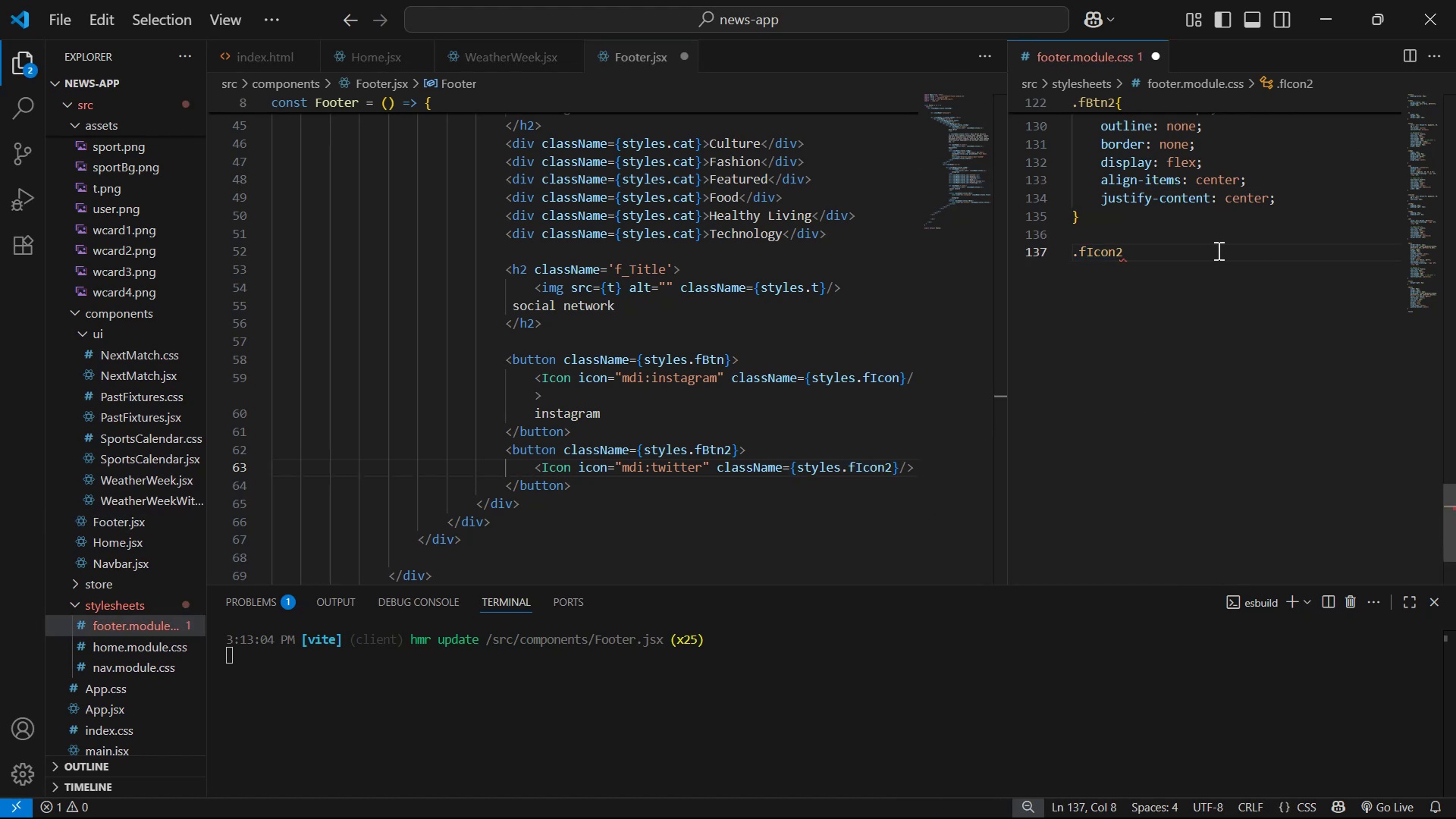 
key(Shift+Enter)
 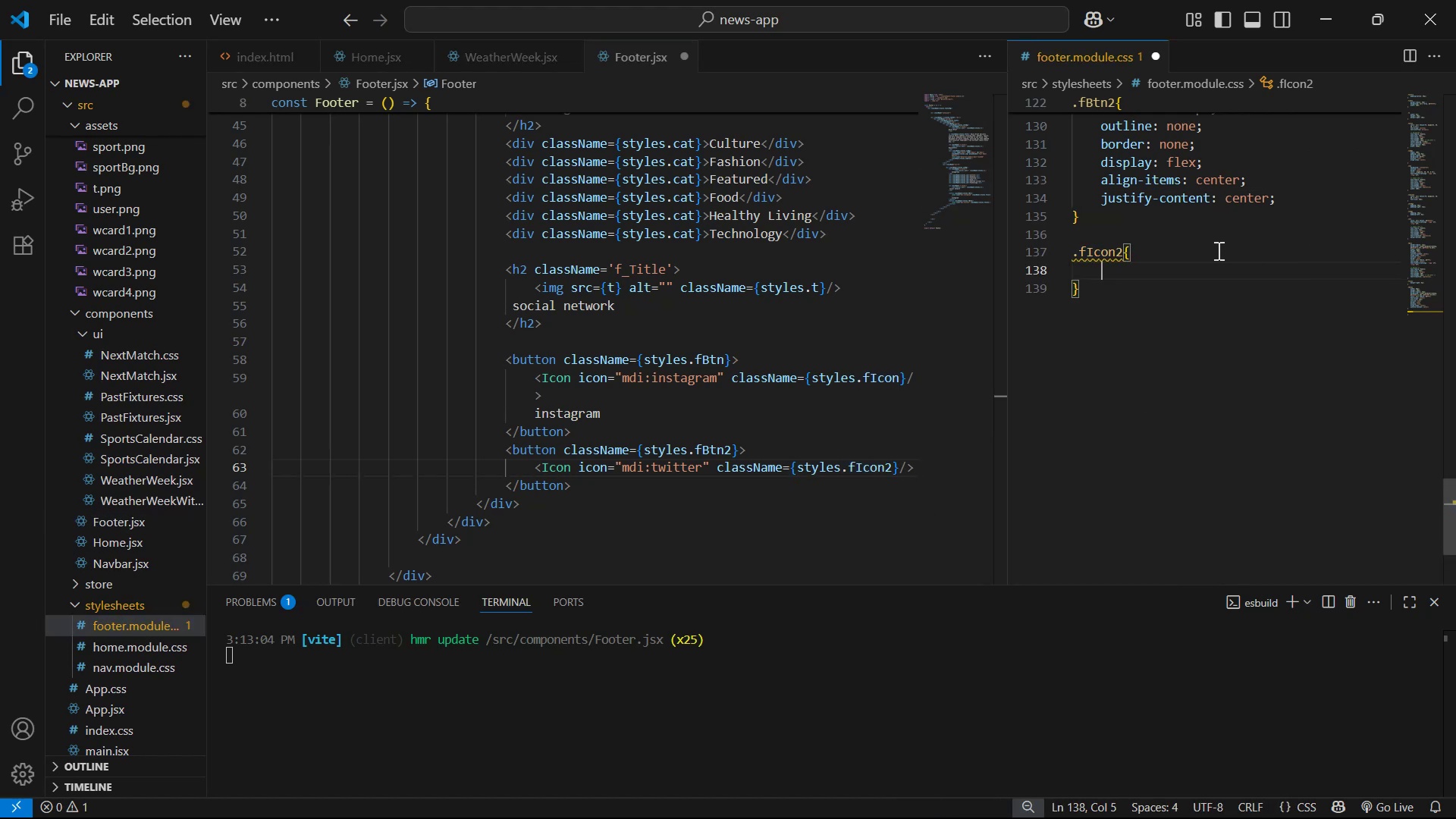 
key(Alt+Tab)
 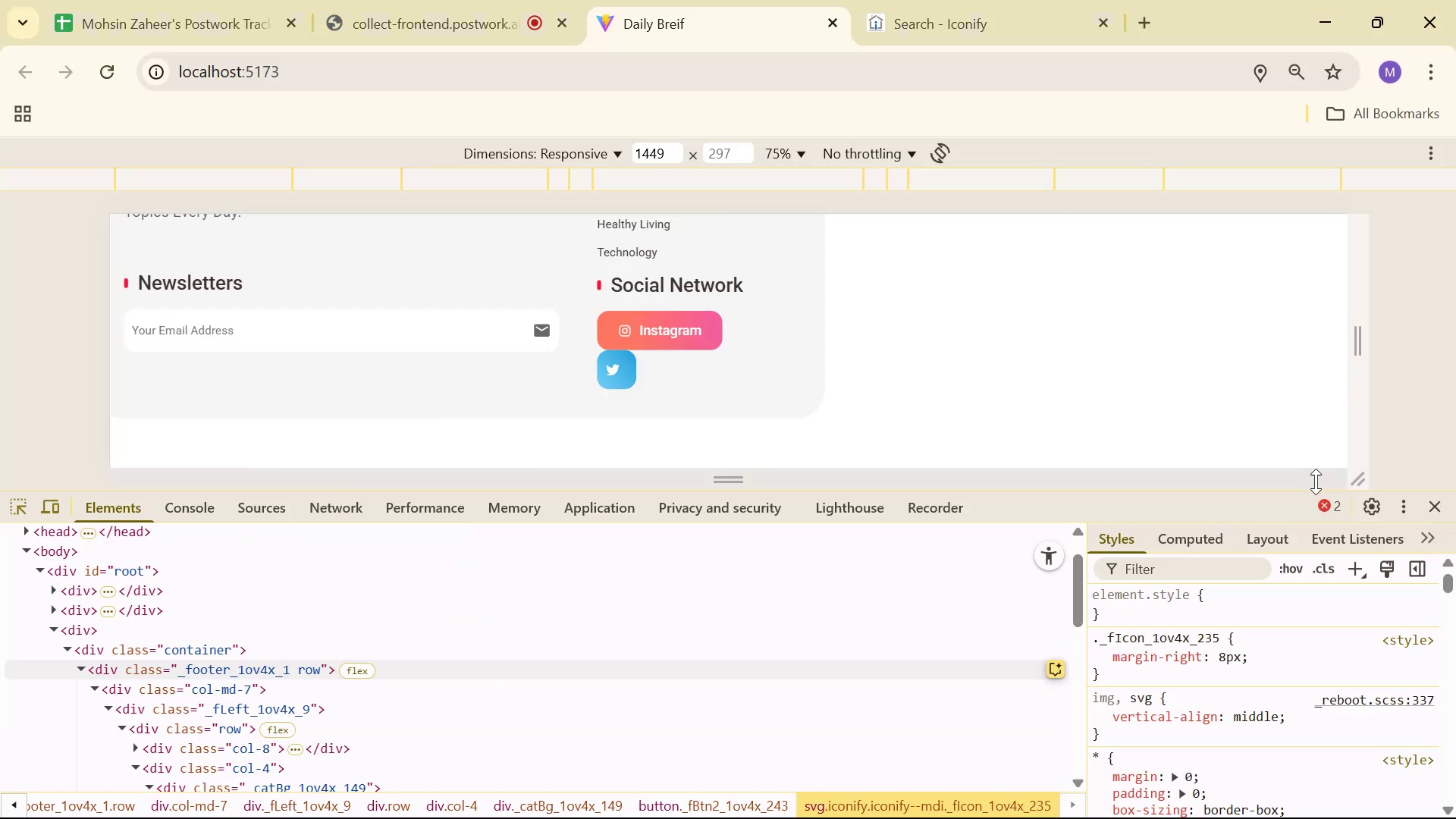 
scroll: coordinate [952, 603], scroll_direction: down, amount: 1.0
 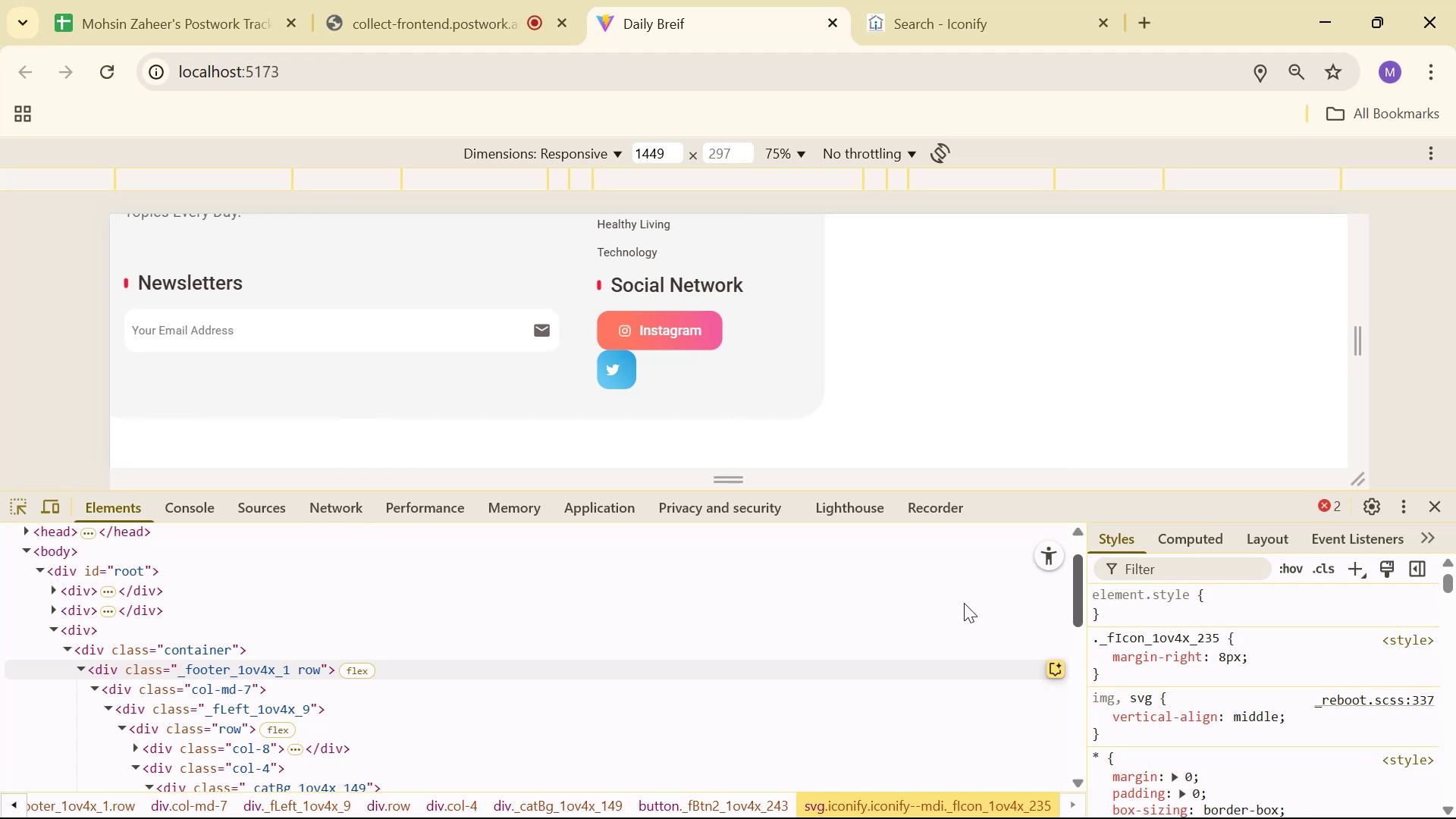 
key(Alt+AltLeft)
 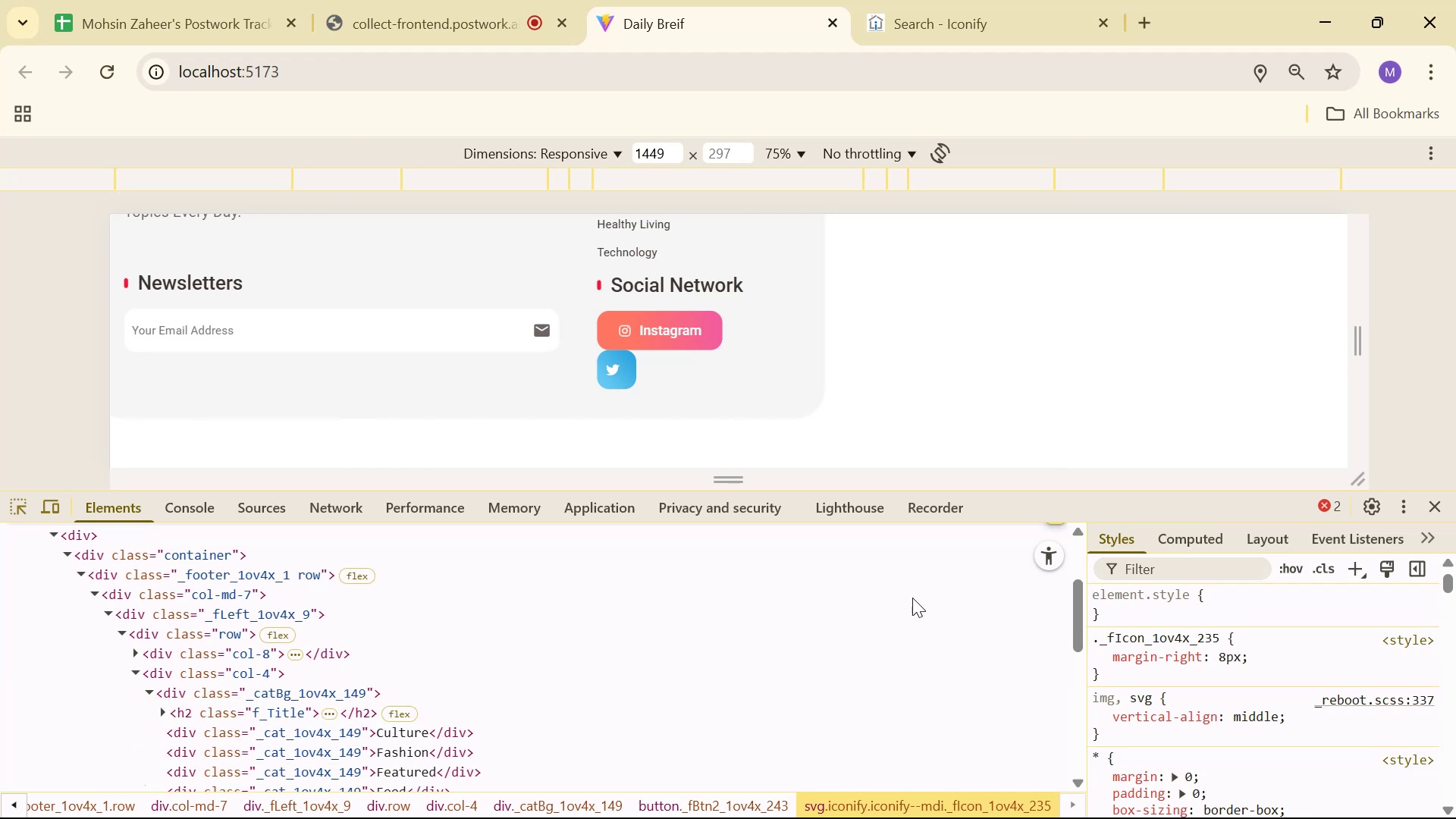 
key(Alt+Tab)
 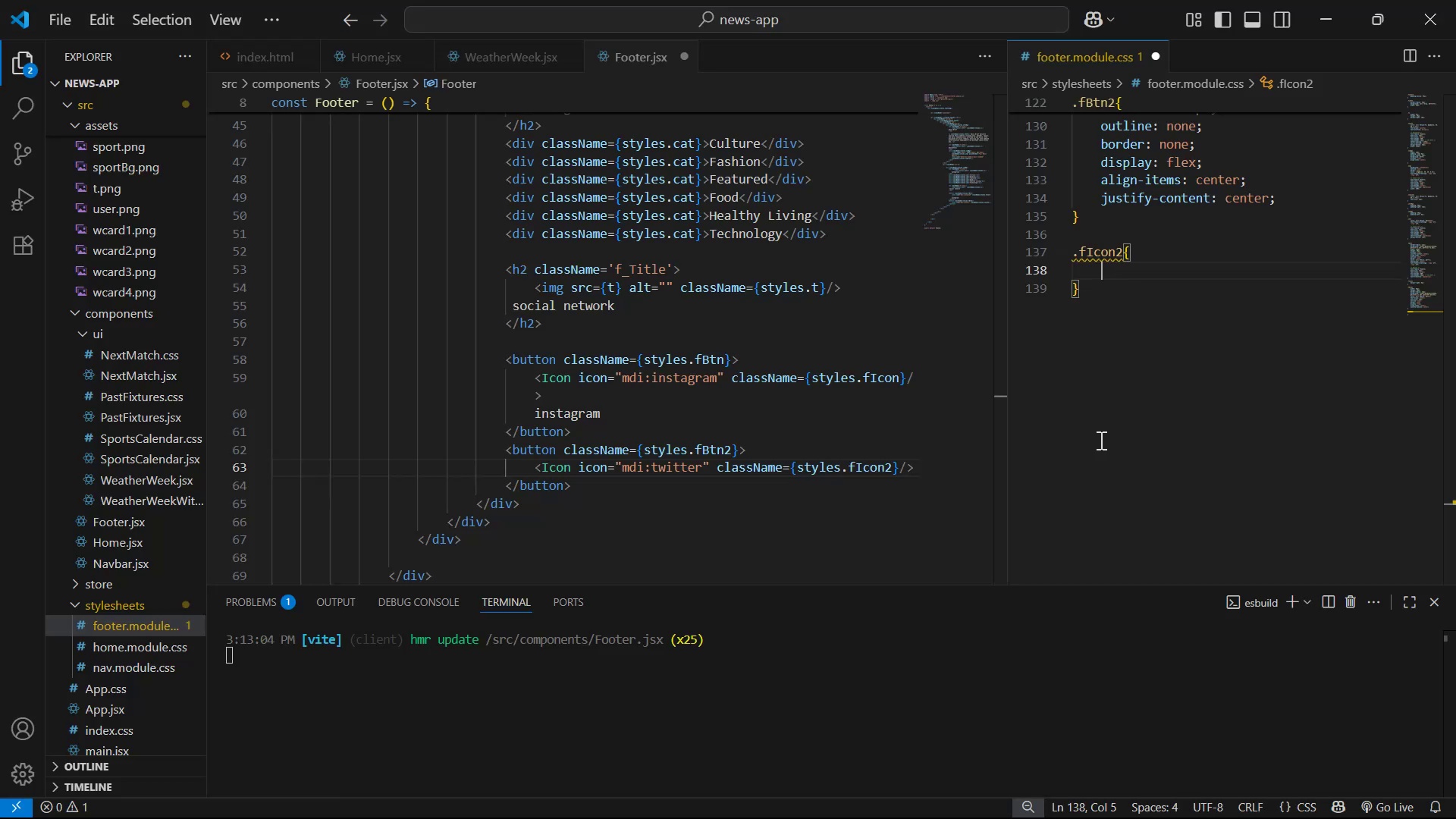 
scroll: coordinate [1328, 229], scroll_direction: up, amount: 6.0
 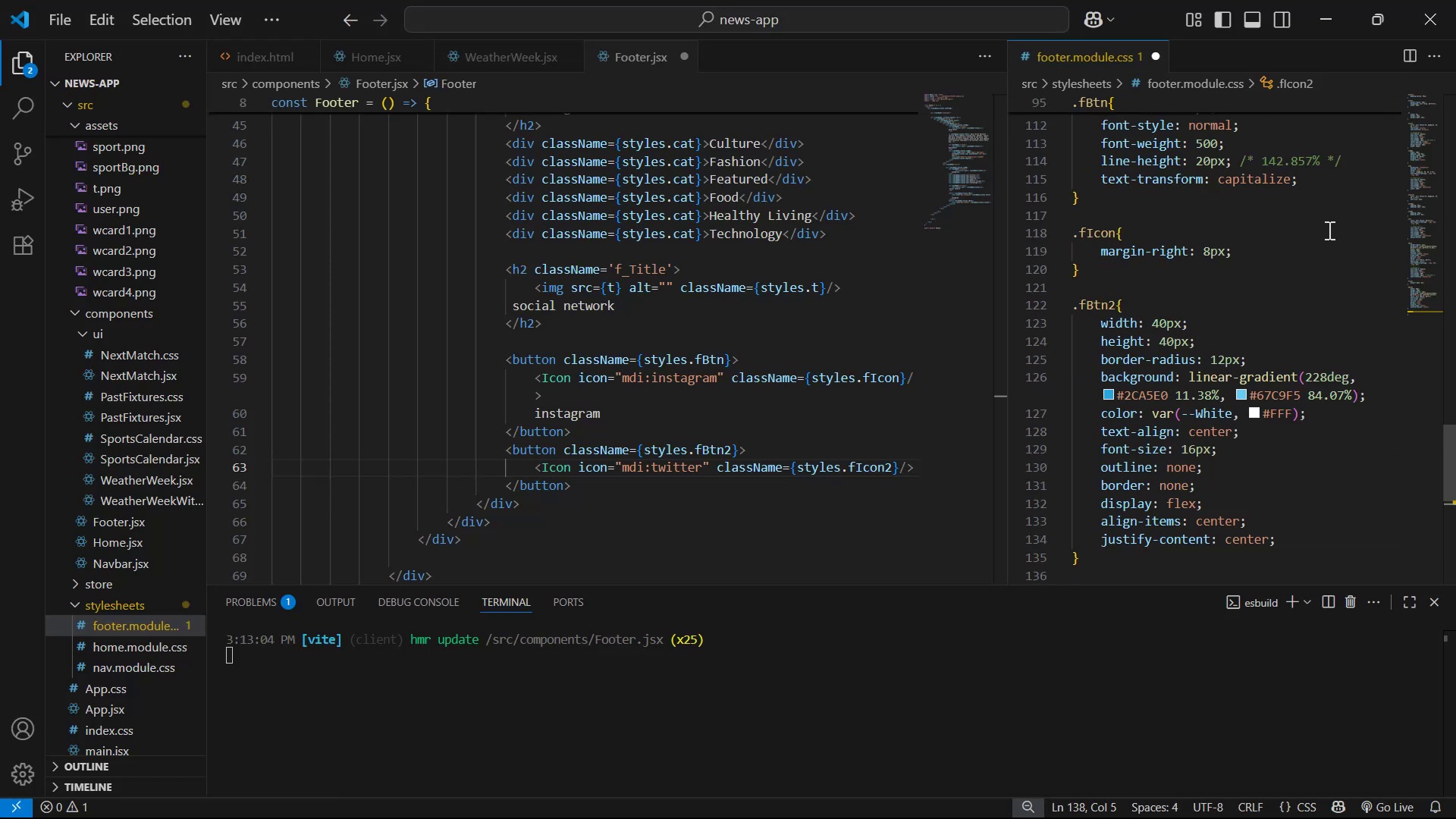 
scroll: coordinate [1303, 293], scroll_direction: down, amount: 4.0
 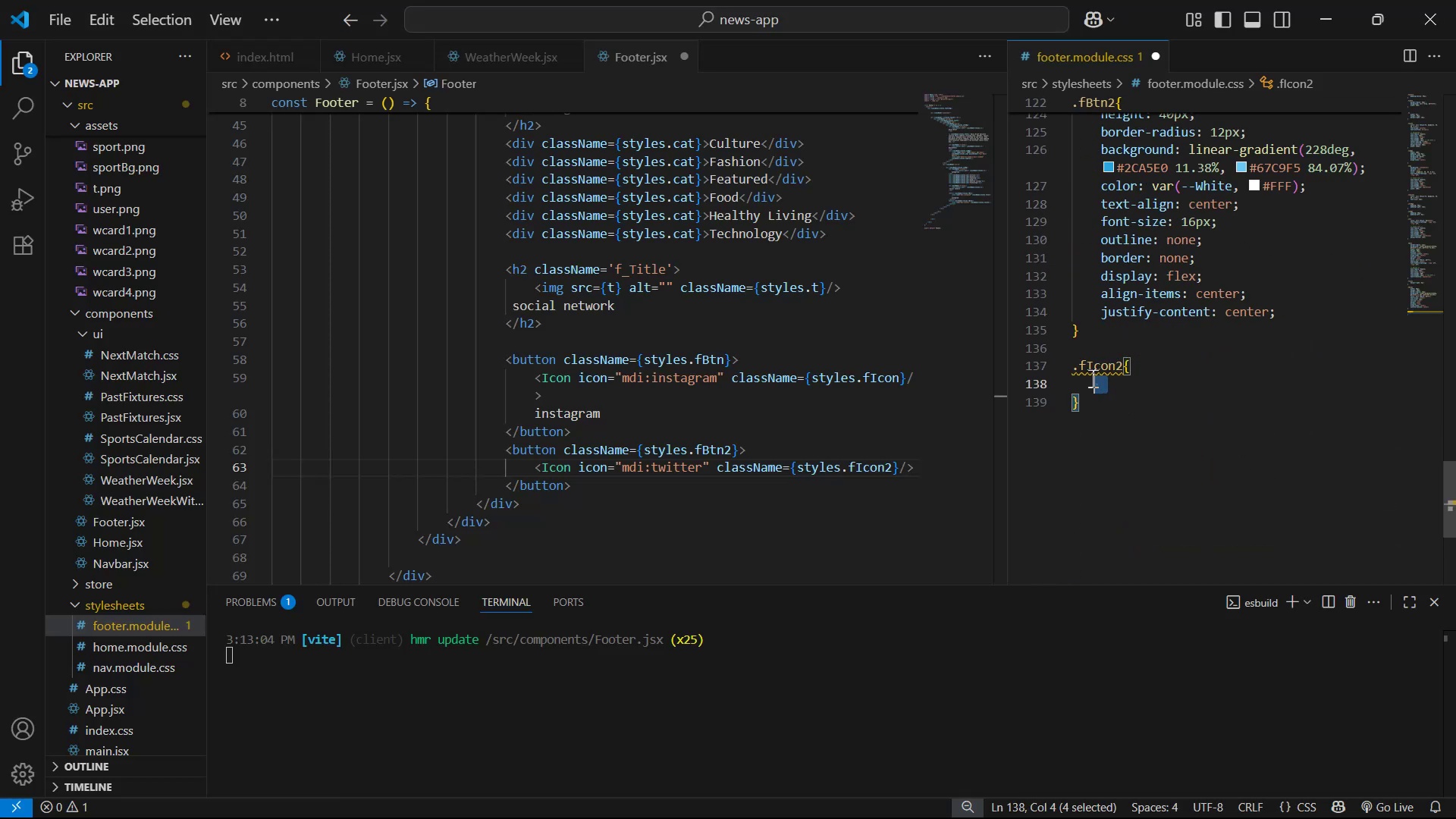 
wait(7.83)
 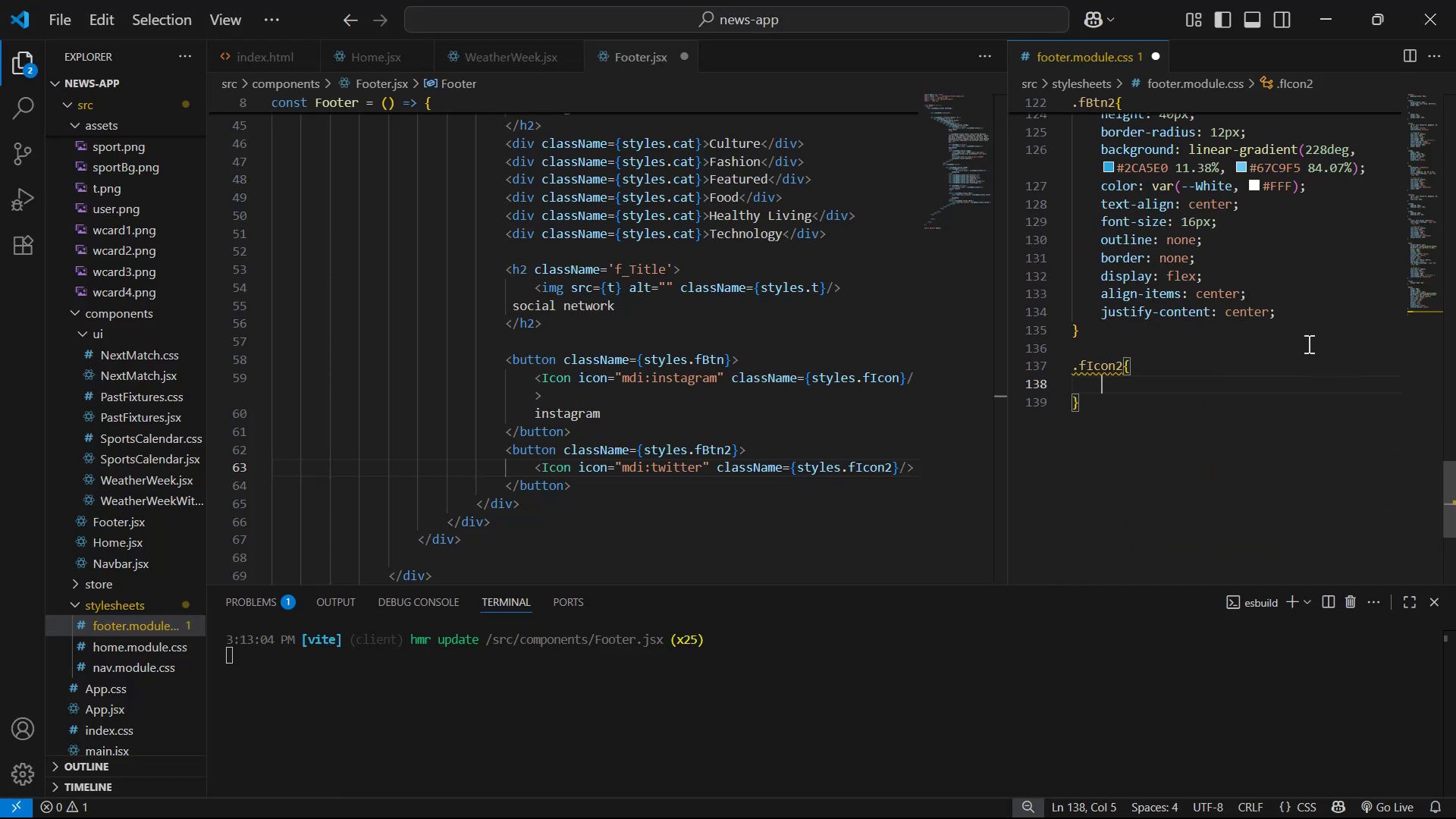 
key(Backspace)
 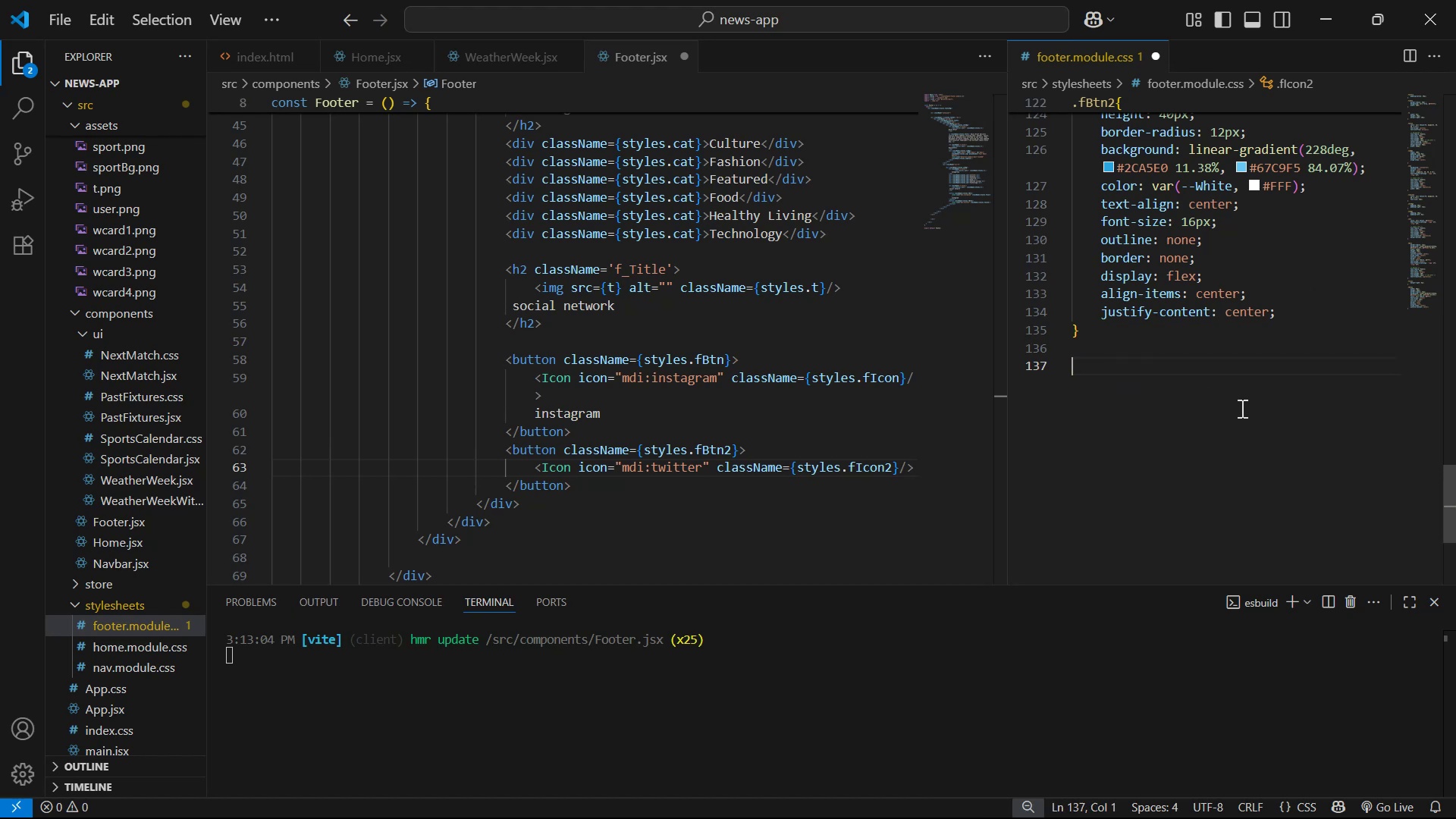 
key(Backspace)
 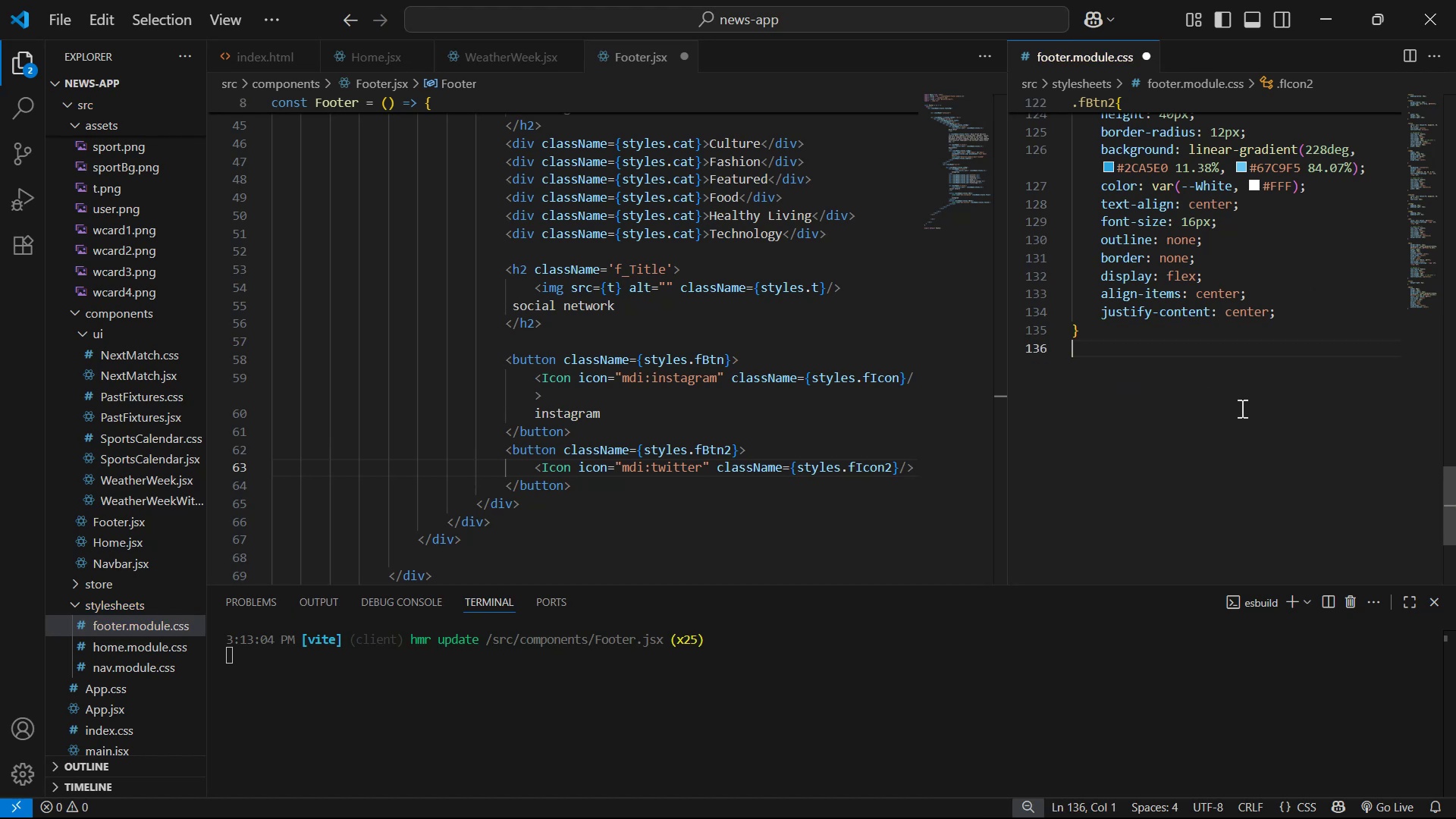 
hold_key(key=ControlLeft, duration=0.3)
 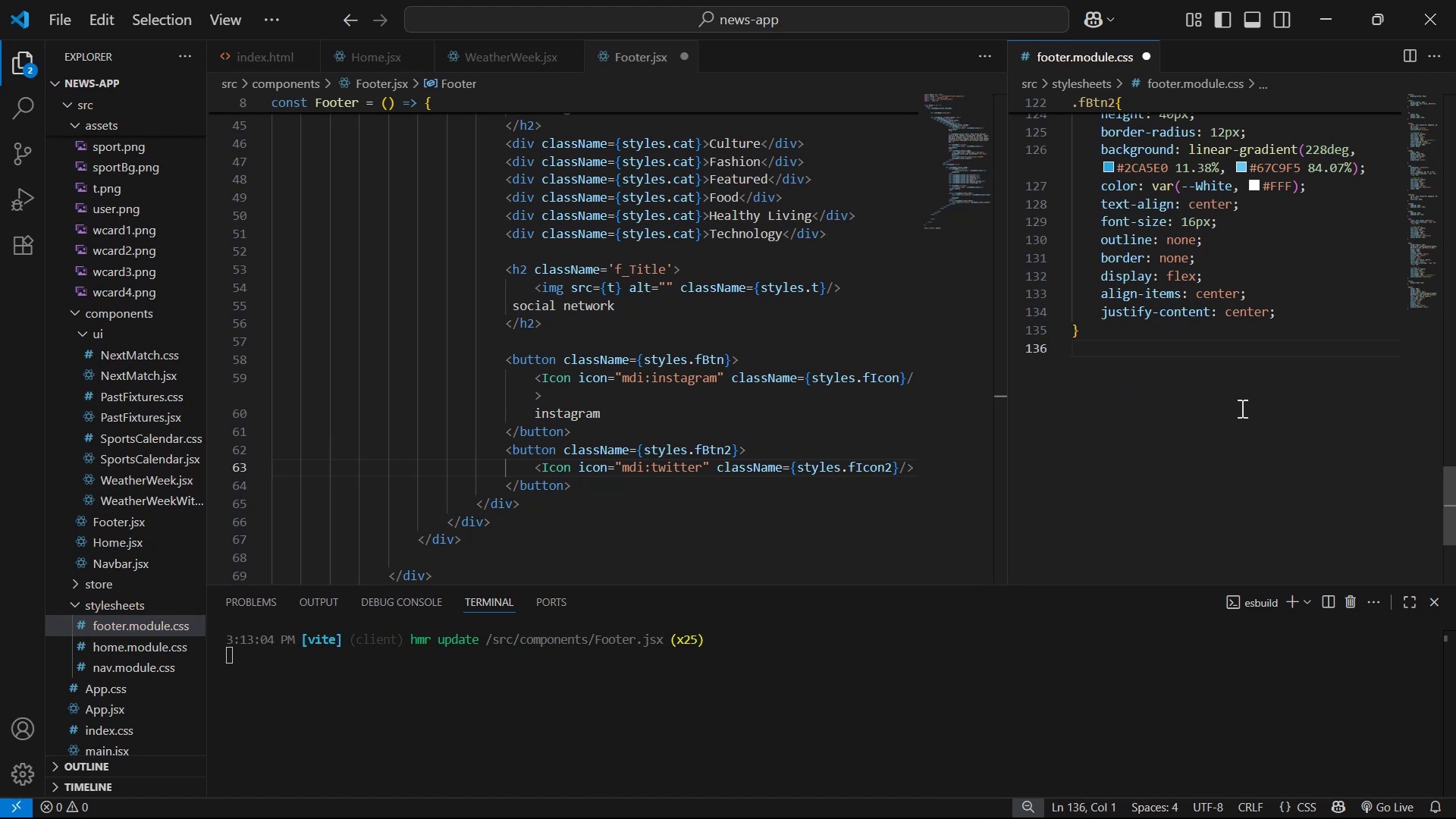 
key(Control+Z)
 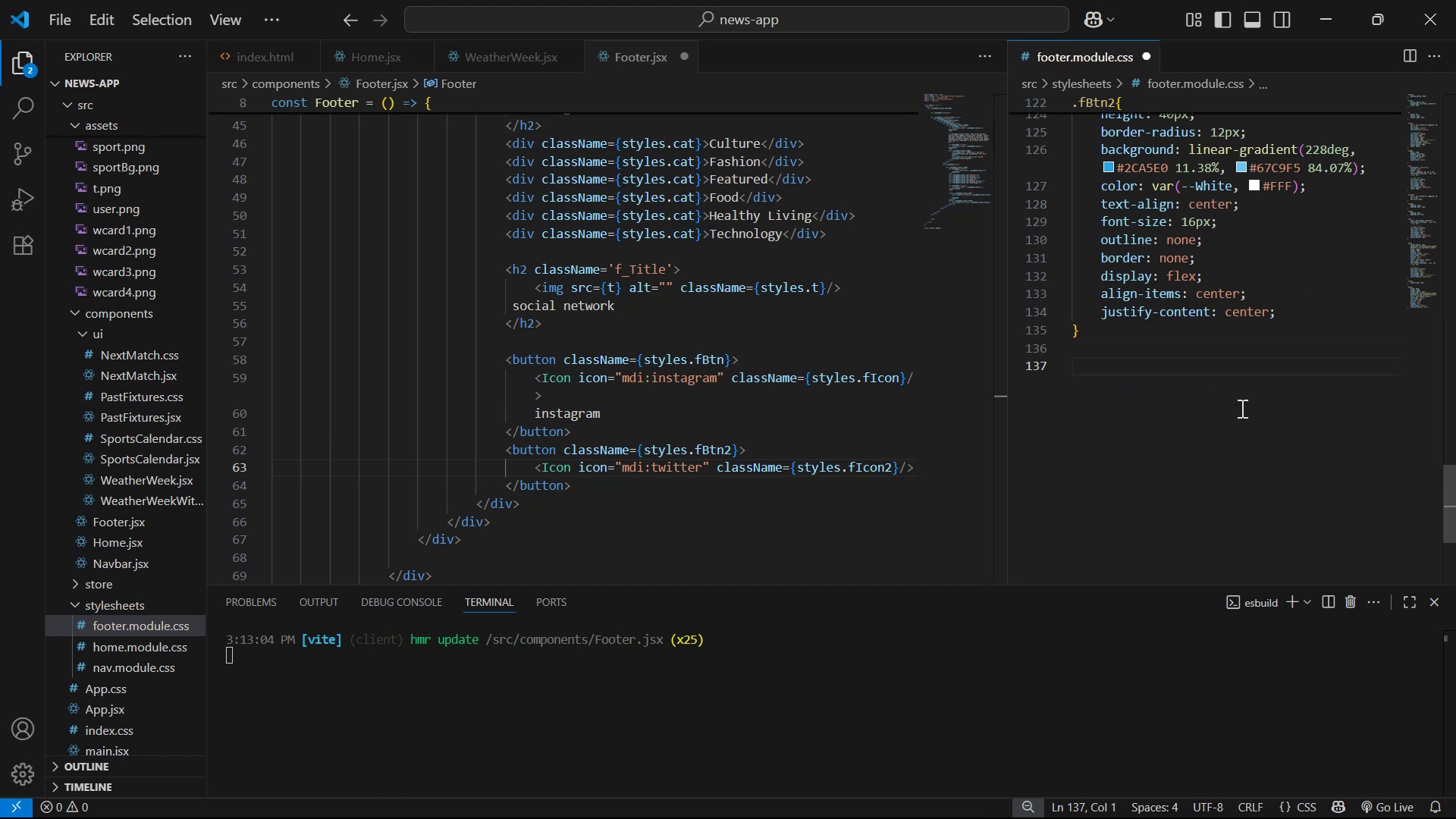 
key(Control+V)
 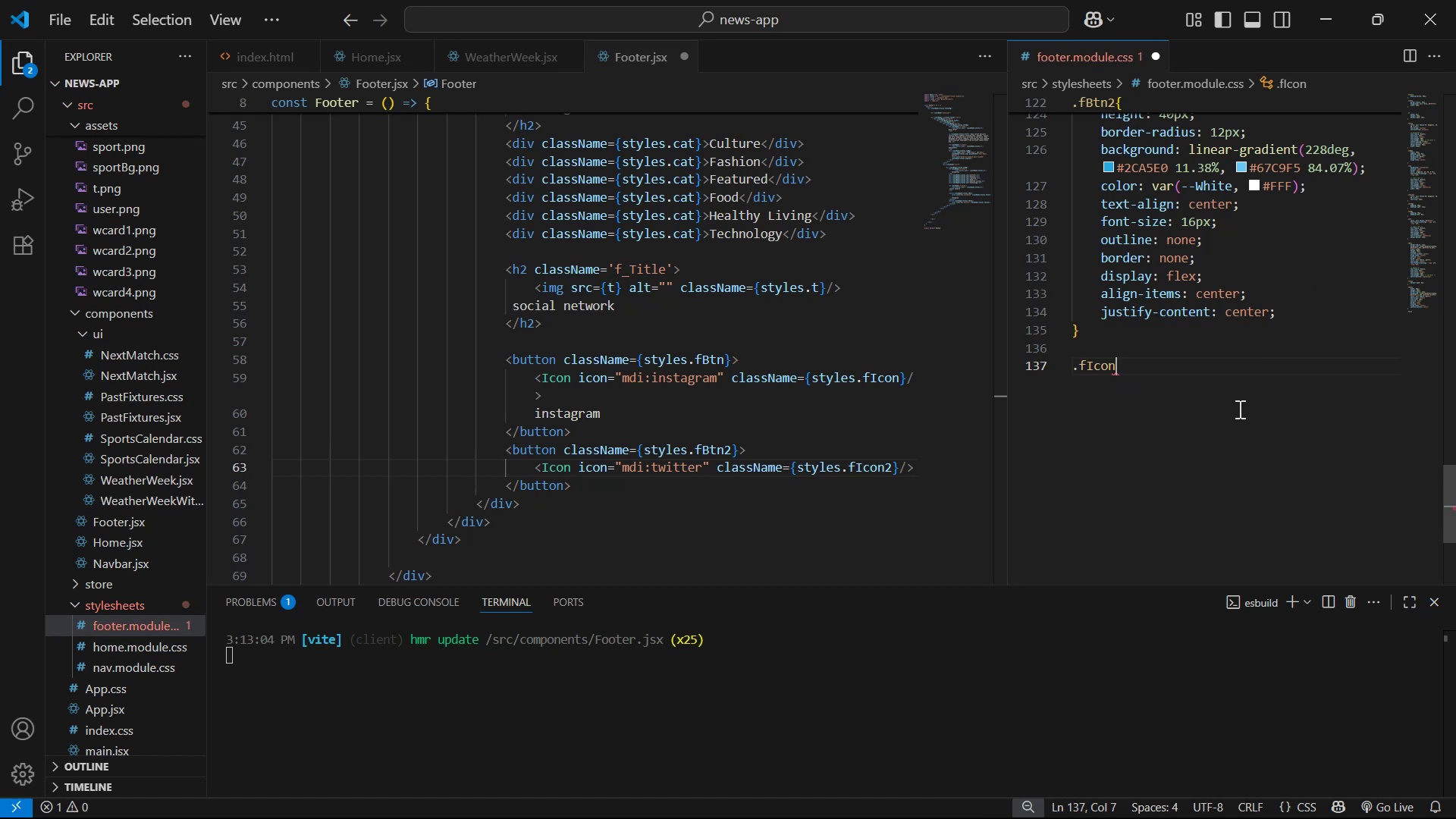 
key(2)
 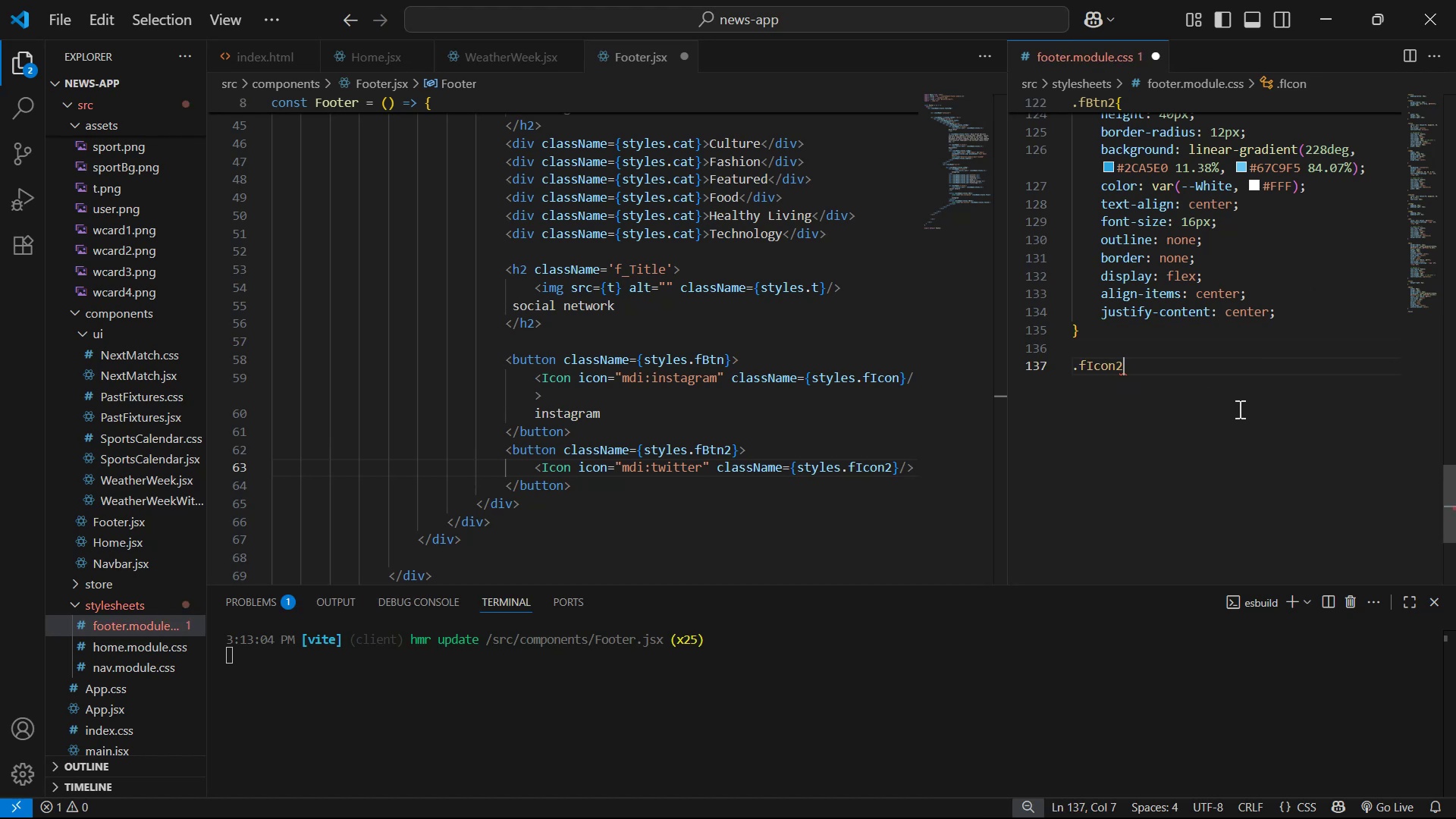 
key(Shift+ShiftLeft)
 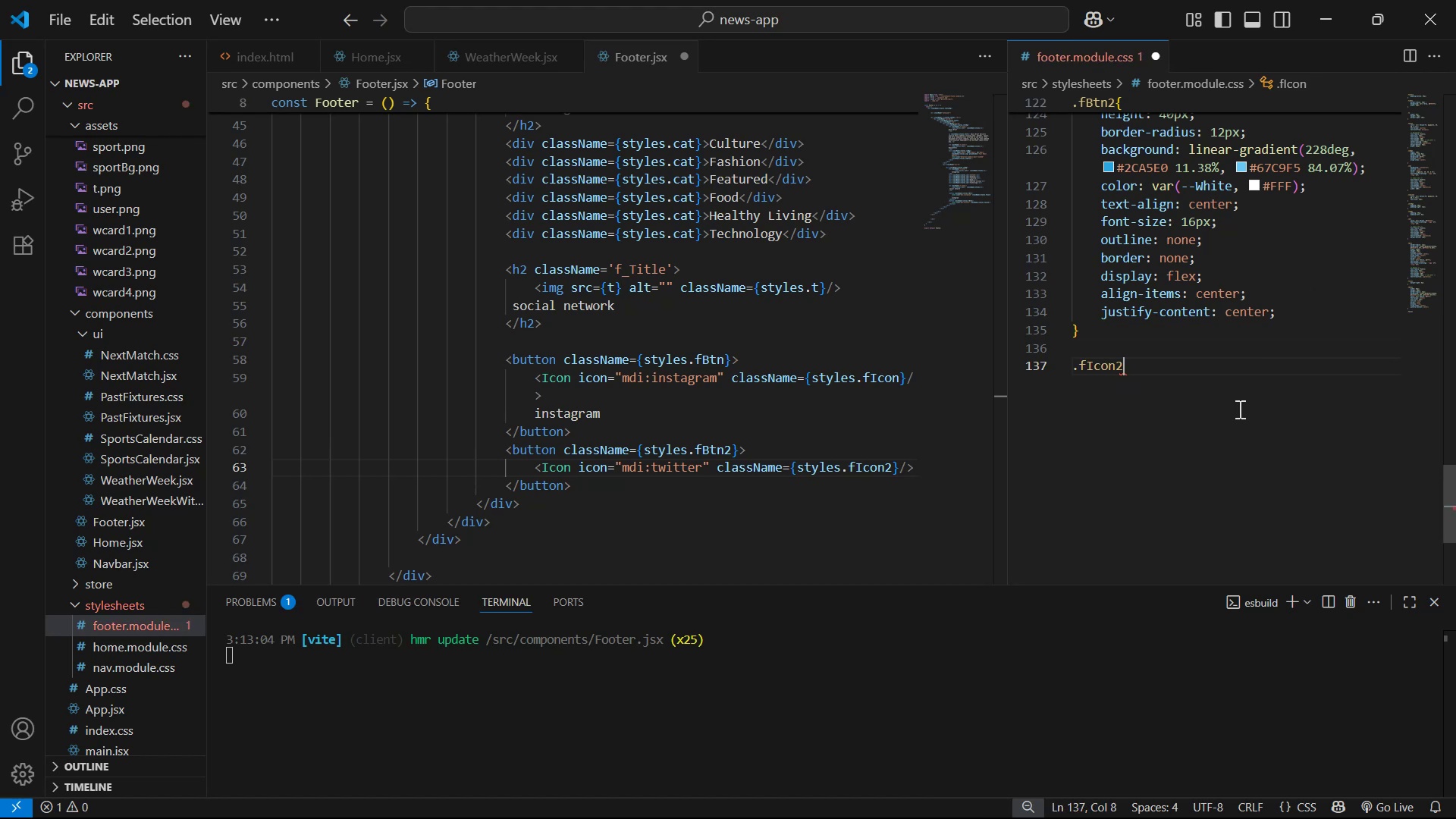 
key(Shift+BracketLeft)
 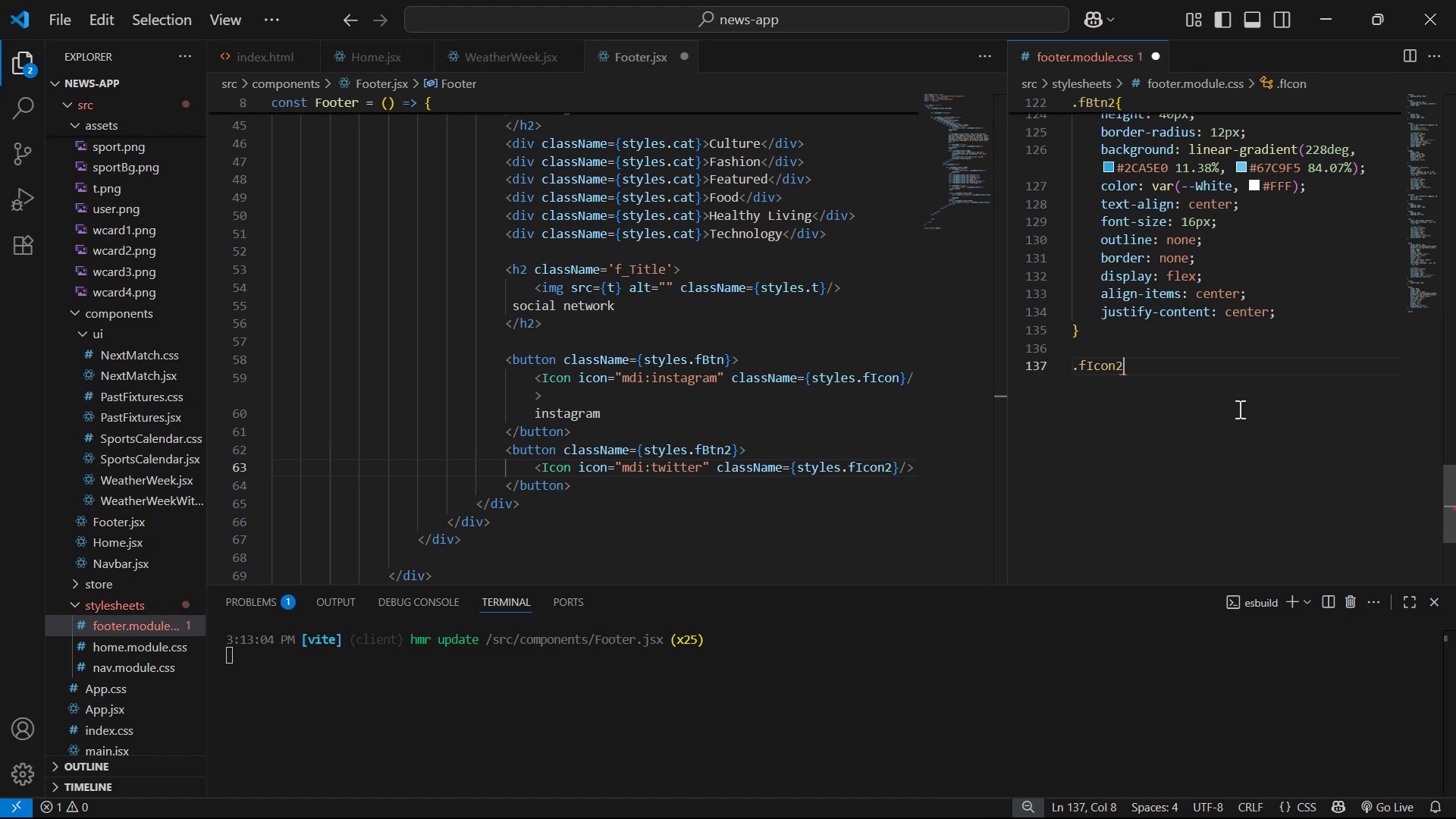 
key(Shift+Enter)
 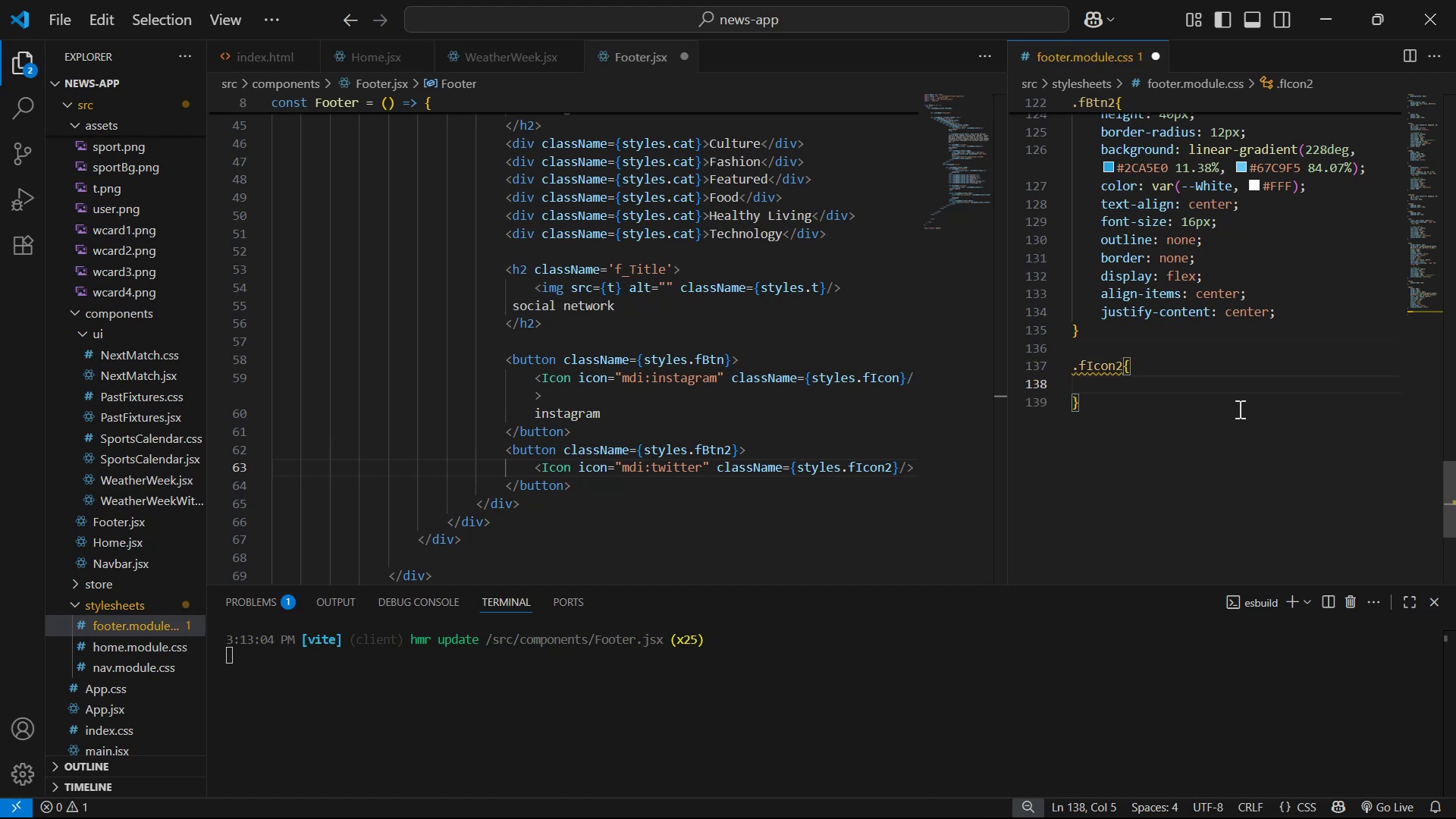 
scroll: coordinate [1273, 325], scroll_direction: up, amount: 2.0
 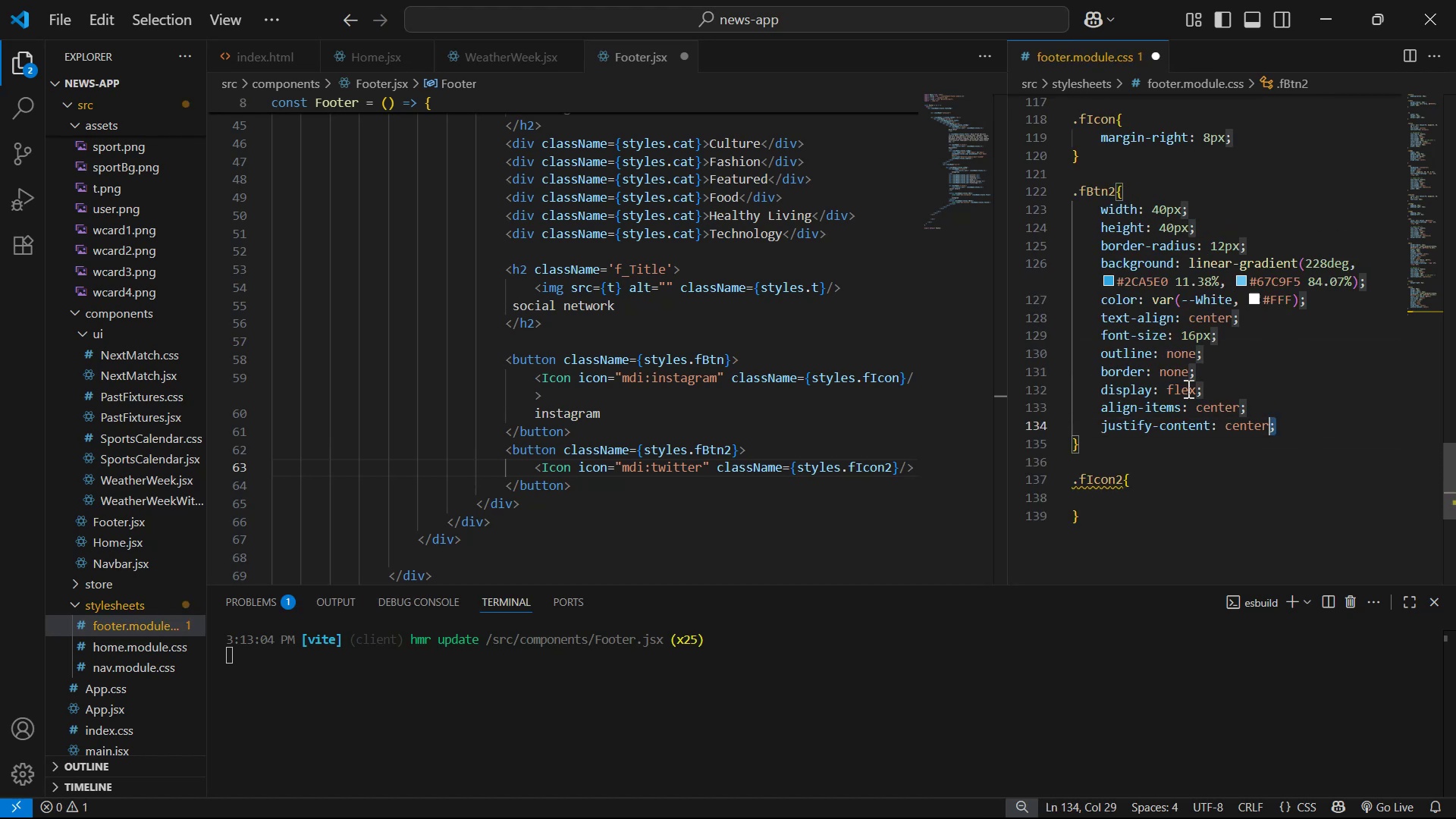 
key(Control+C)
 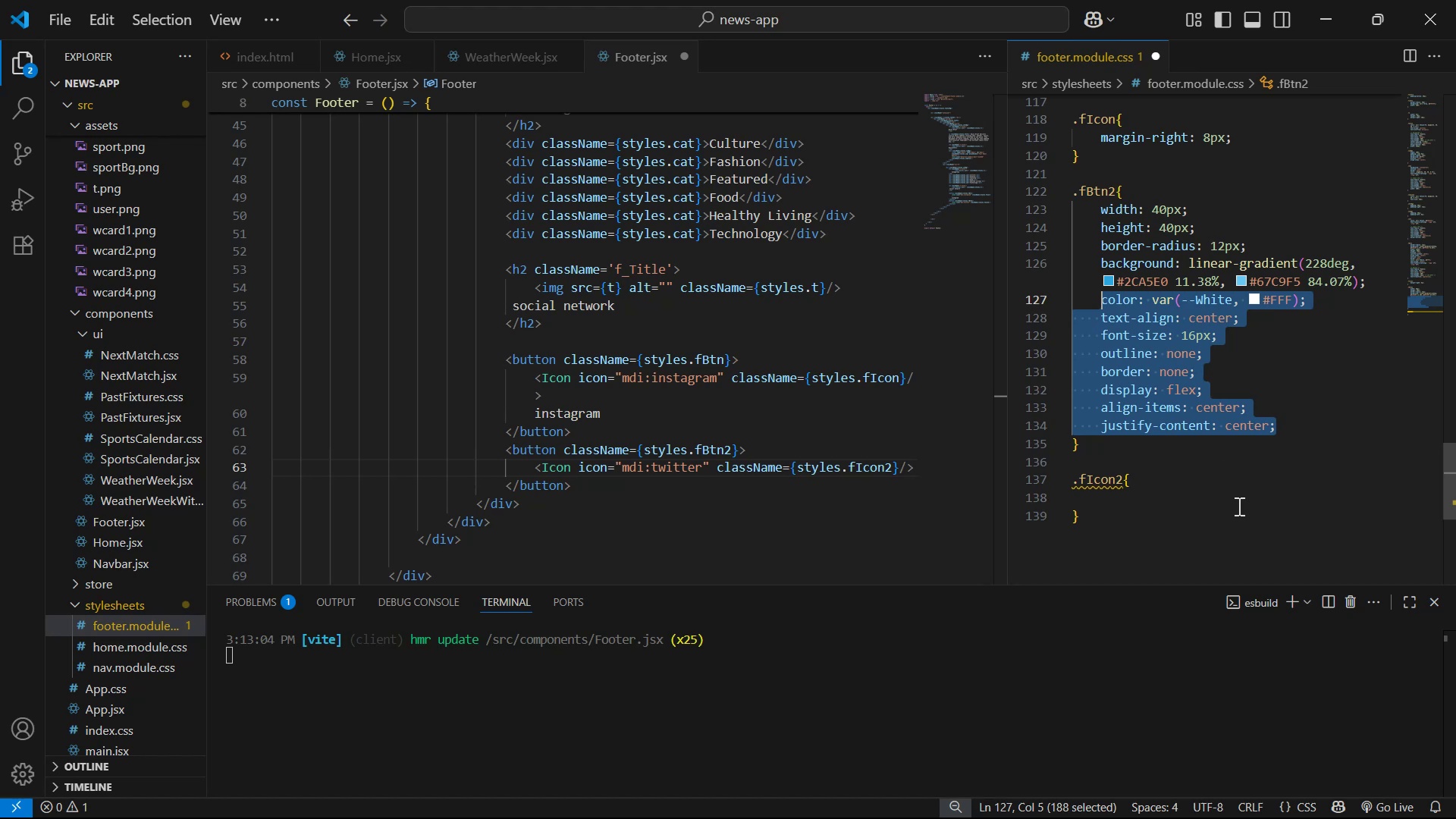 
left_click([1238, 506])
 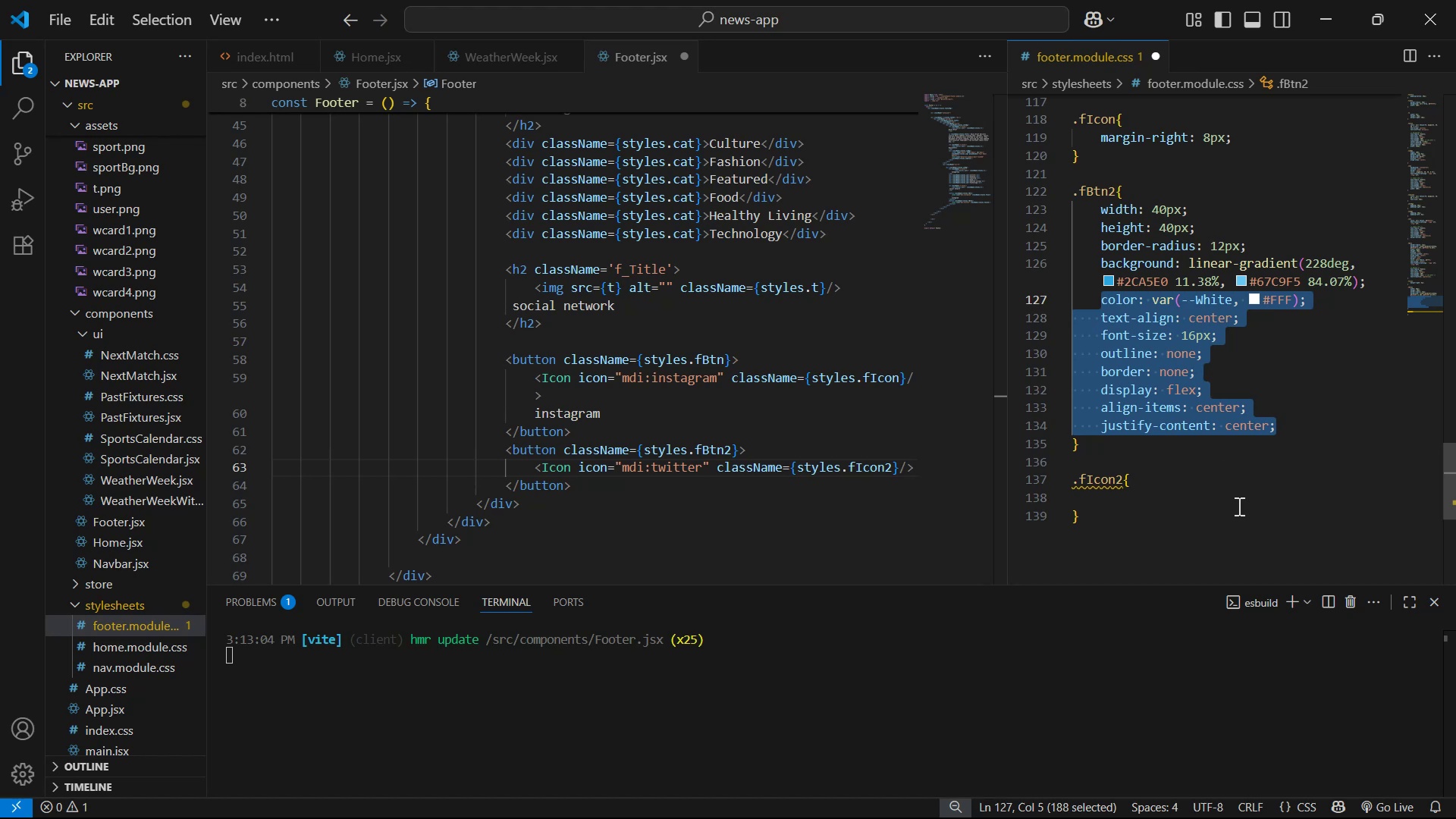 
key(Control+V)
 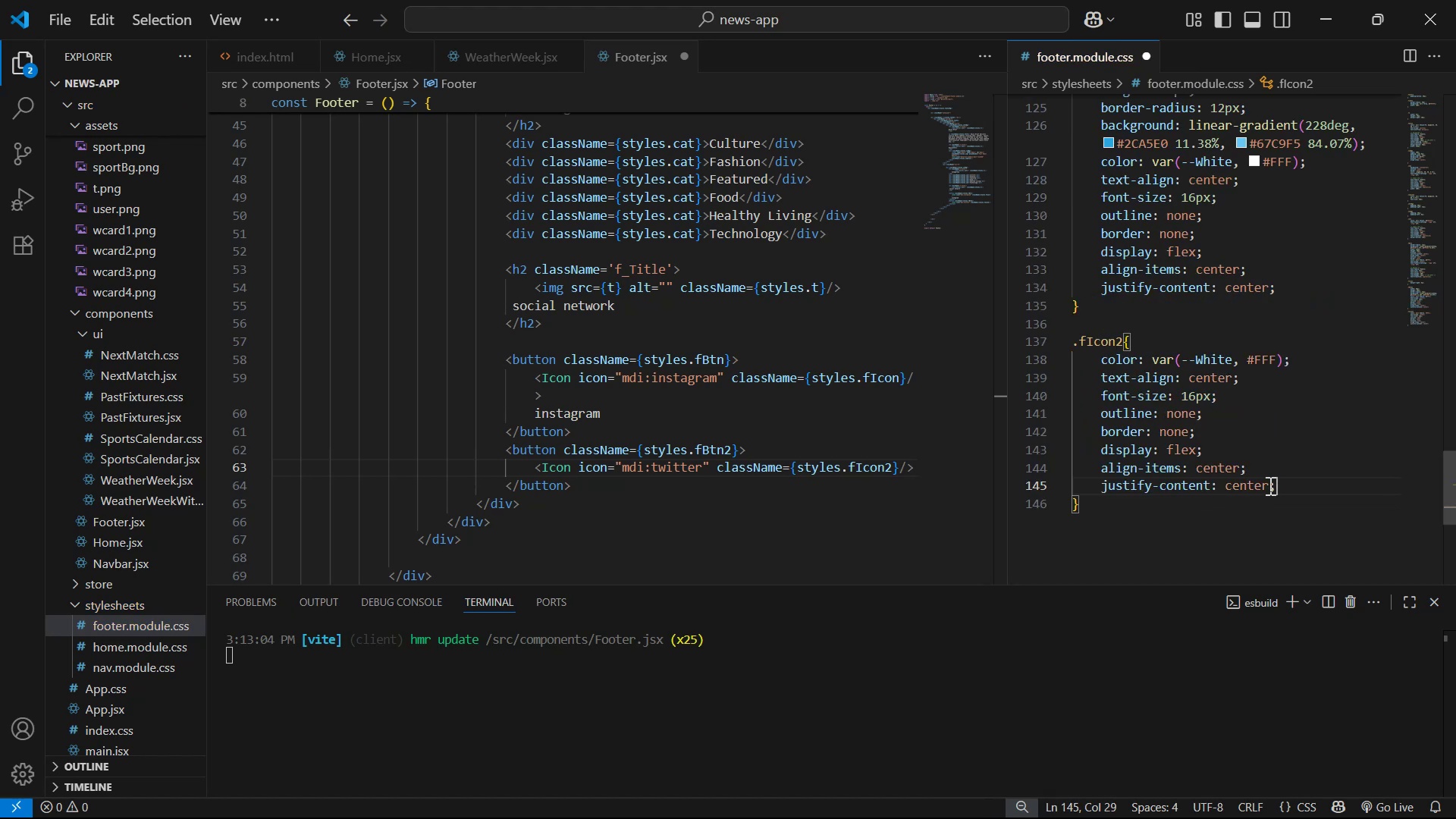 
key(Control+S)
 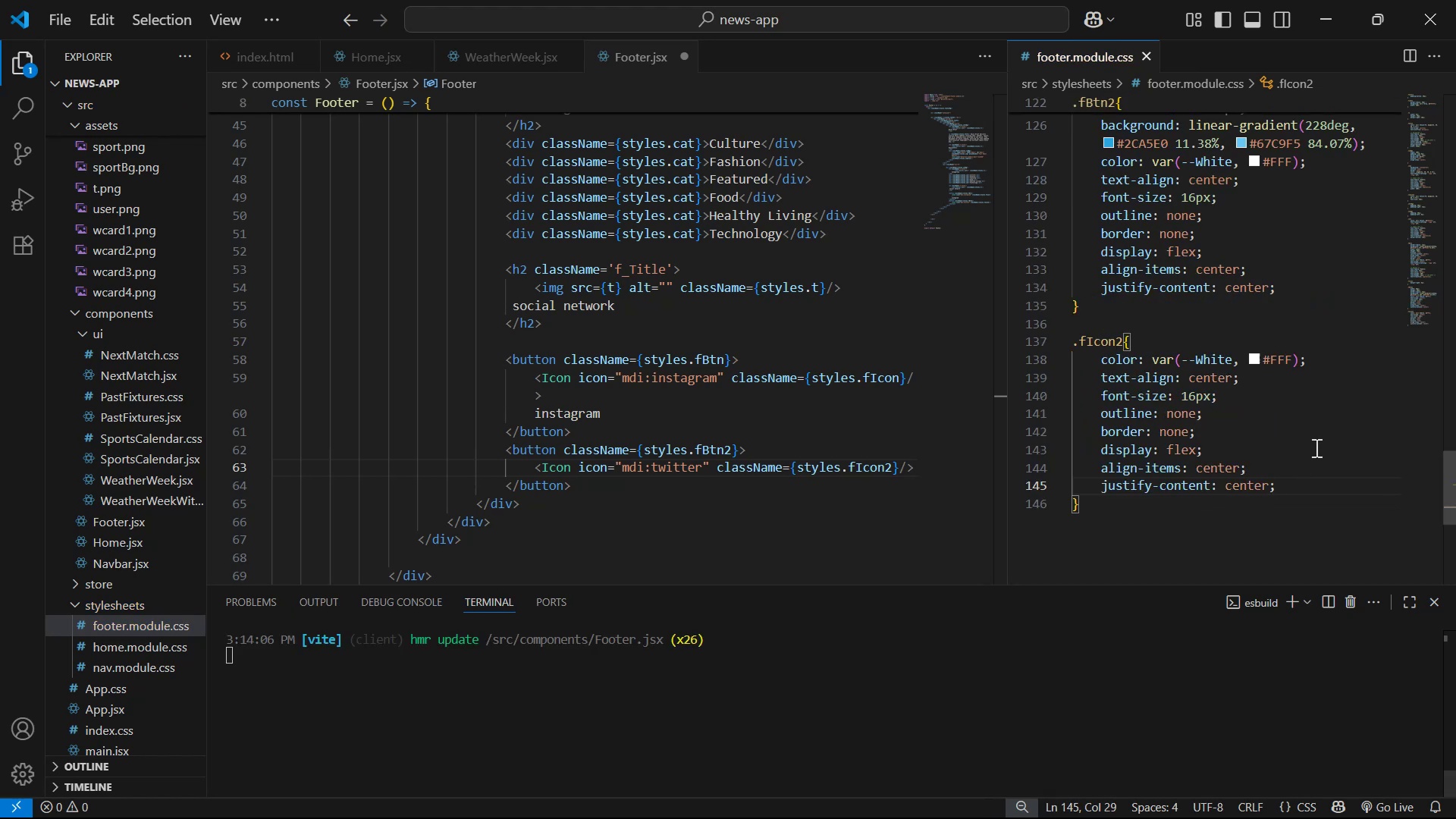 
key(Alt+Tab)
 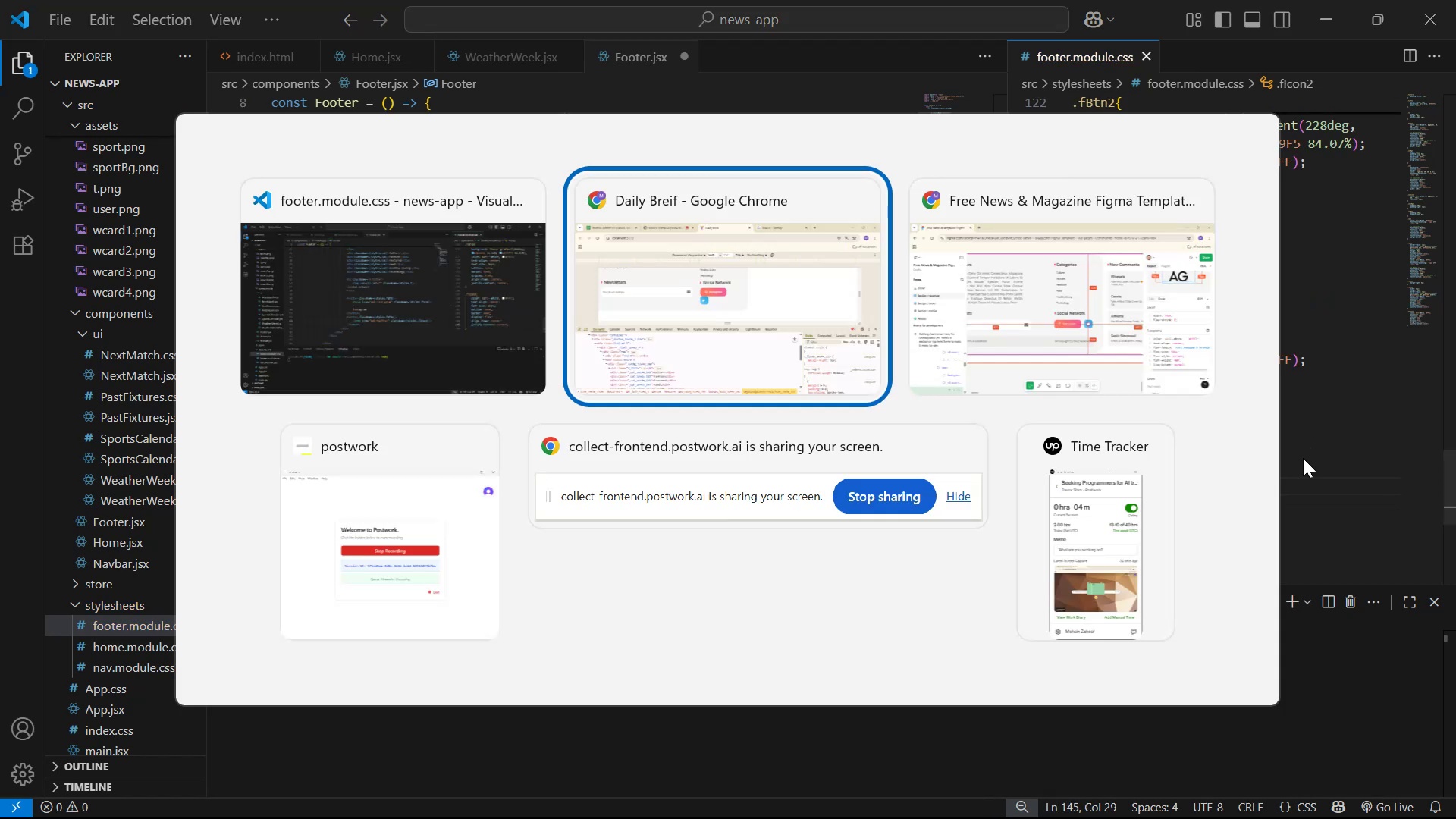 
key(Alt+AltLeft)
 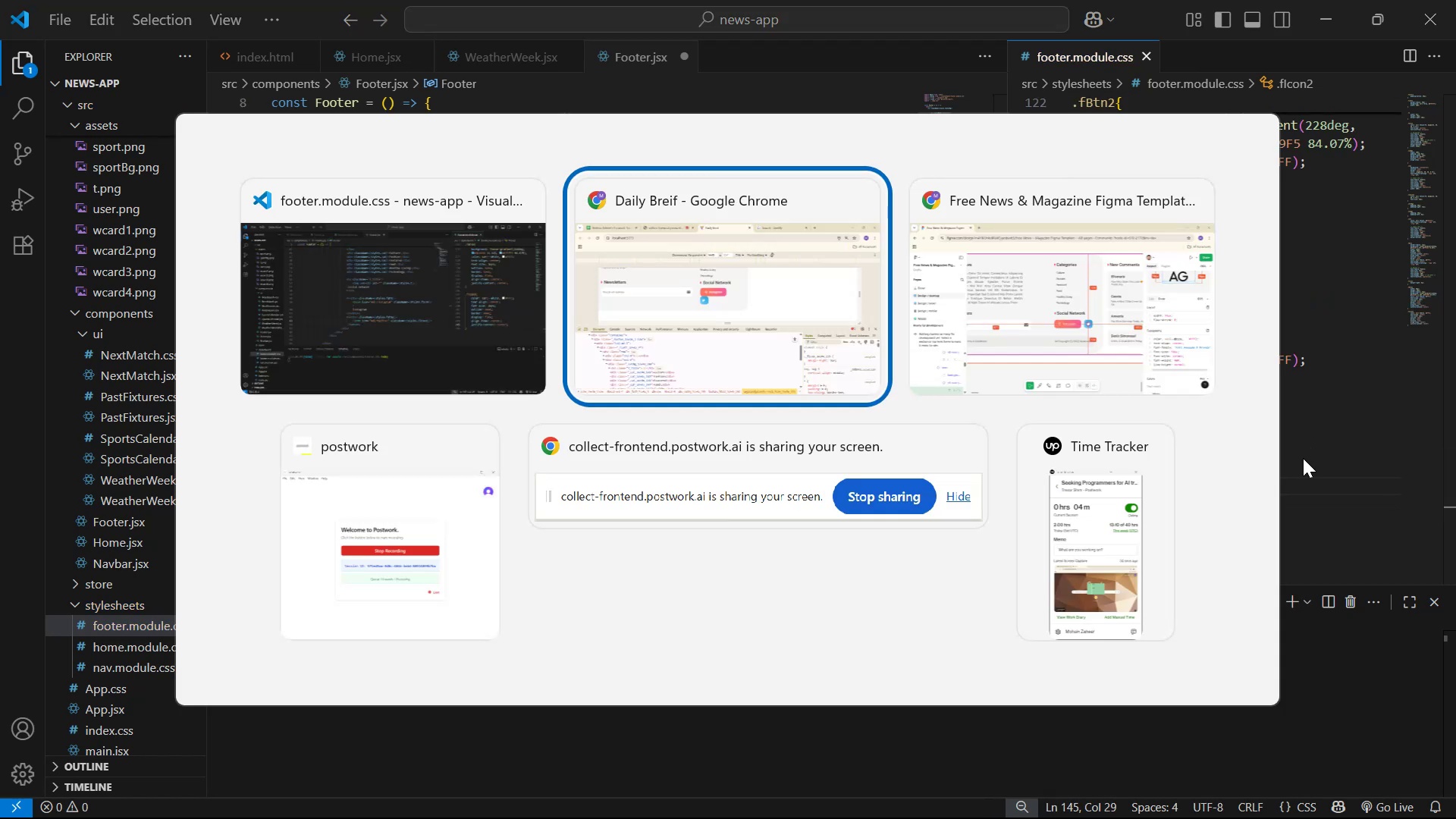 
key(Alt+Tab)
 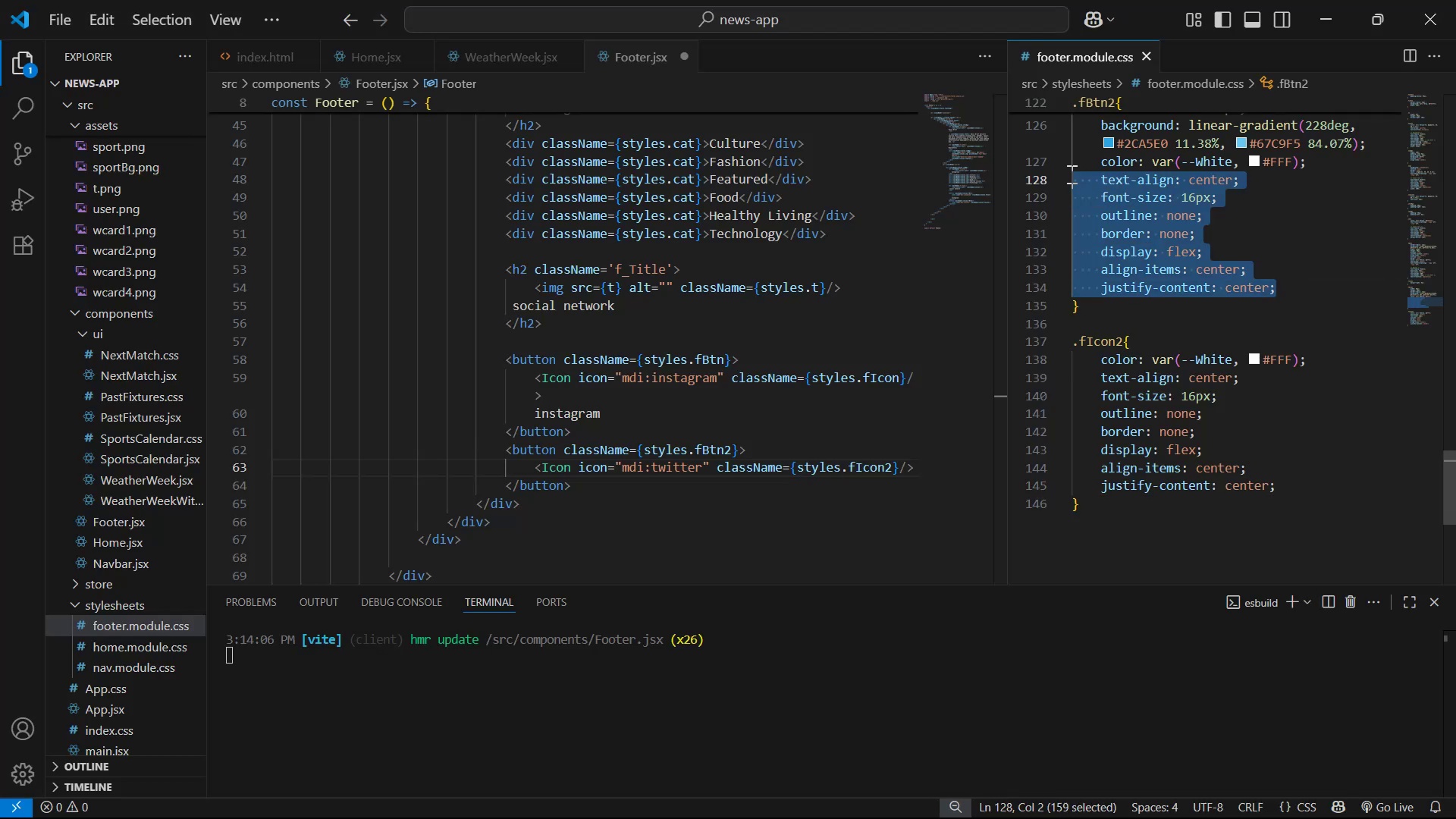 
left_click([1404, 272])
 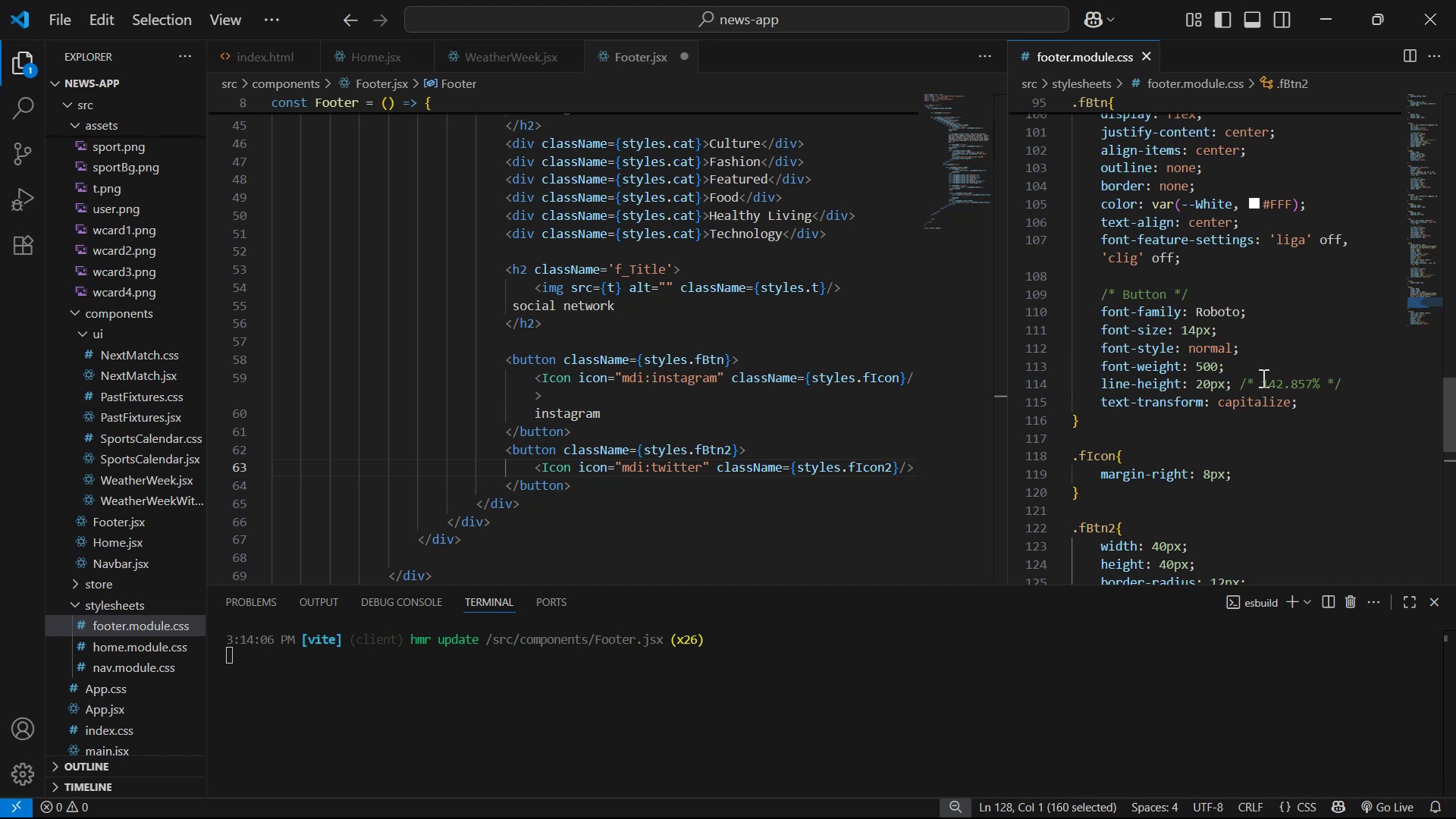 
scroll: coordinate [1308, 359], scroll_direction: down, amount: 11.0
 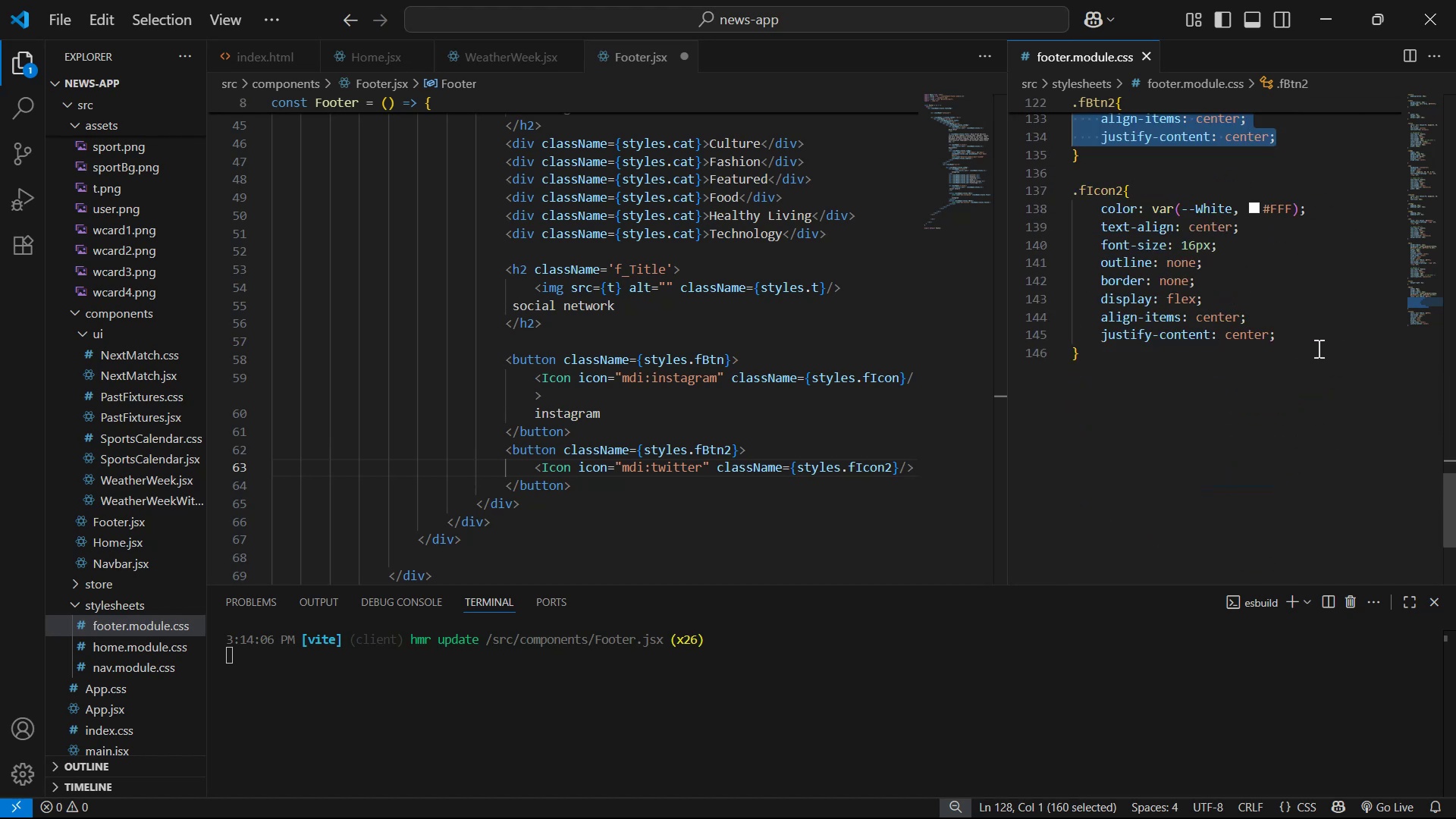 
scroll: coordinate [1312, 342], scroll_direction: up, amount: 3.0
 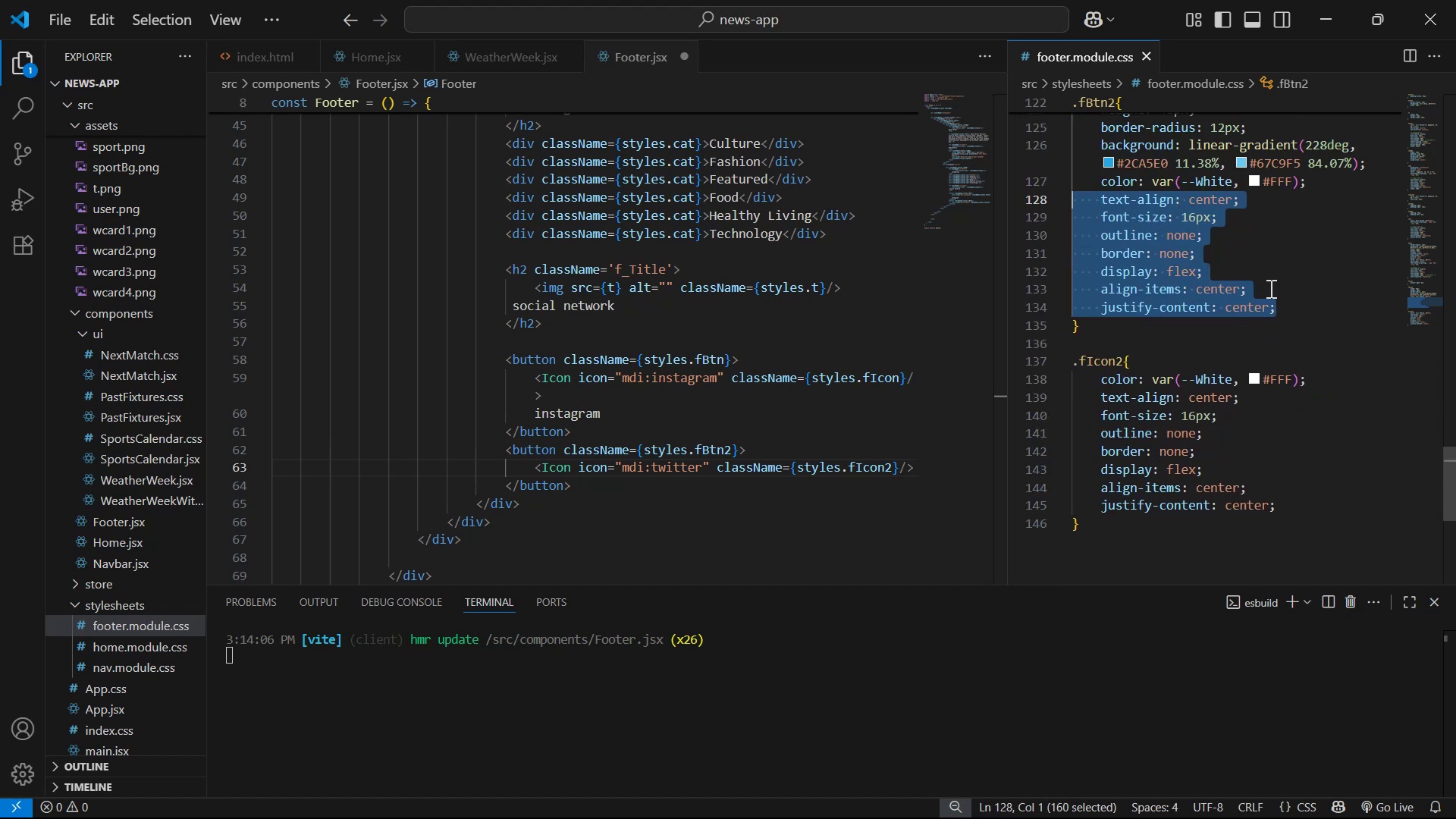 
left_click([1226, 242])
 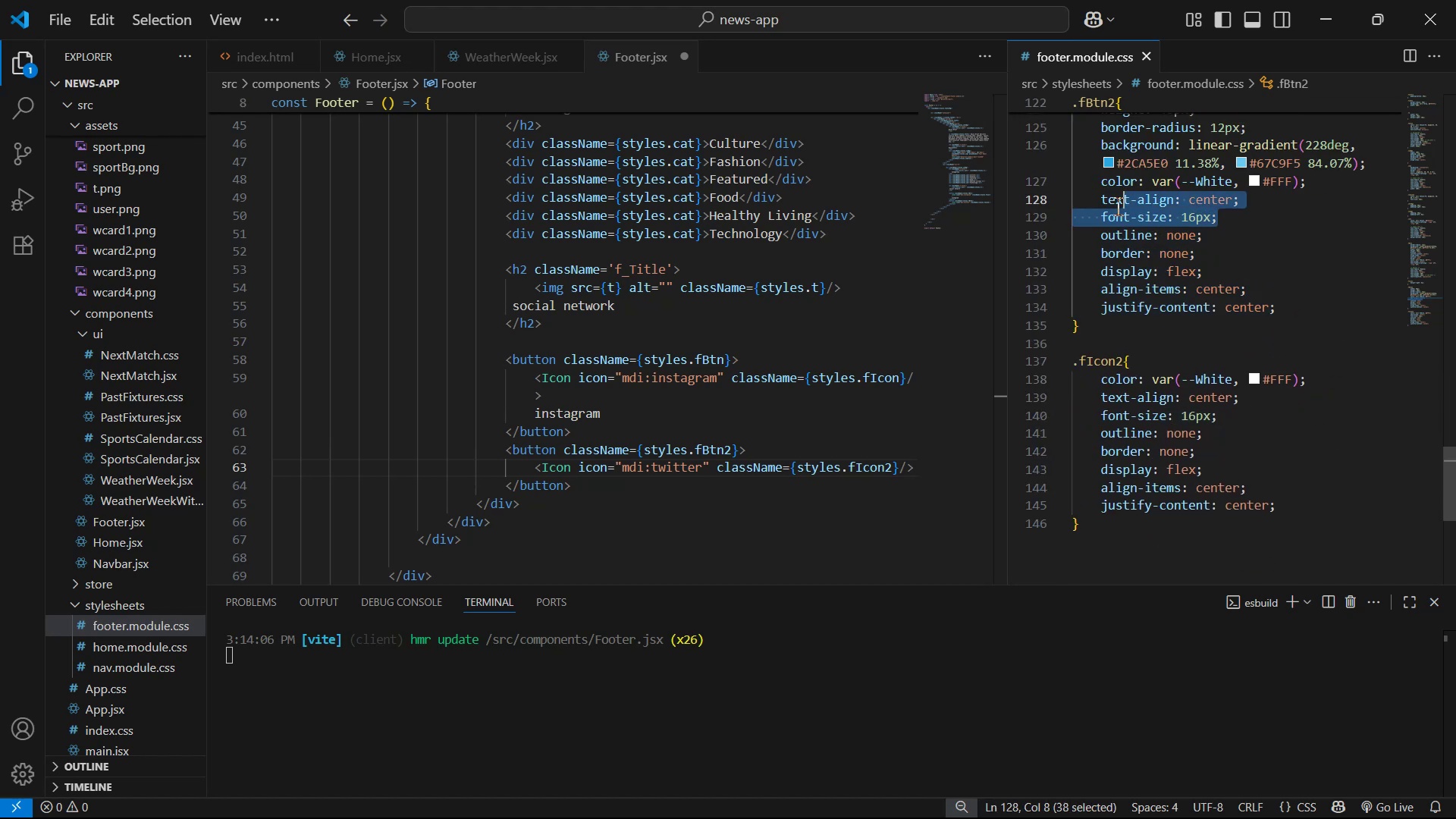 
left_click([1100, 203])
 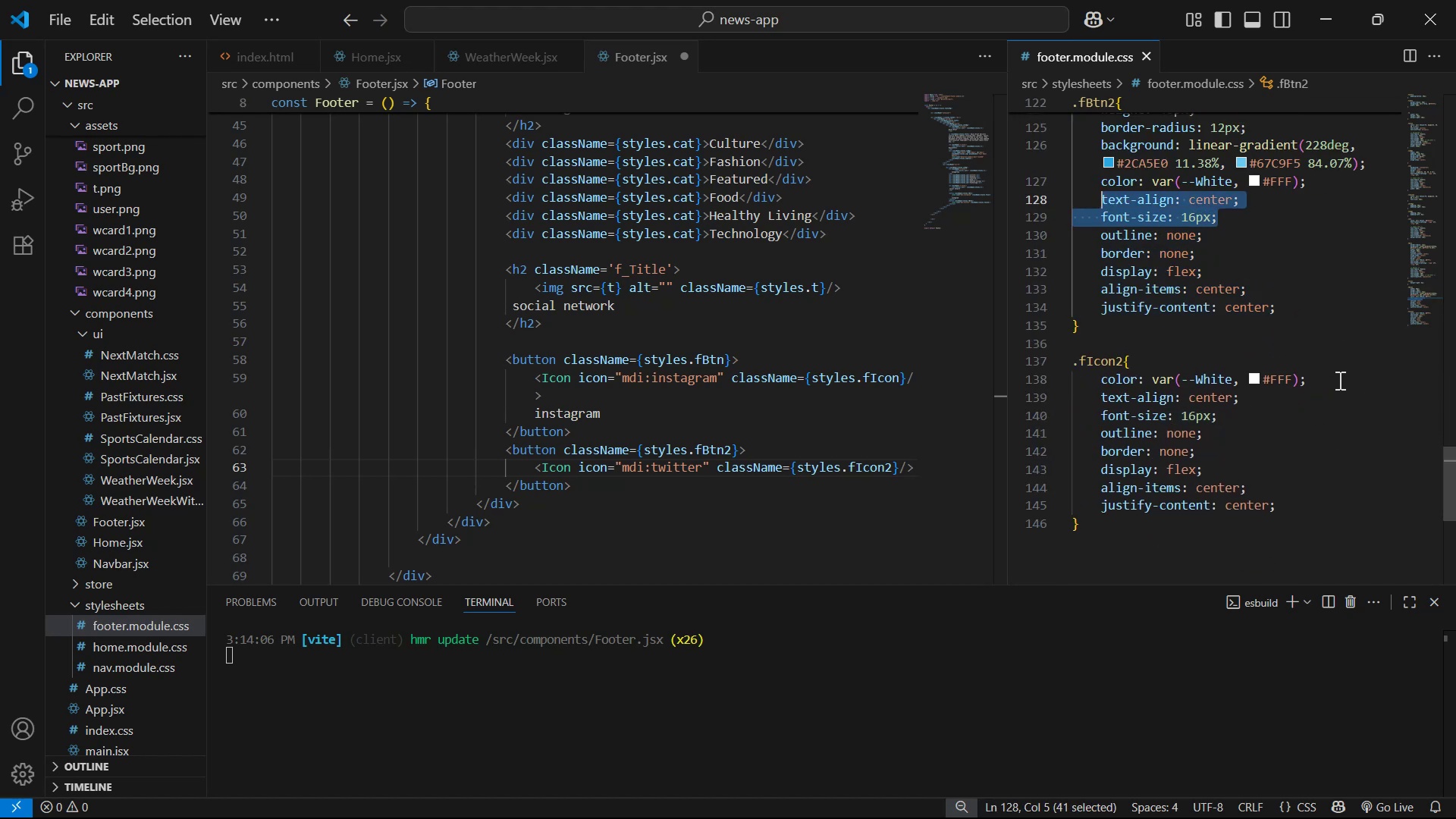 
wait(5.71)
 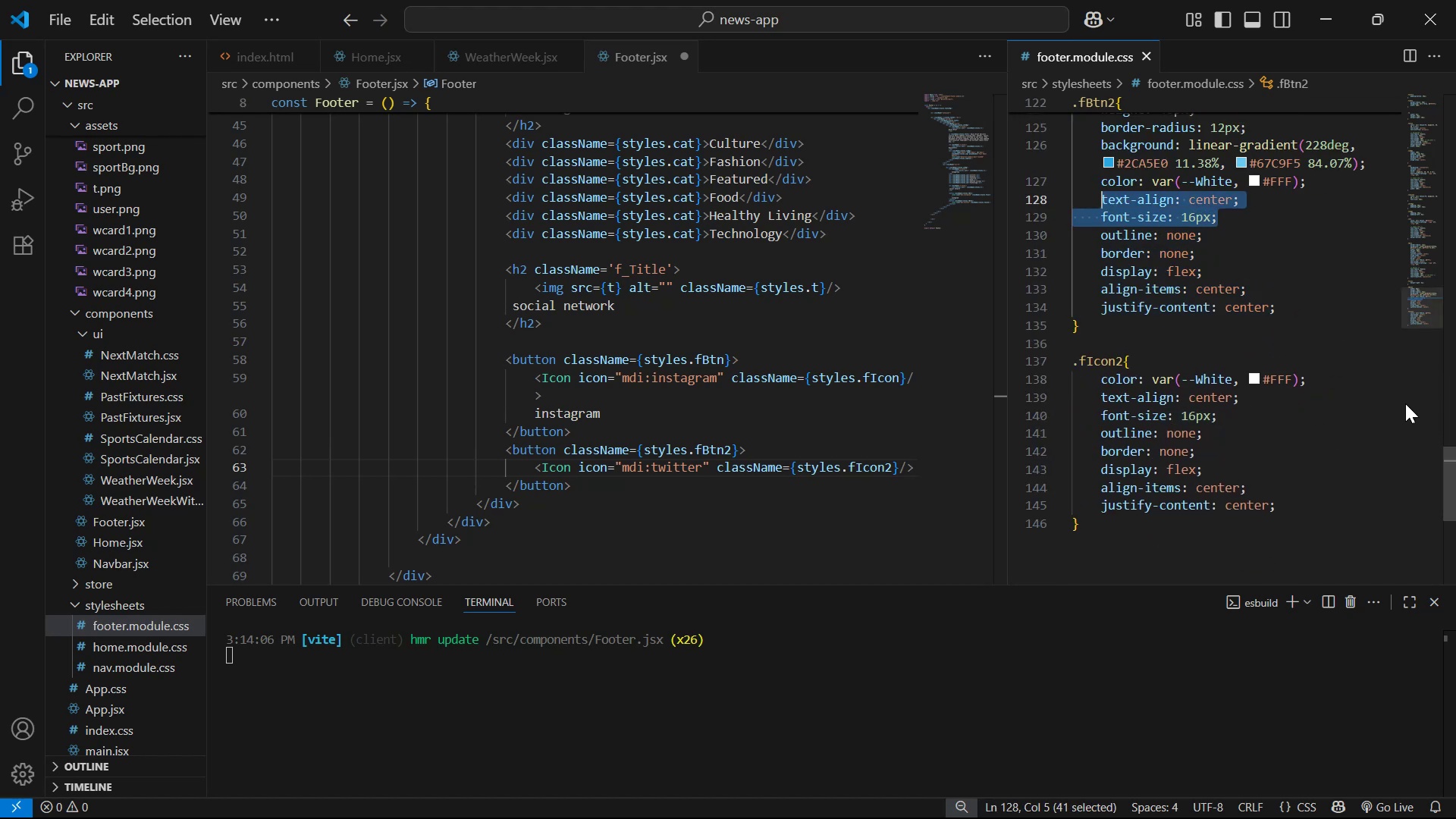 
key(Backspace)
 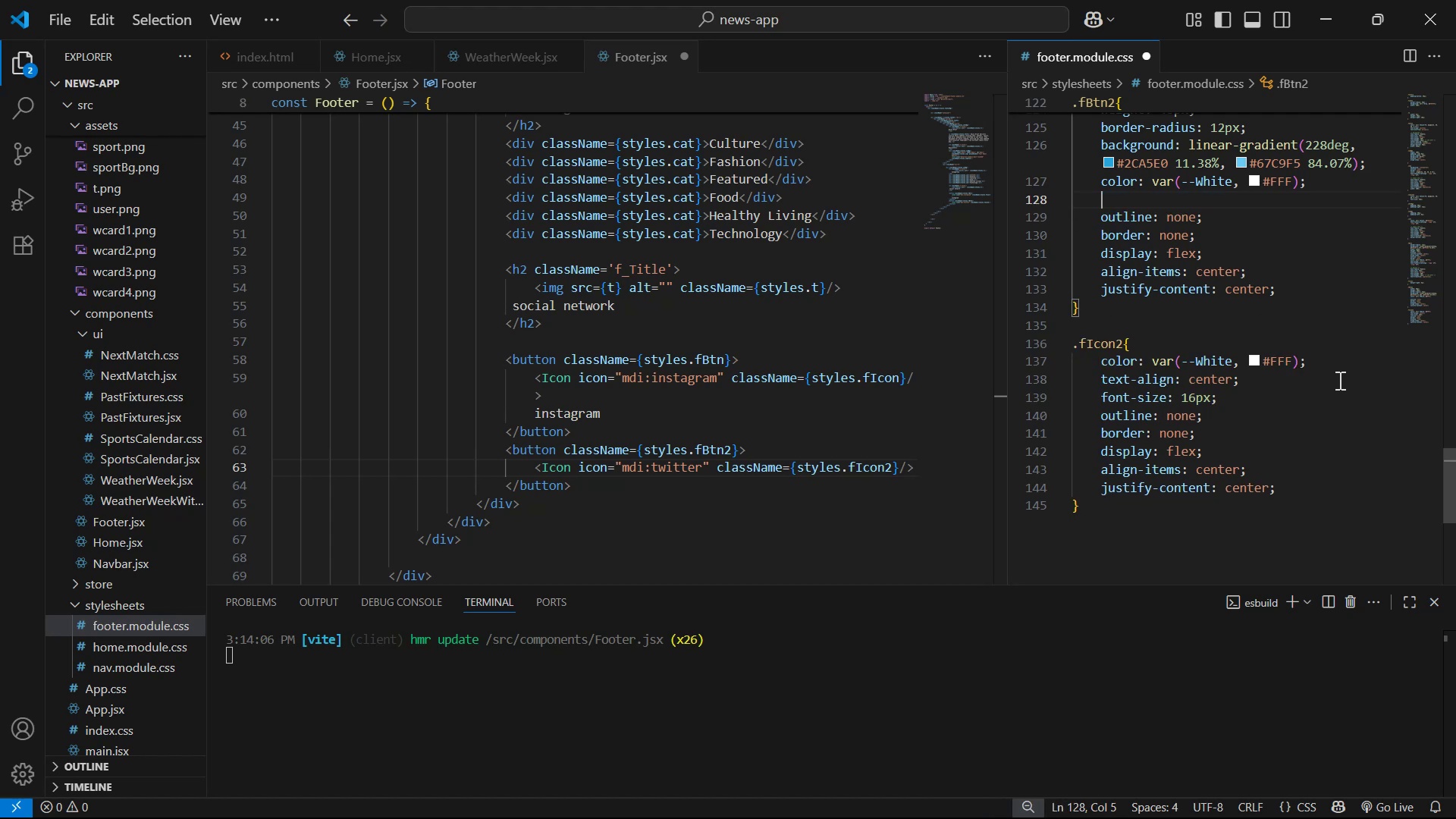 
key(Backspace)
 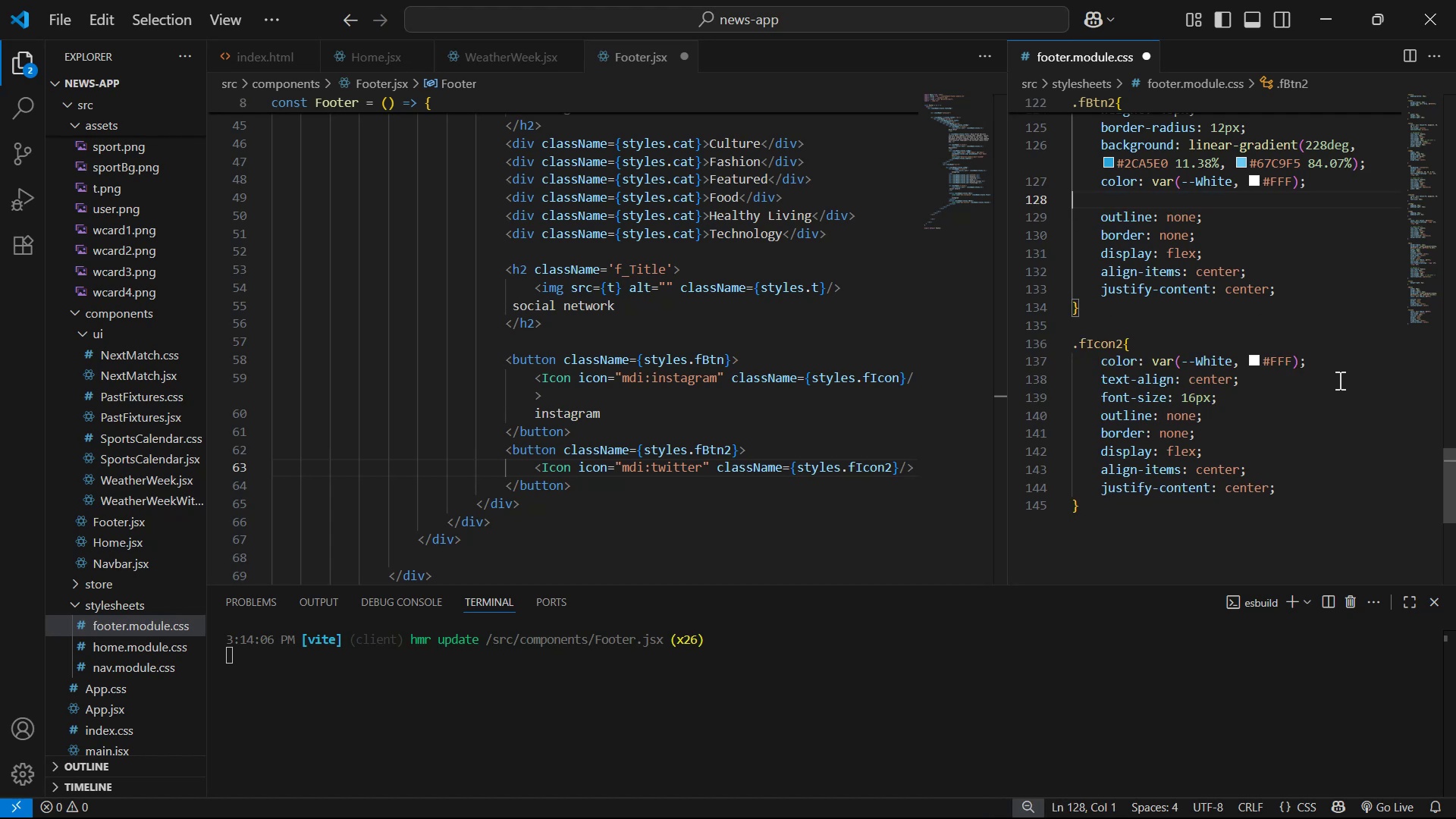 
key(Backspace)
 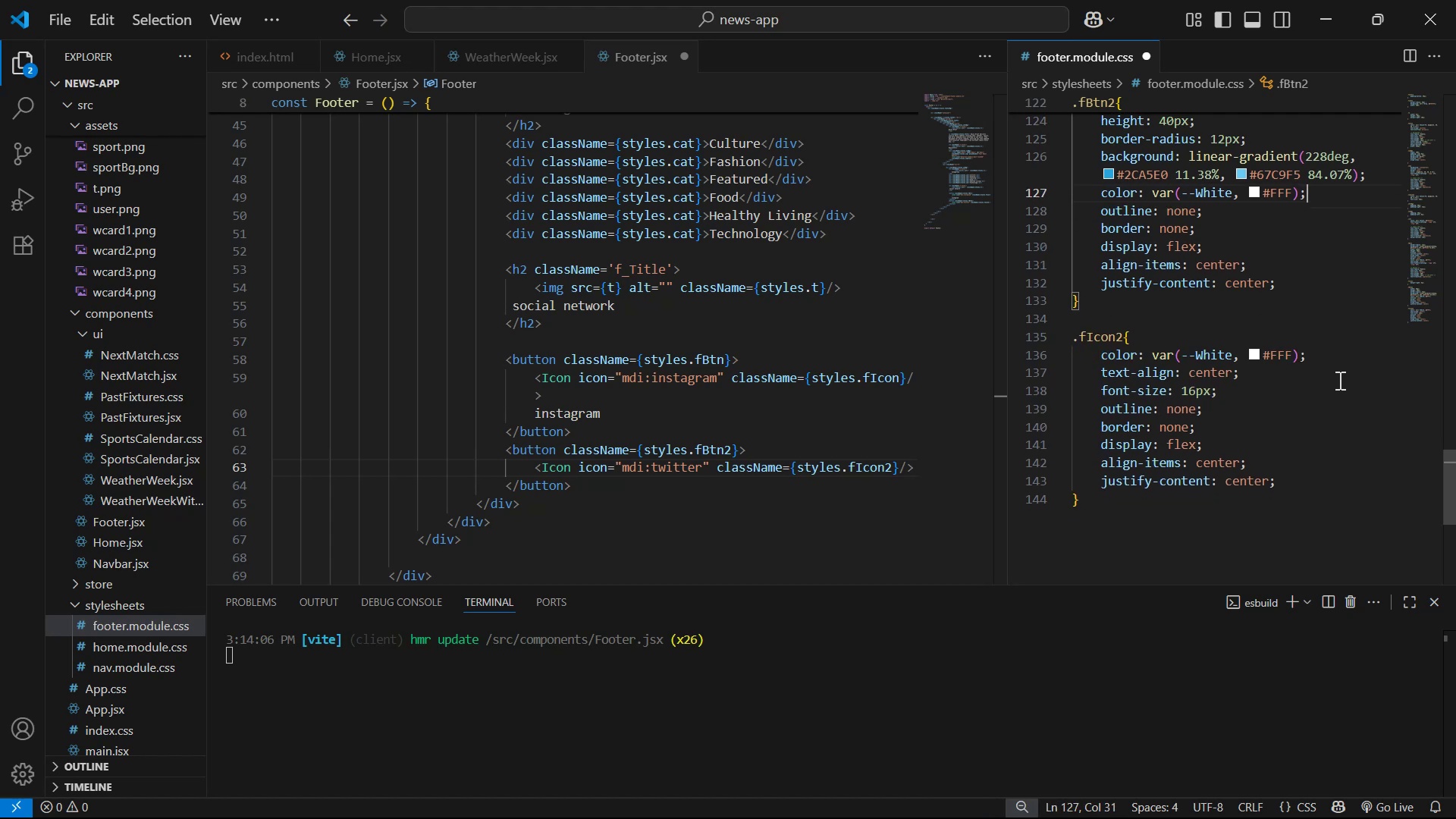 
key(Control+S)
 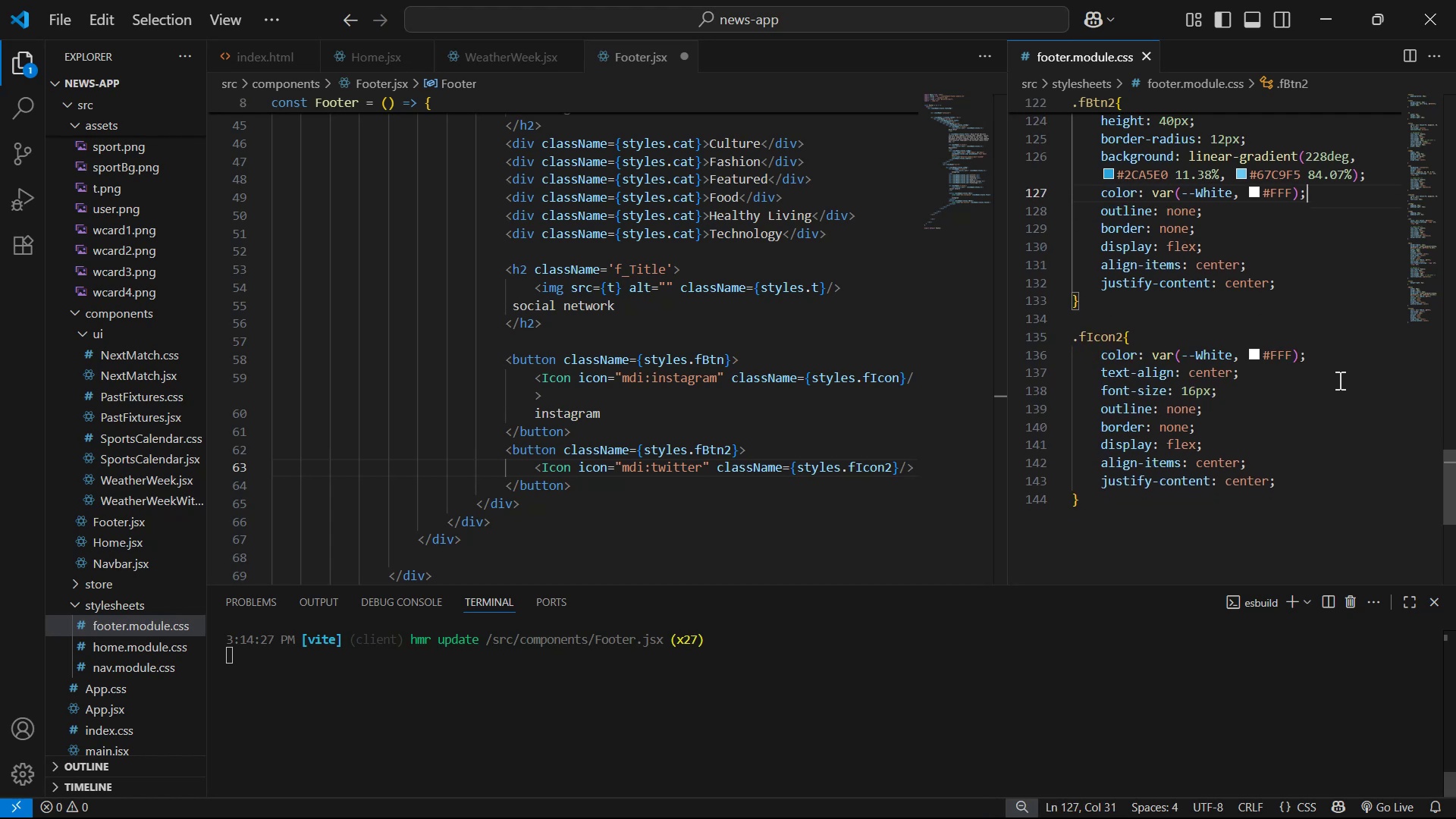 
scroll: coordinate [1370, 387], scroll_direction: up, amount: 1.0
 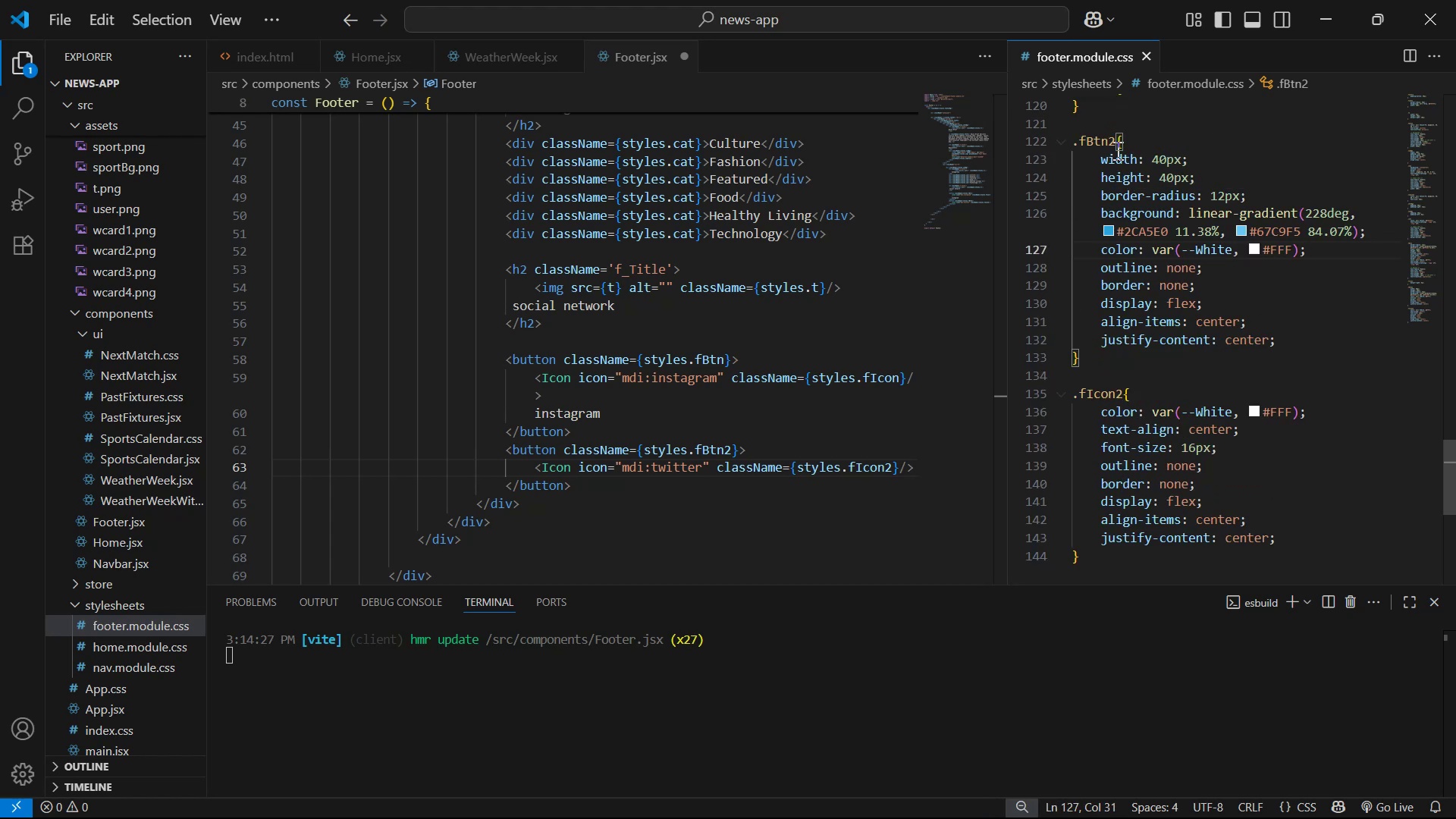 
scroll: coordinate [1314, 227], scroll_direction: down, amount: 2.0
 